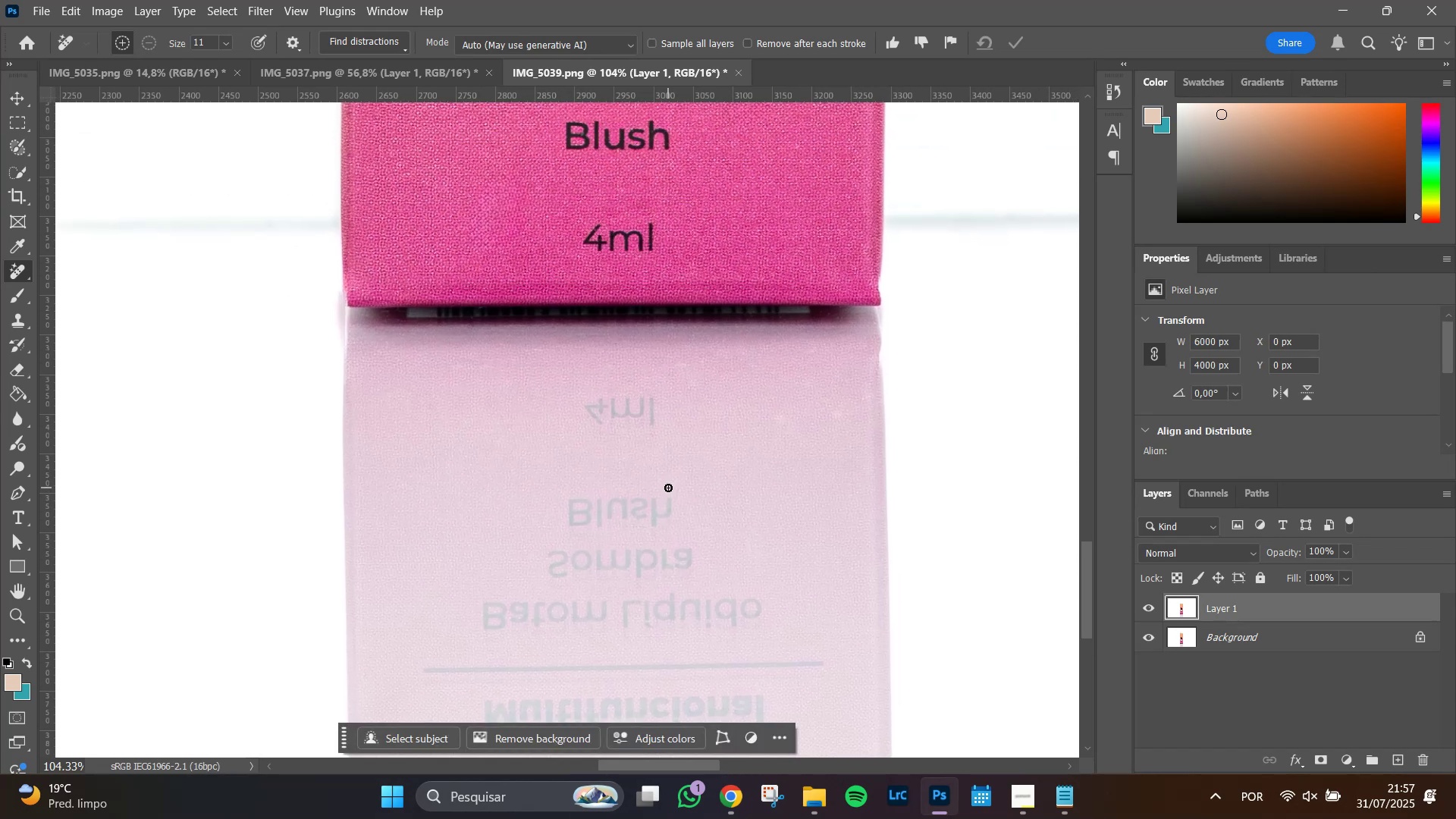 
hold_key(key=AltLeft, duration=1.51)
scroll: coordinate [667, 486], scroll_direction: down, amount: 4.0
 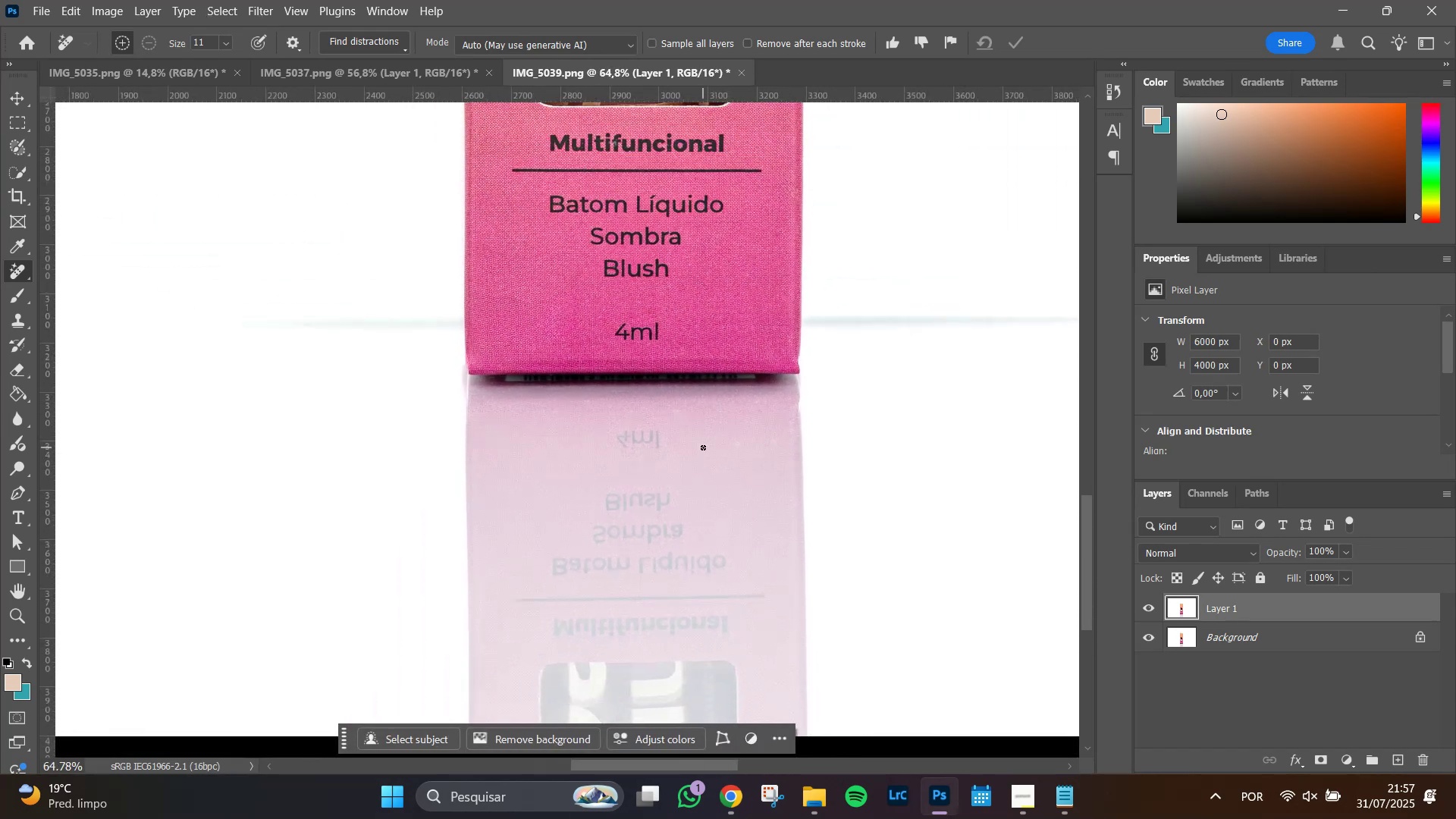 
scroll: coordinate [697, 462], scroll_direction: up, amount: 13.0
 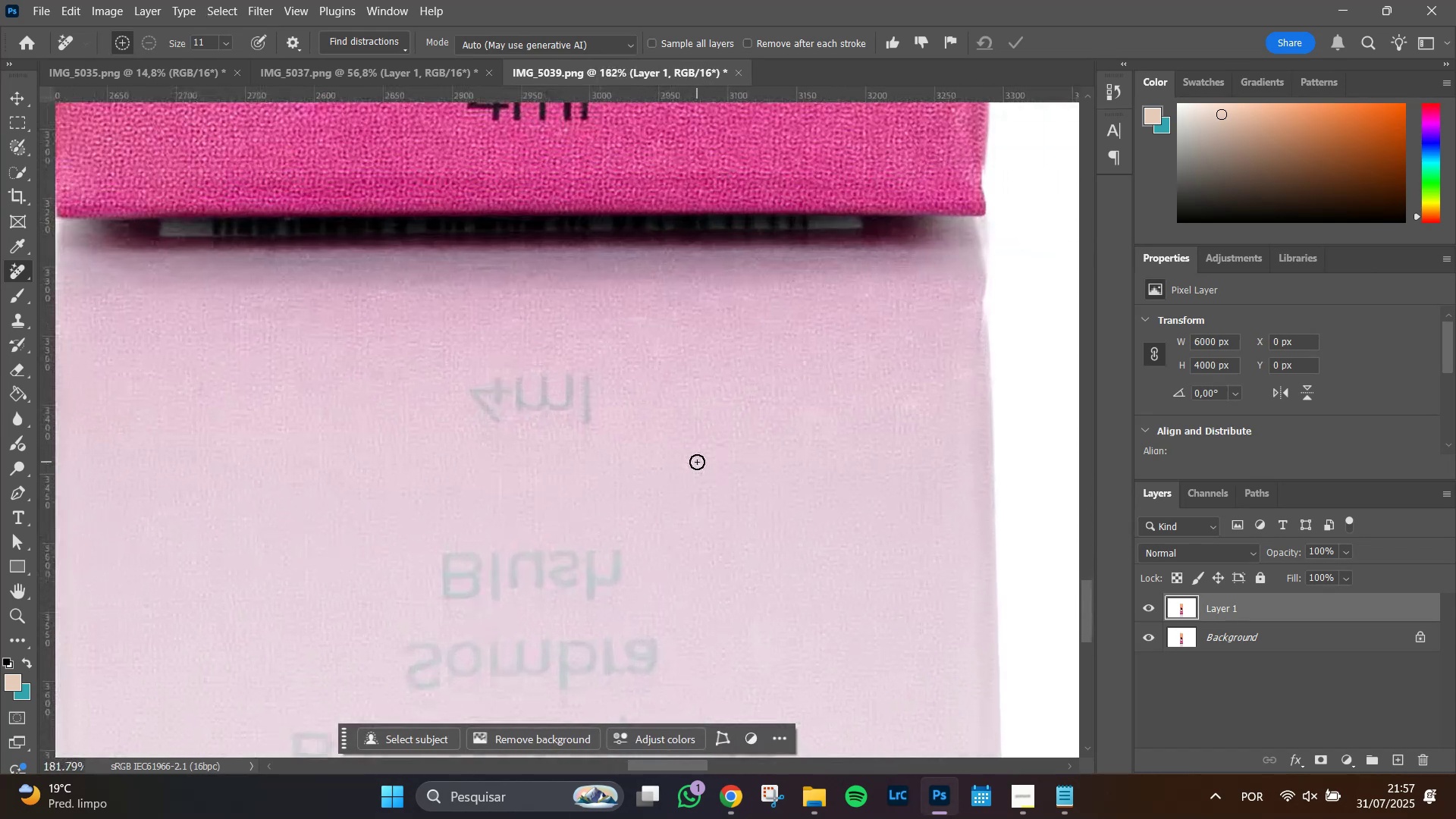 
hold_key(key=AltLeft, duration=0.8)
 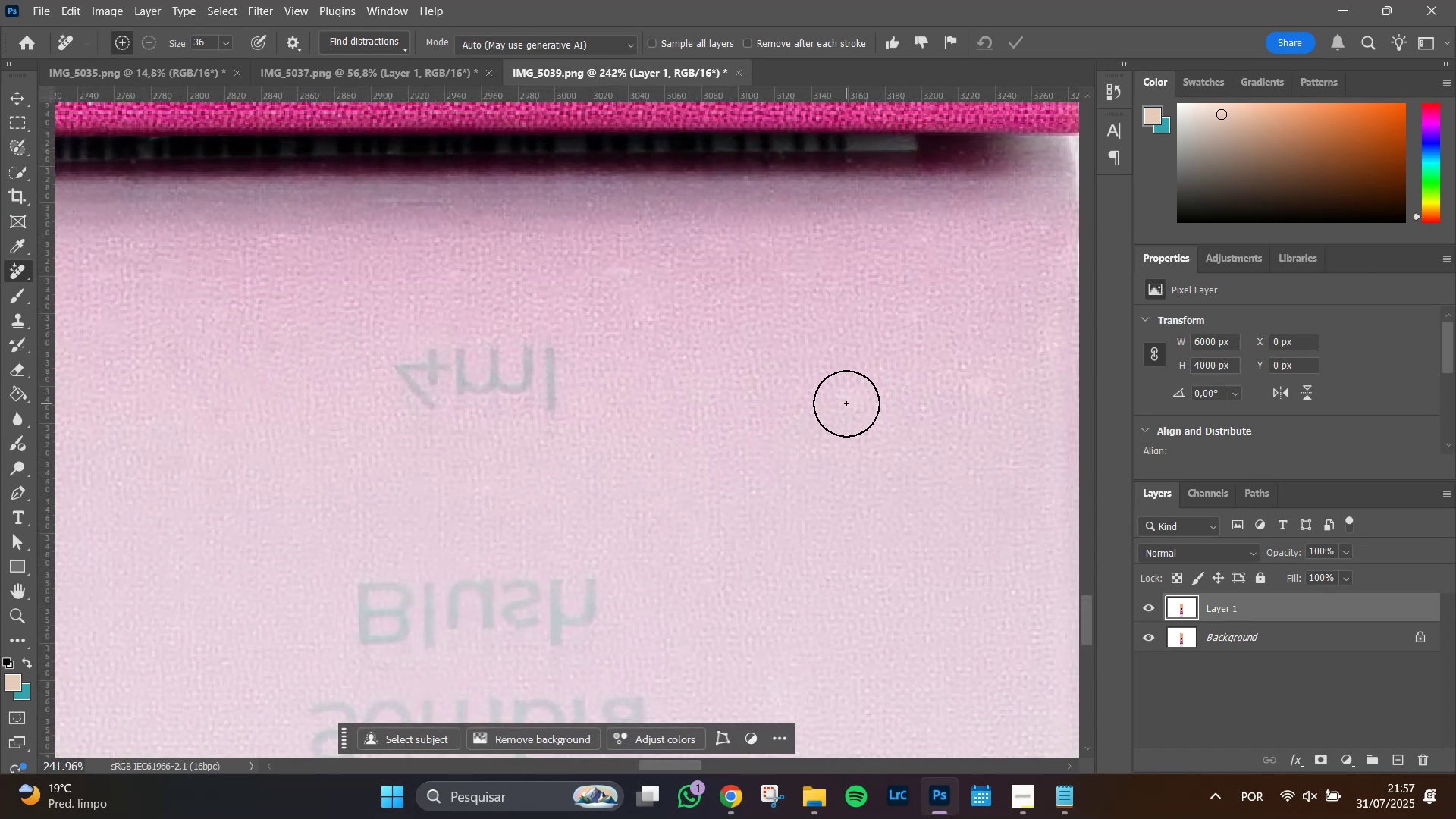 
hold_key(key=AltLeft, duration=0.9)
scroll: coordinate [629, 440], scroll_direction: down, amount: 11.0
 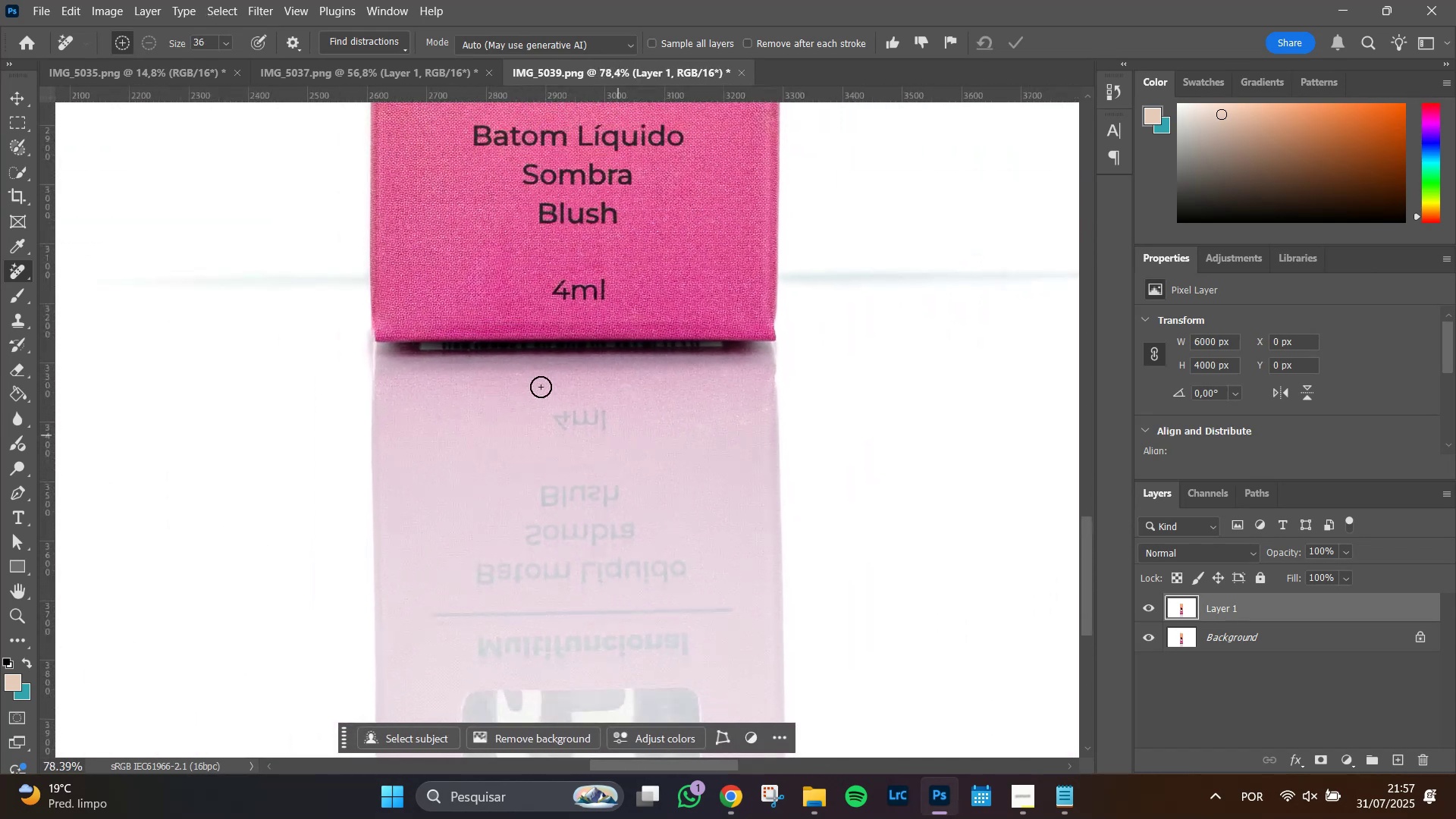 
hold_key(key=Space, duration=1.51)
 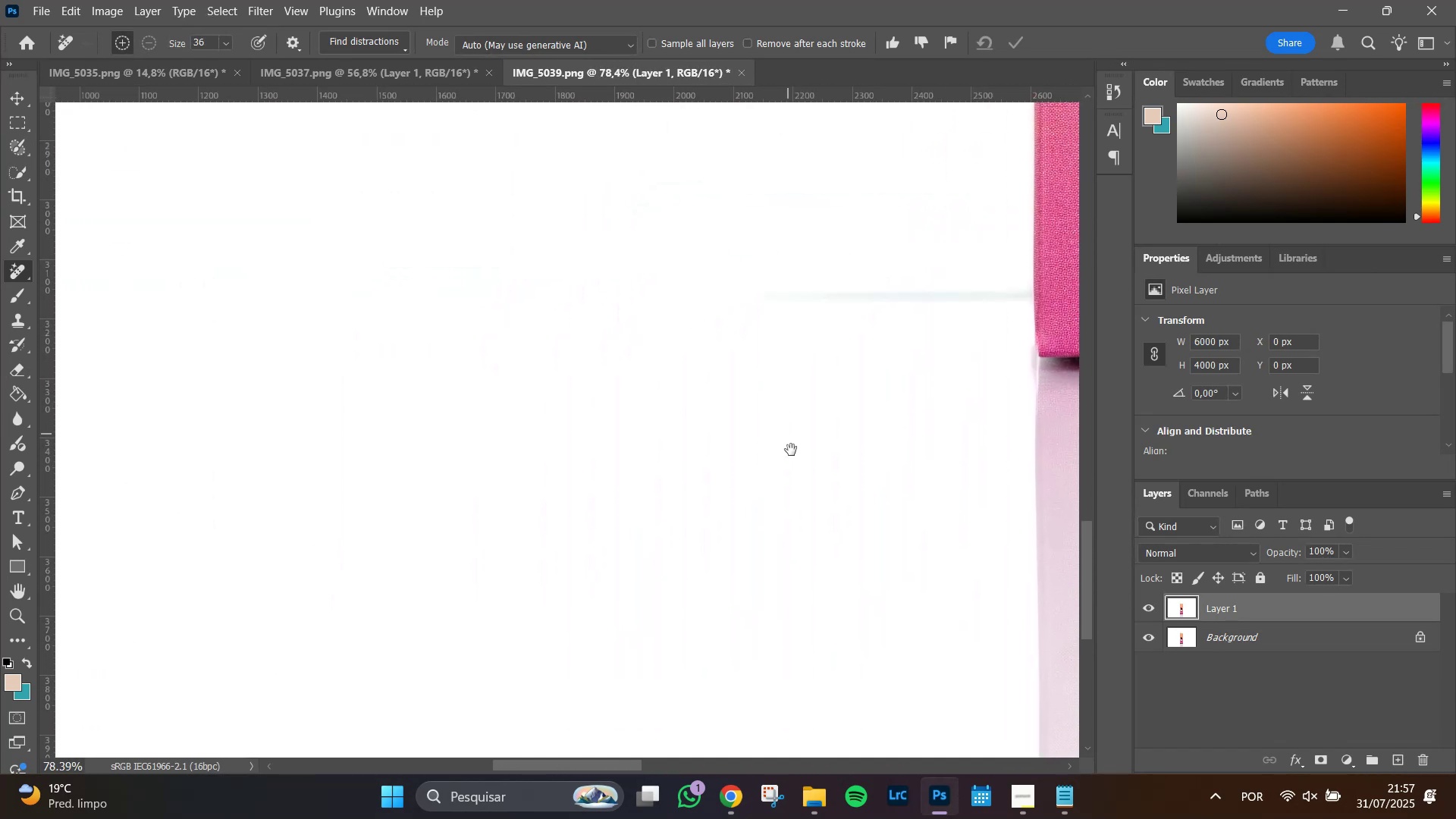 
left_click_drag(start_coordinate=[638, 362], to_coordinate=[1176, 277])
 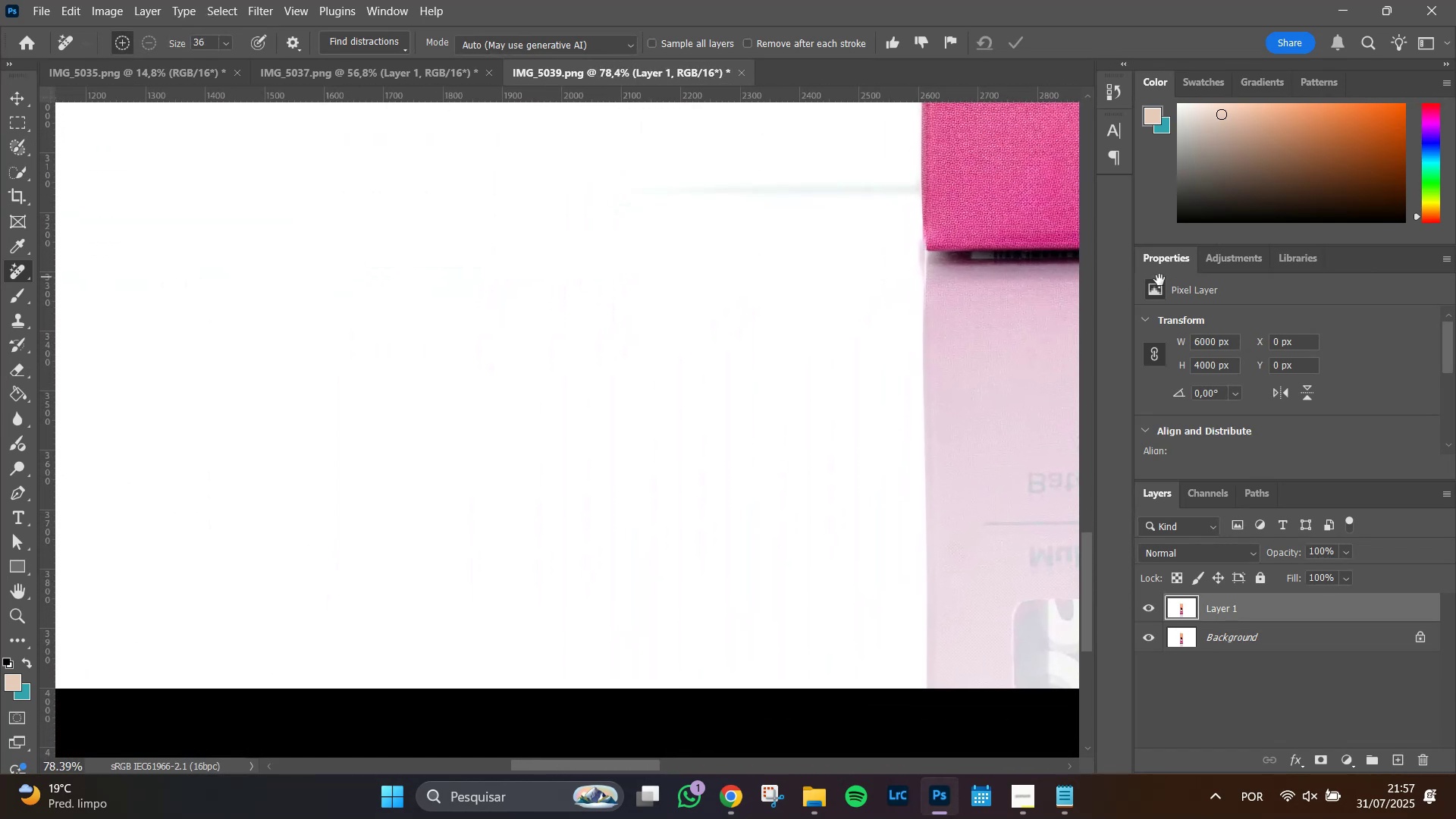 
hold_key(key=Space, duration=1.24)
 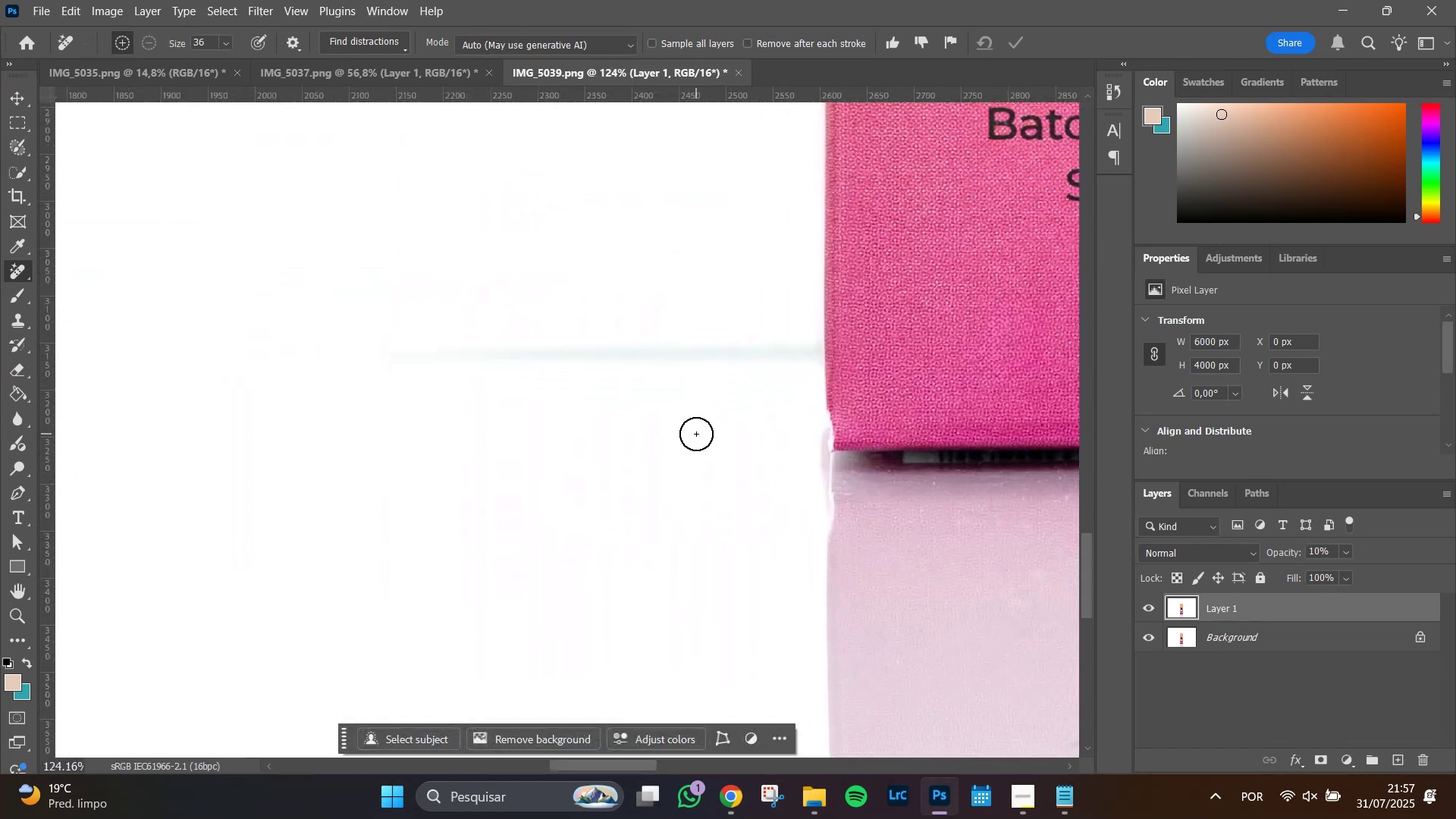 
left_click_drag(start_coordinate=[689, 313], to_coordinate=[594, 525])
 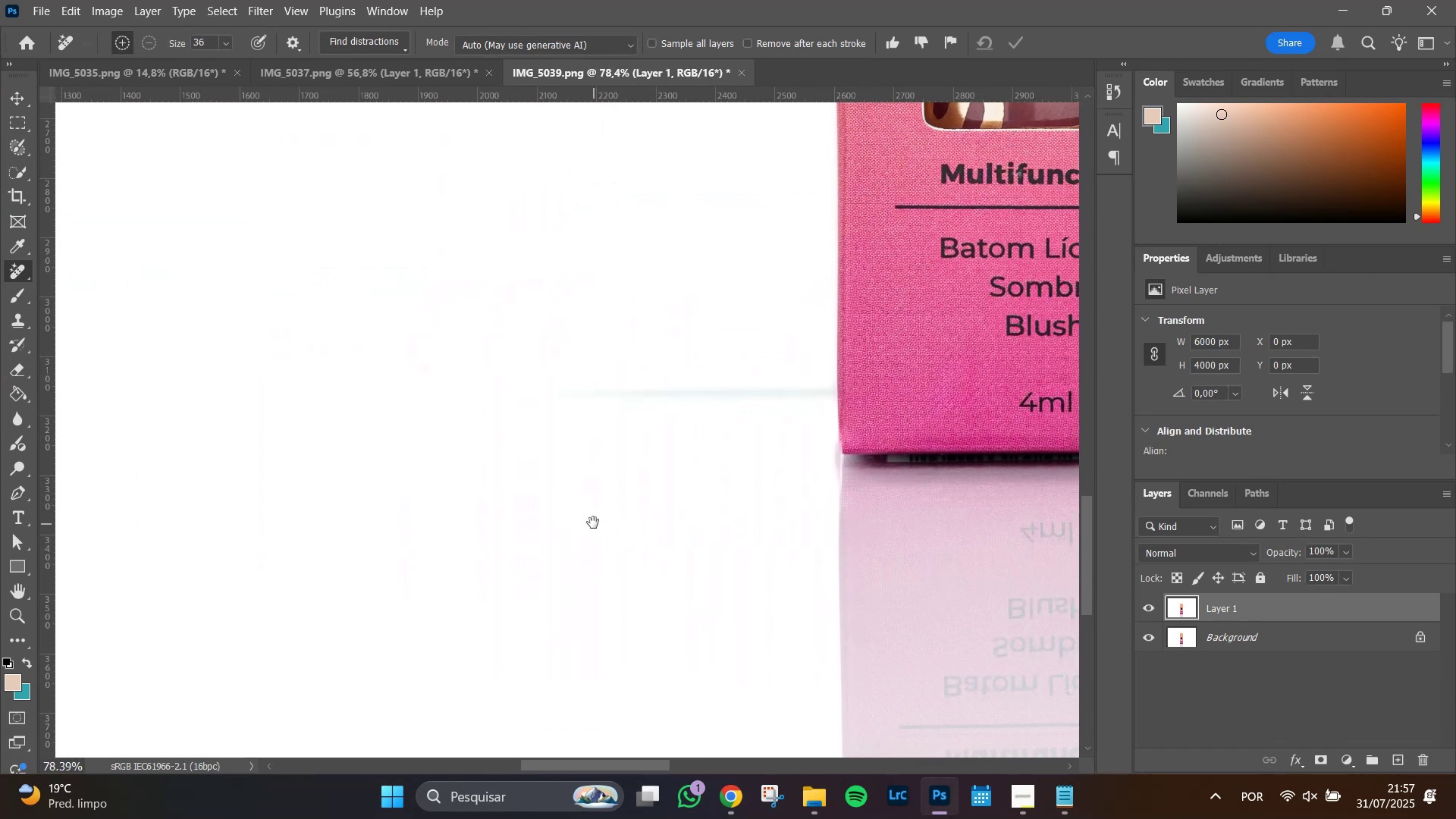 
type(1s)
 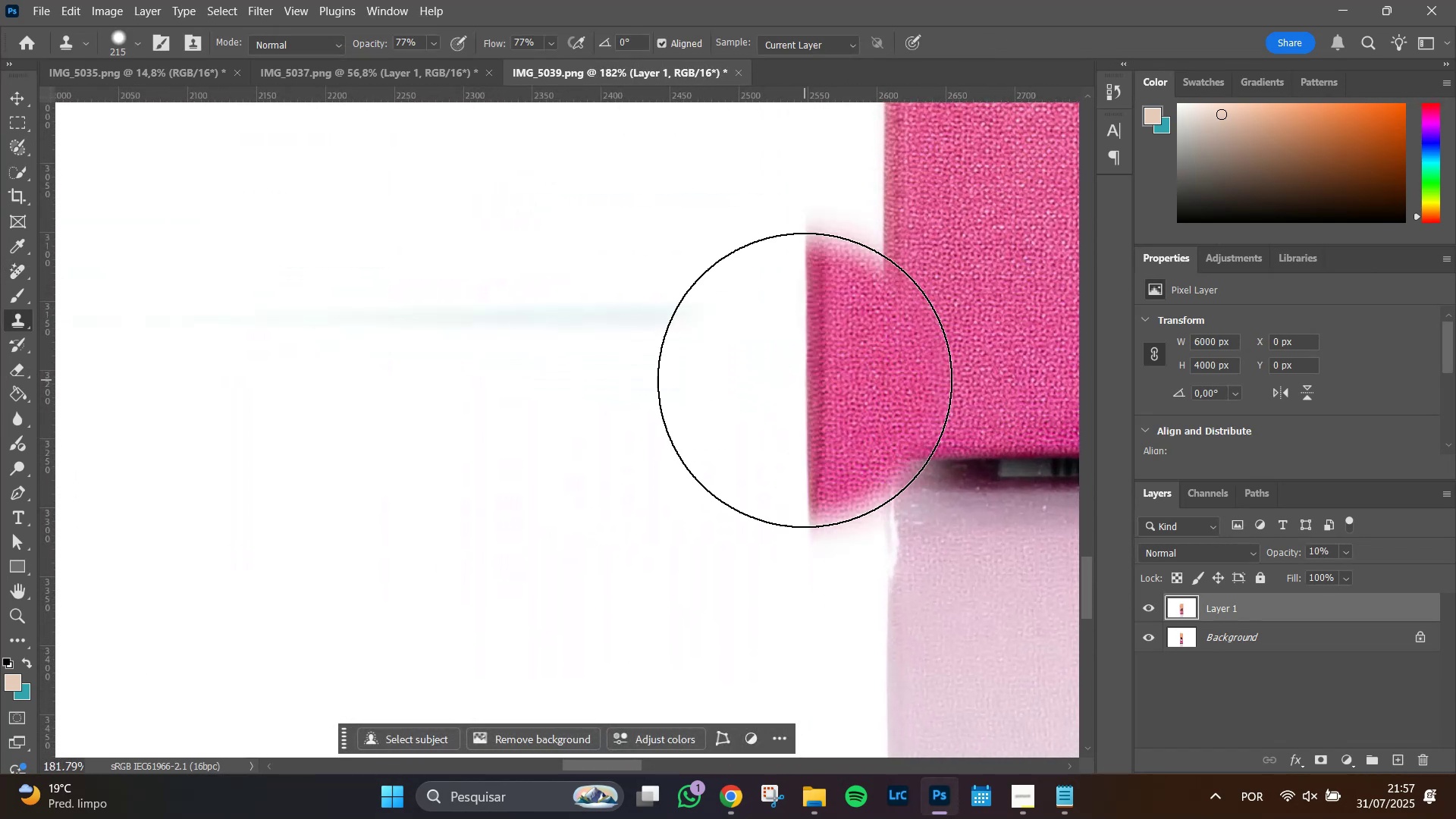 
hold_key(key=AltLeft, duration=0.39)
scroll: coordinate [698, 433], scroll_direction: up, amount: 9.0
 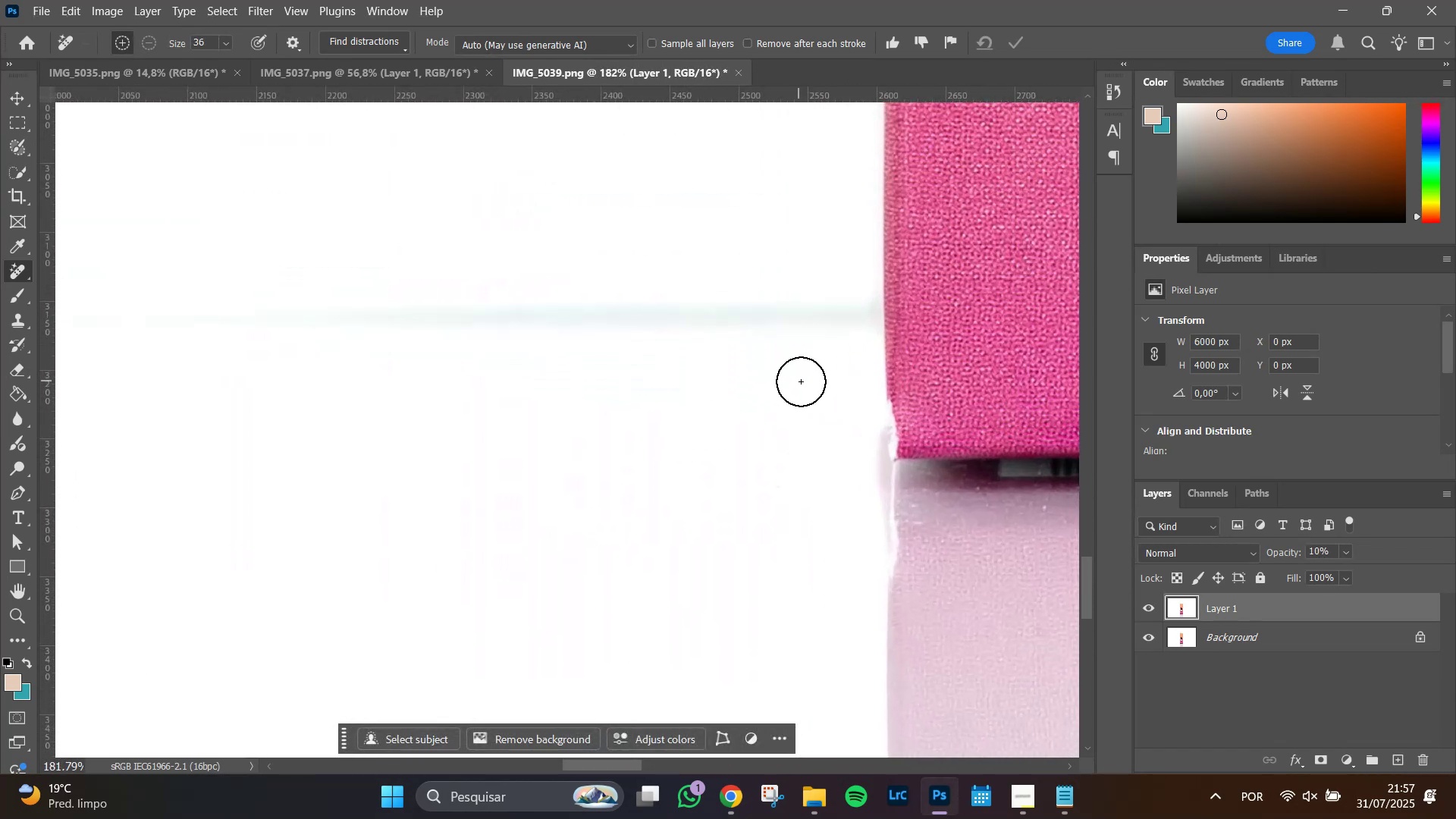 
hold_key(key=AltLeft, duration=0.4)
 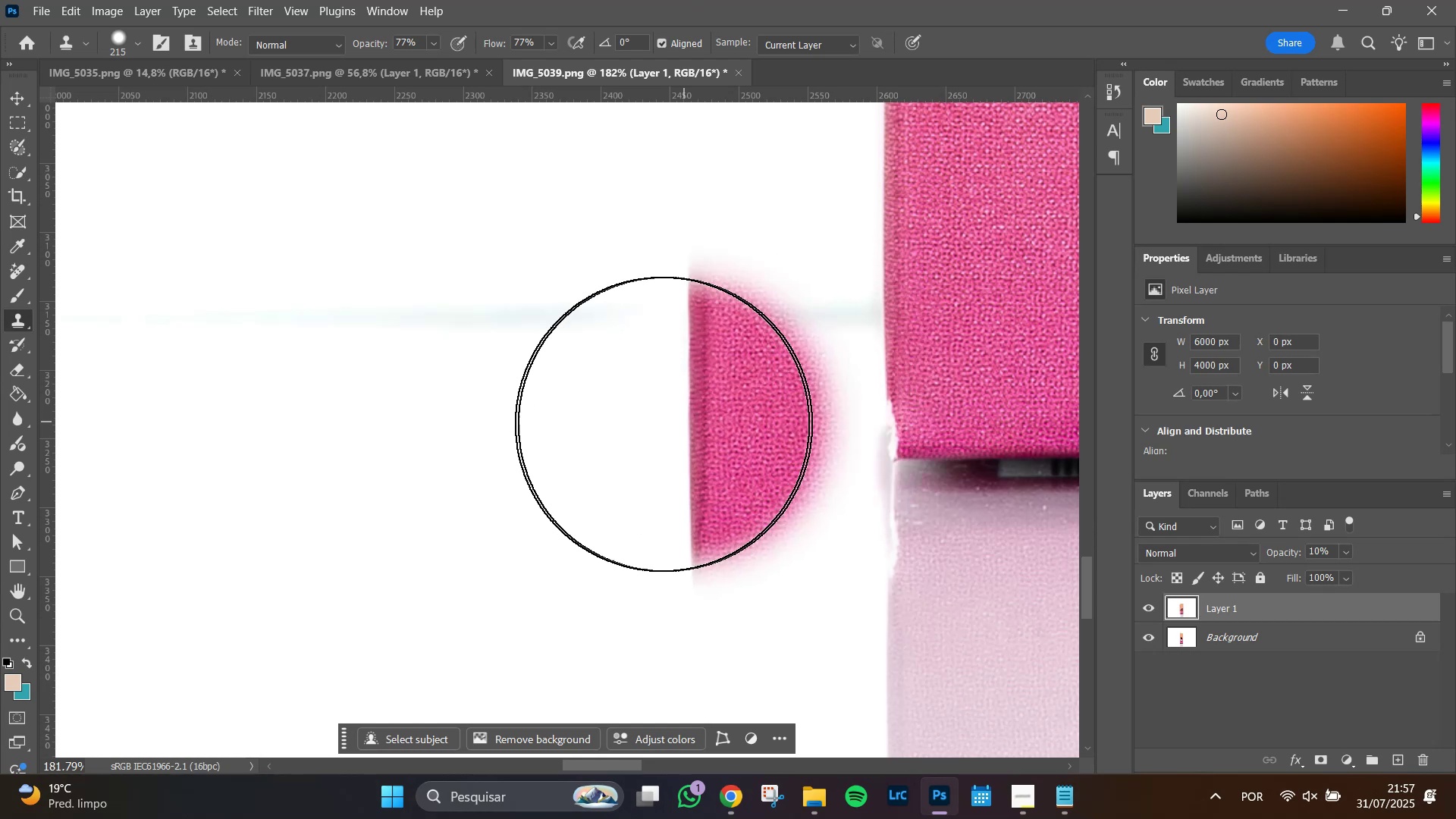 
hold_key(key=AltLeft, duration=1.51)
 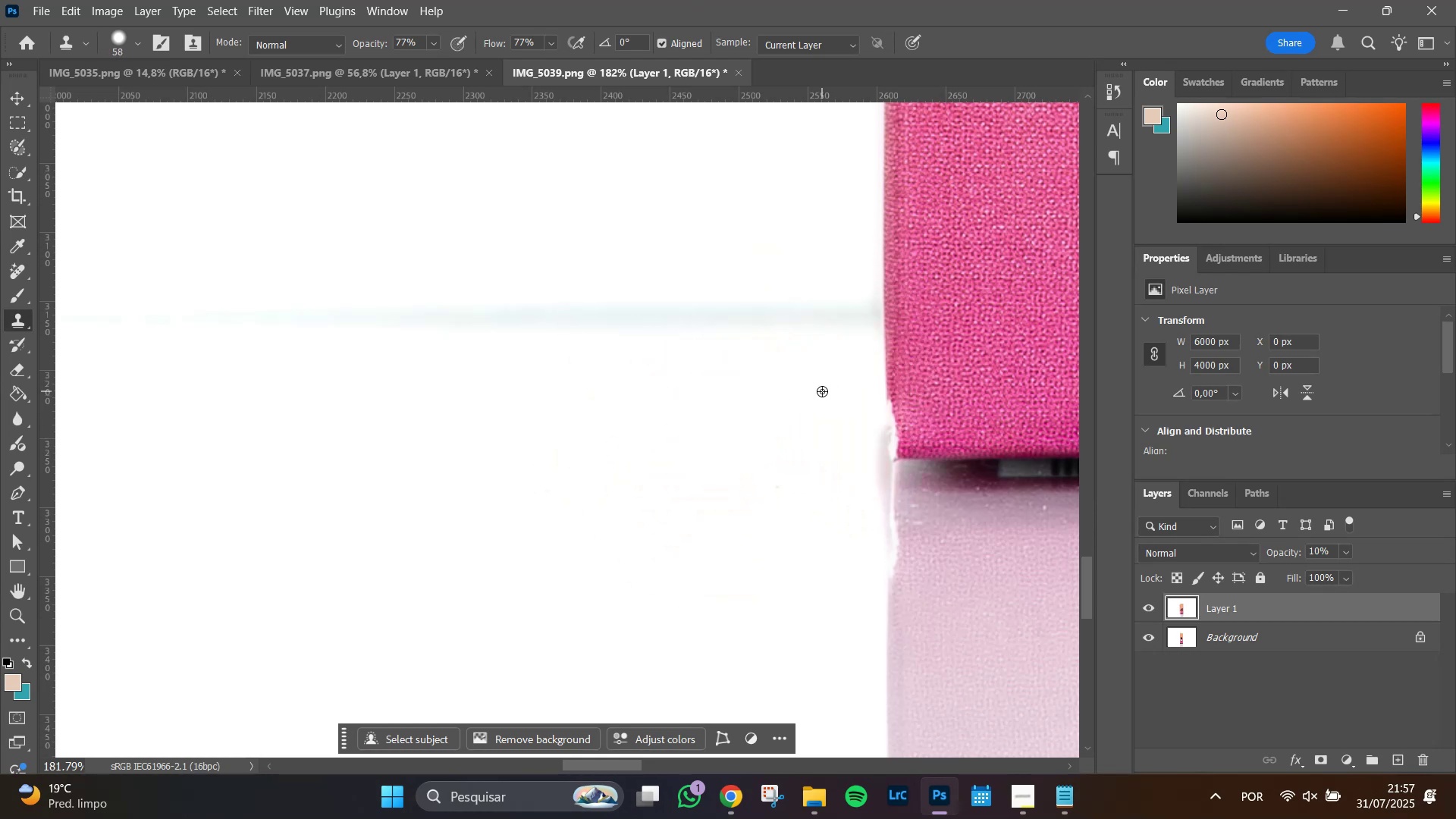 
hold_key(key=AltLeft, duration=0.8)
left_click([822, 391])
 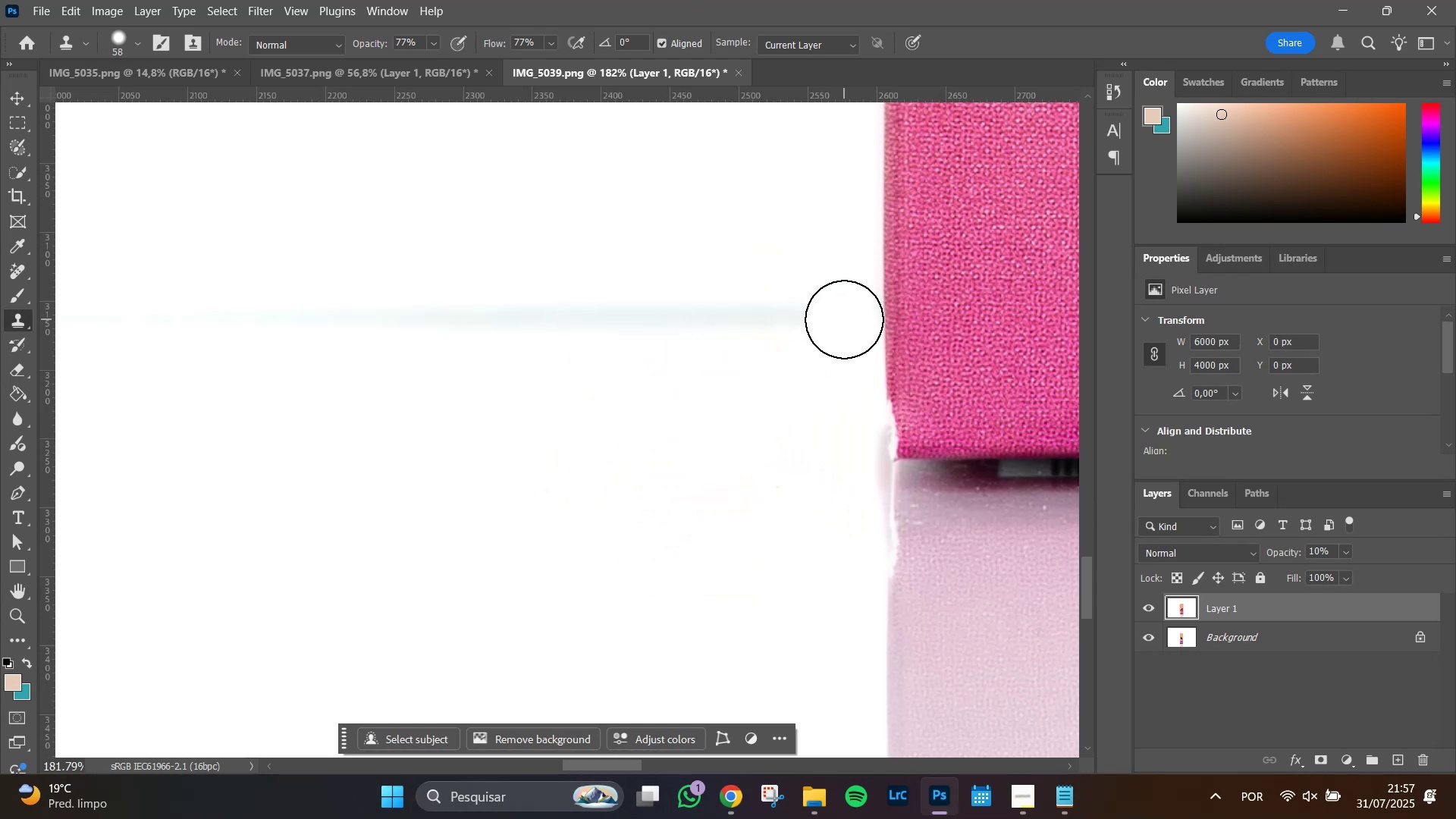 
left_click_drag(start_coordinate=[844, 319], to_coordinate=[814, 318])
 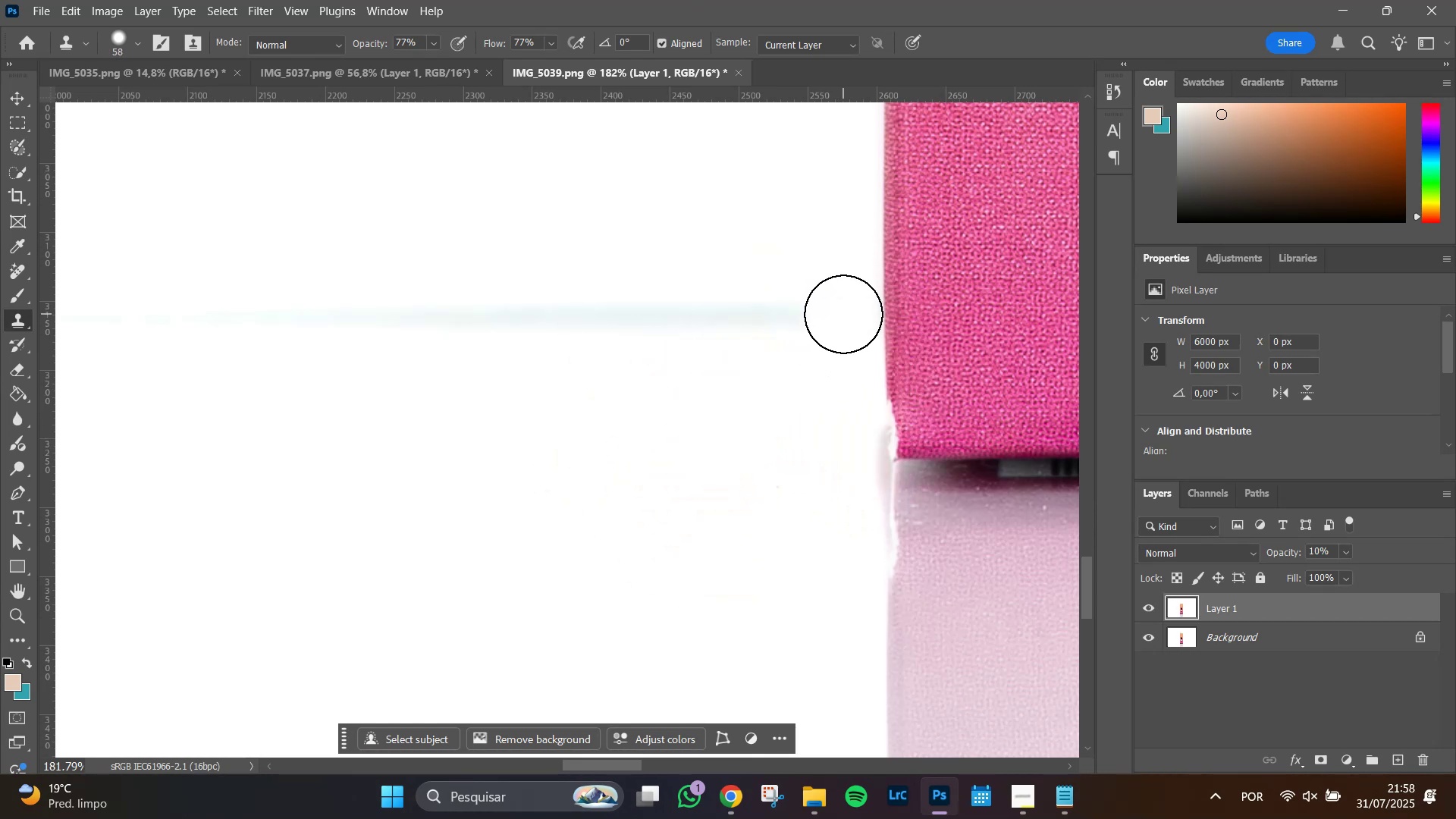 
double_click([843, 314])
 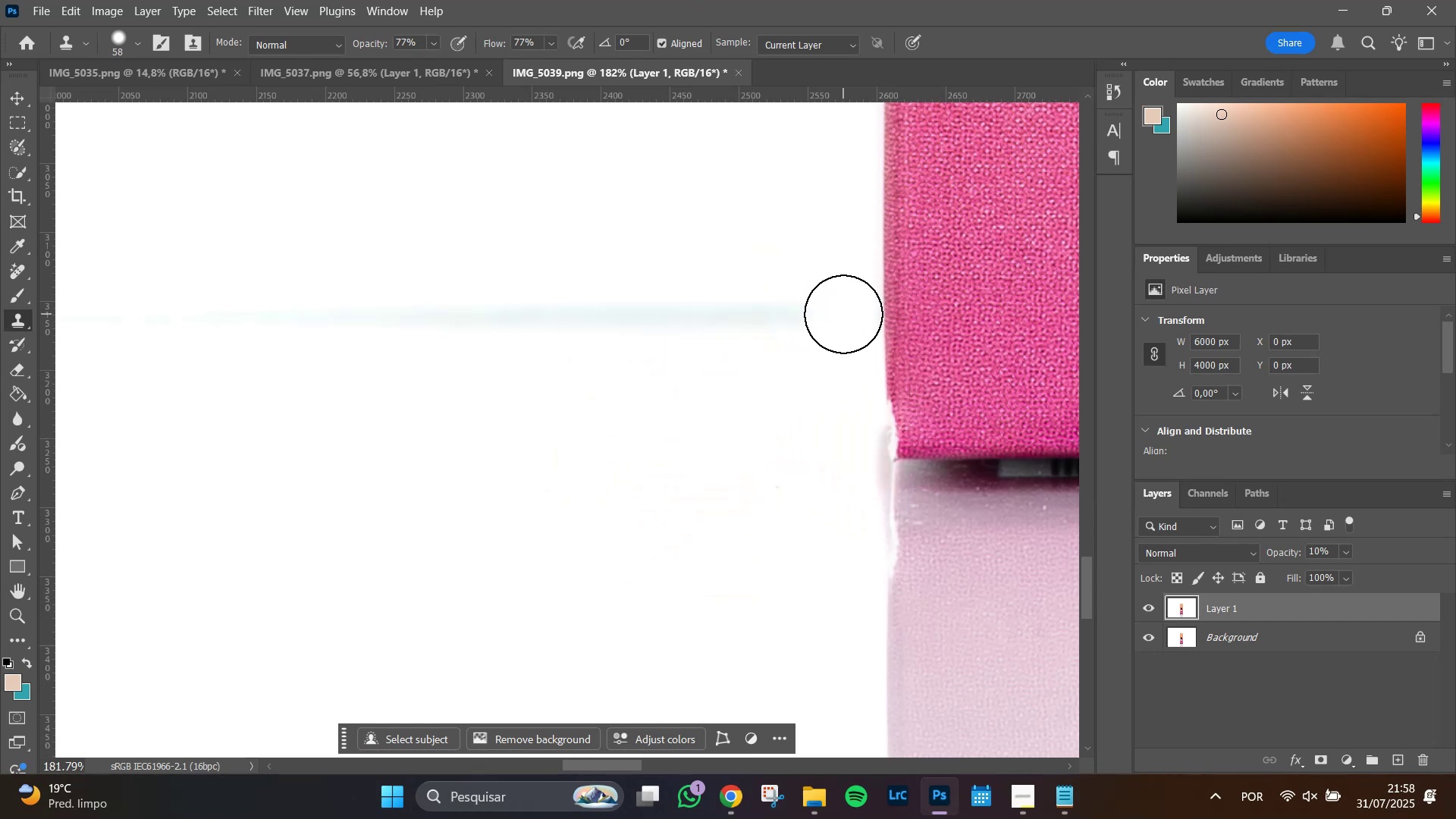 
triple_click([843, 314])
 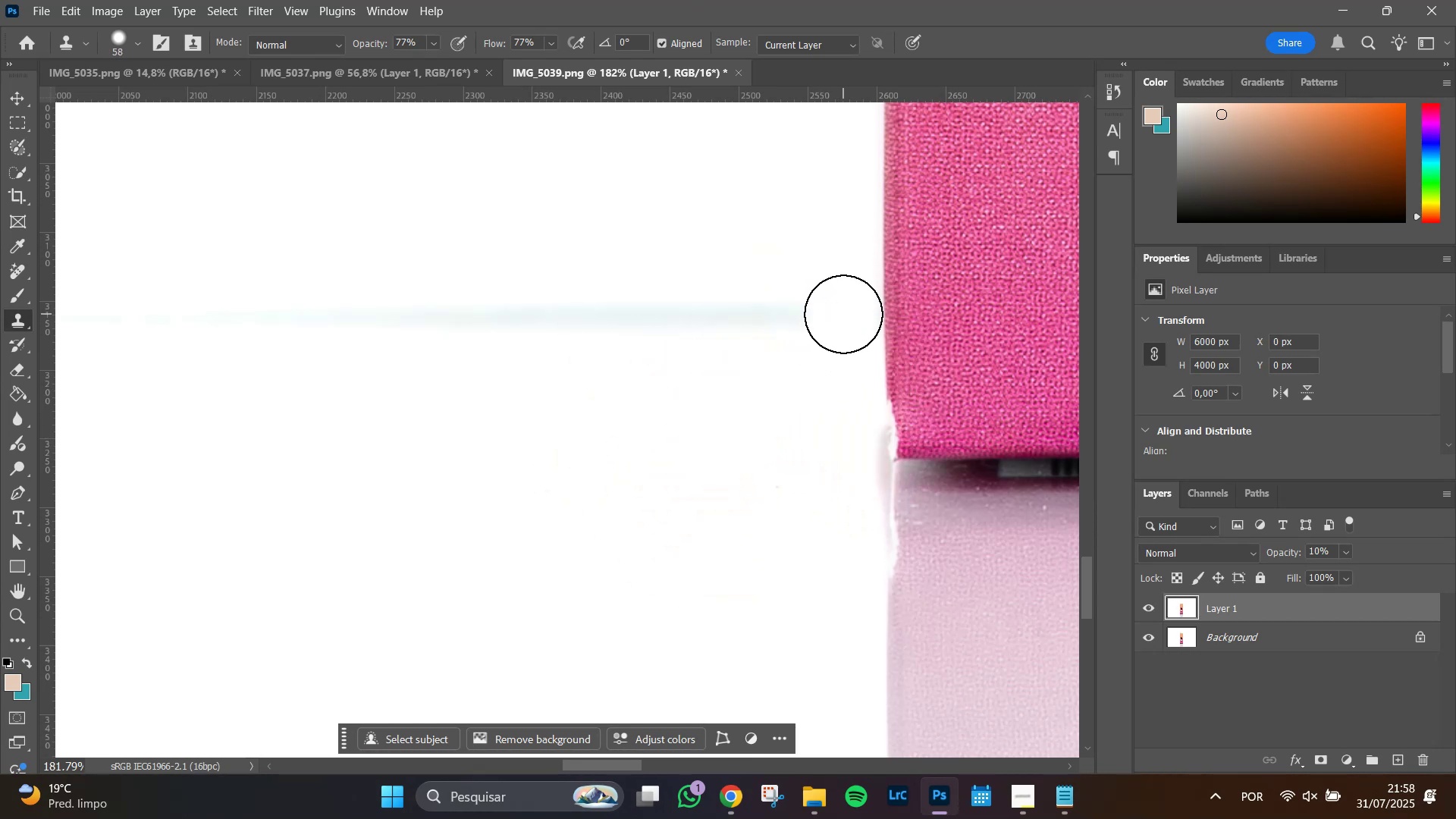 
triple_click([843, 314])
 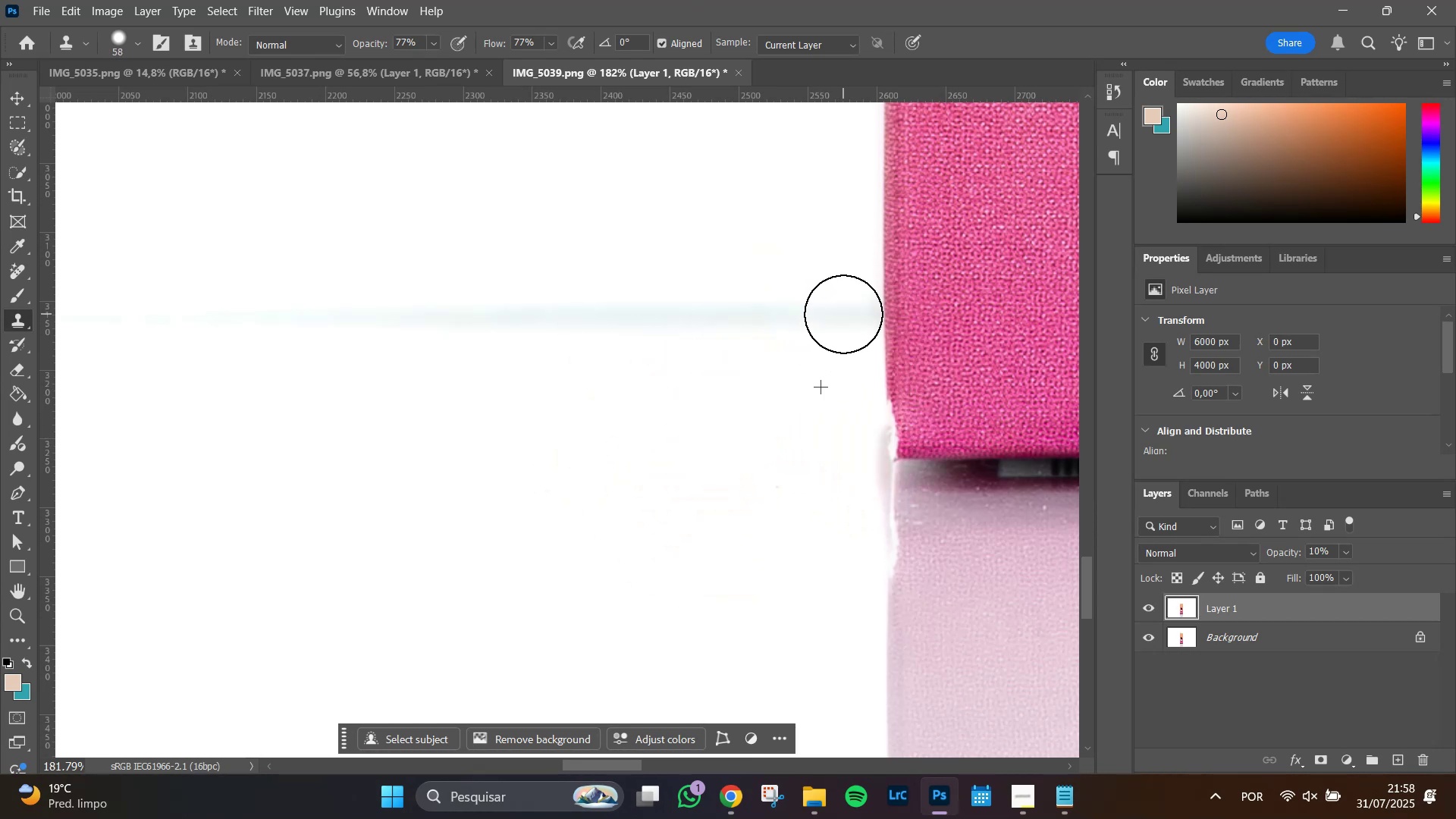 
left_click_drag(start_coordinate=[843, 314], to_coordinate=[769, 318])
 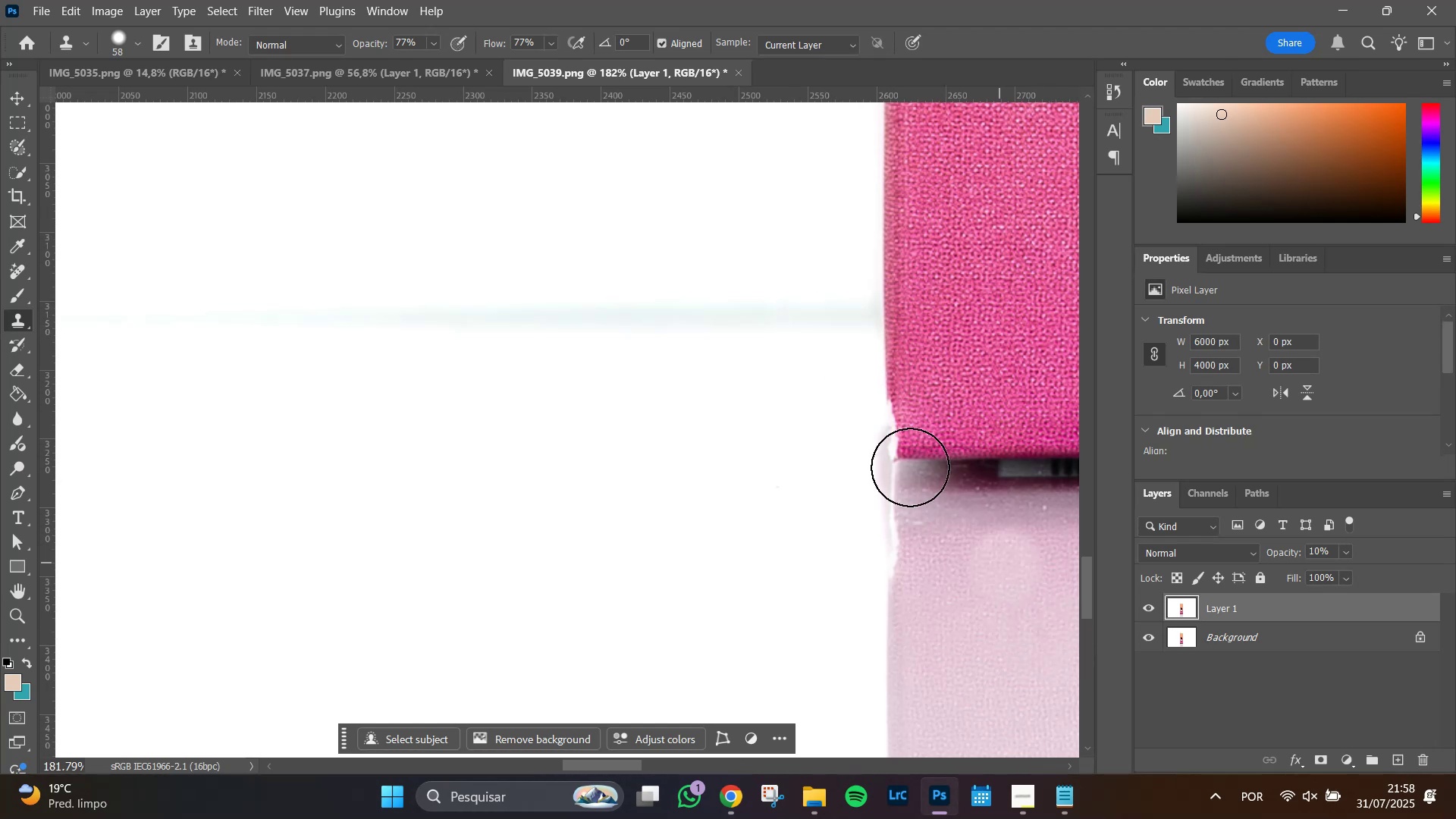 
left_click_drag(start_coordinate=[783, 317], to_coordinate=[543, 317])
 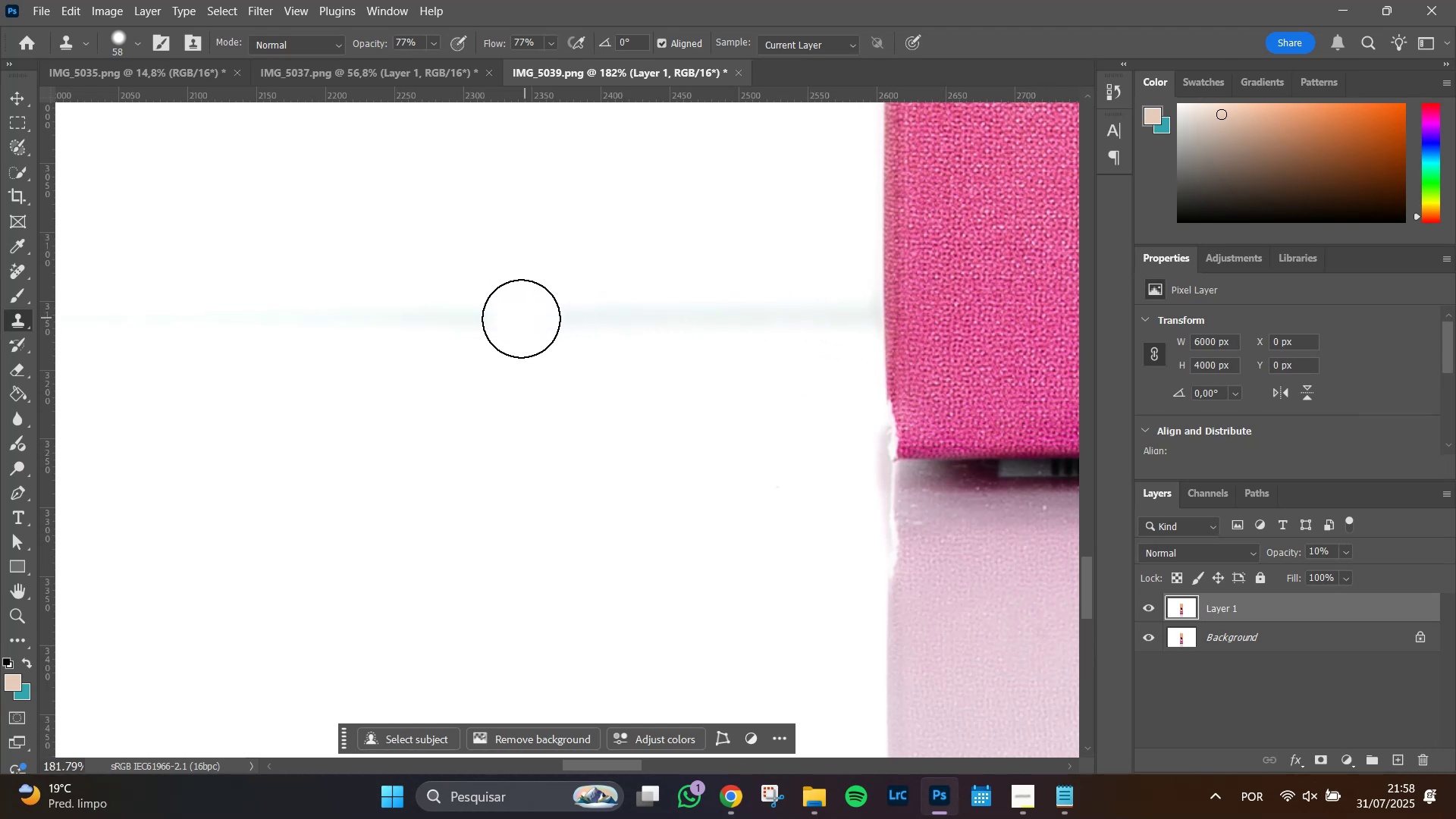 
left_click_drag(start_coordinate=[519, 318], to_coordinate=[526, 322])
 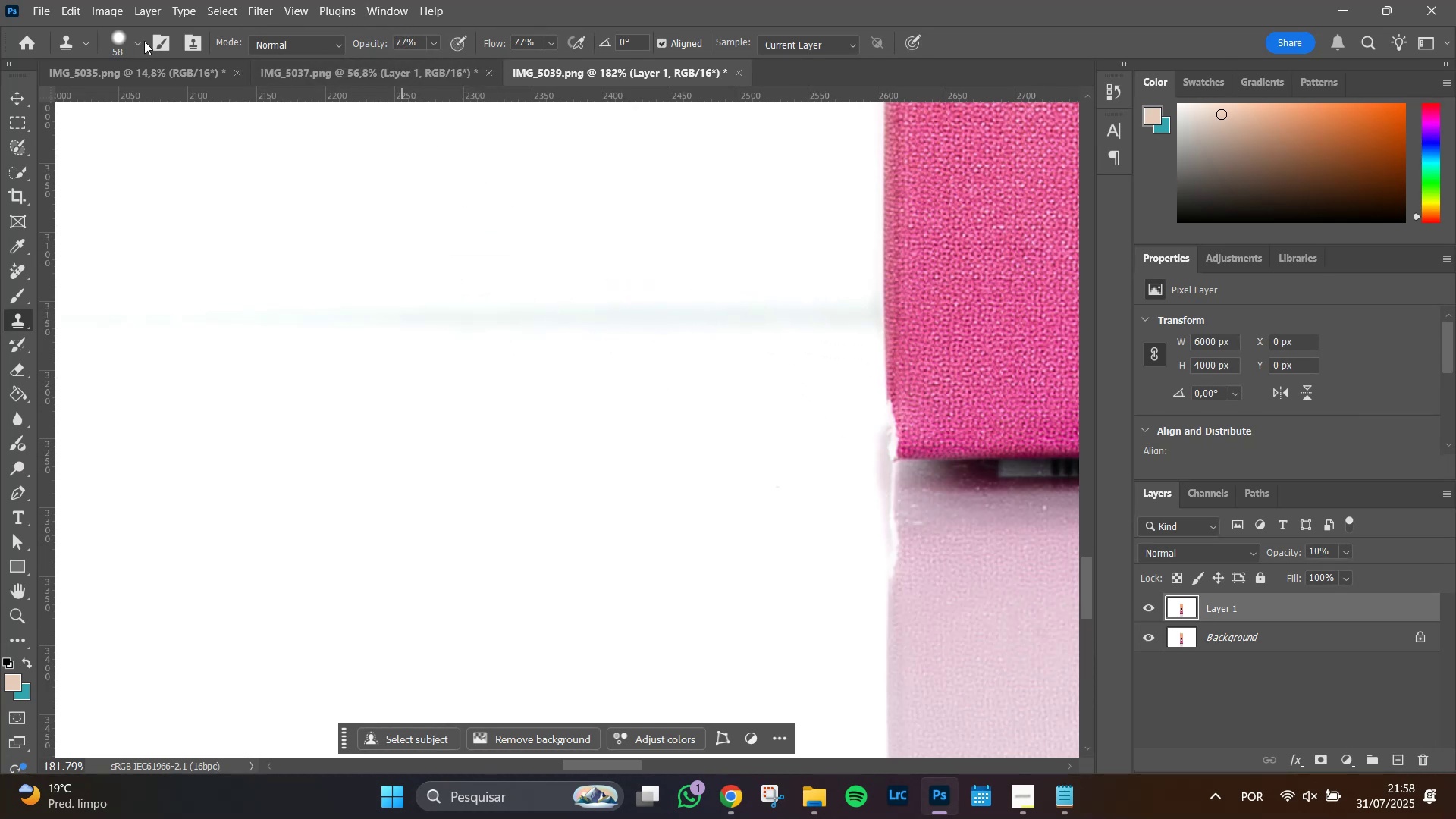 
left_click([134, 41])
 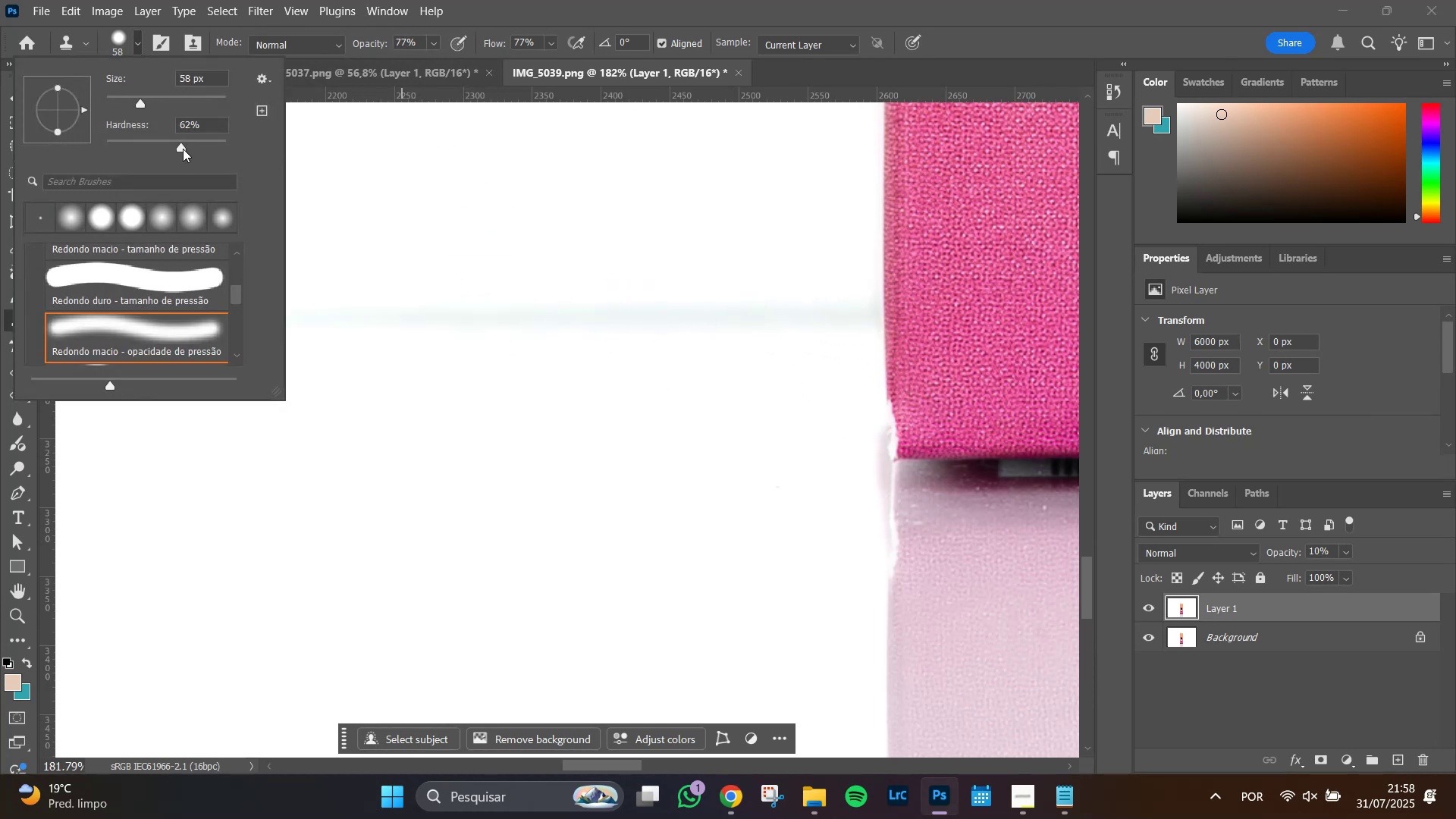 
left_click_drag(start_coordinate=[180, 146], to_coordinate=[312, 143])
 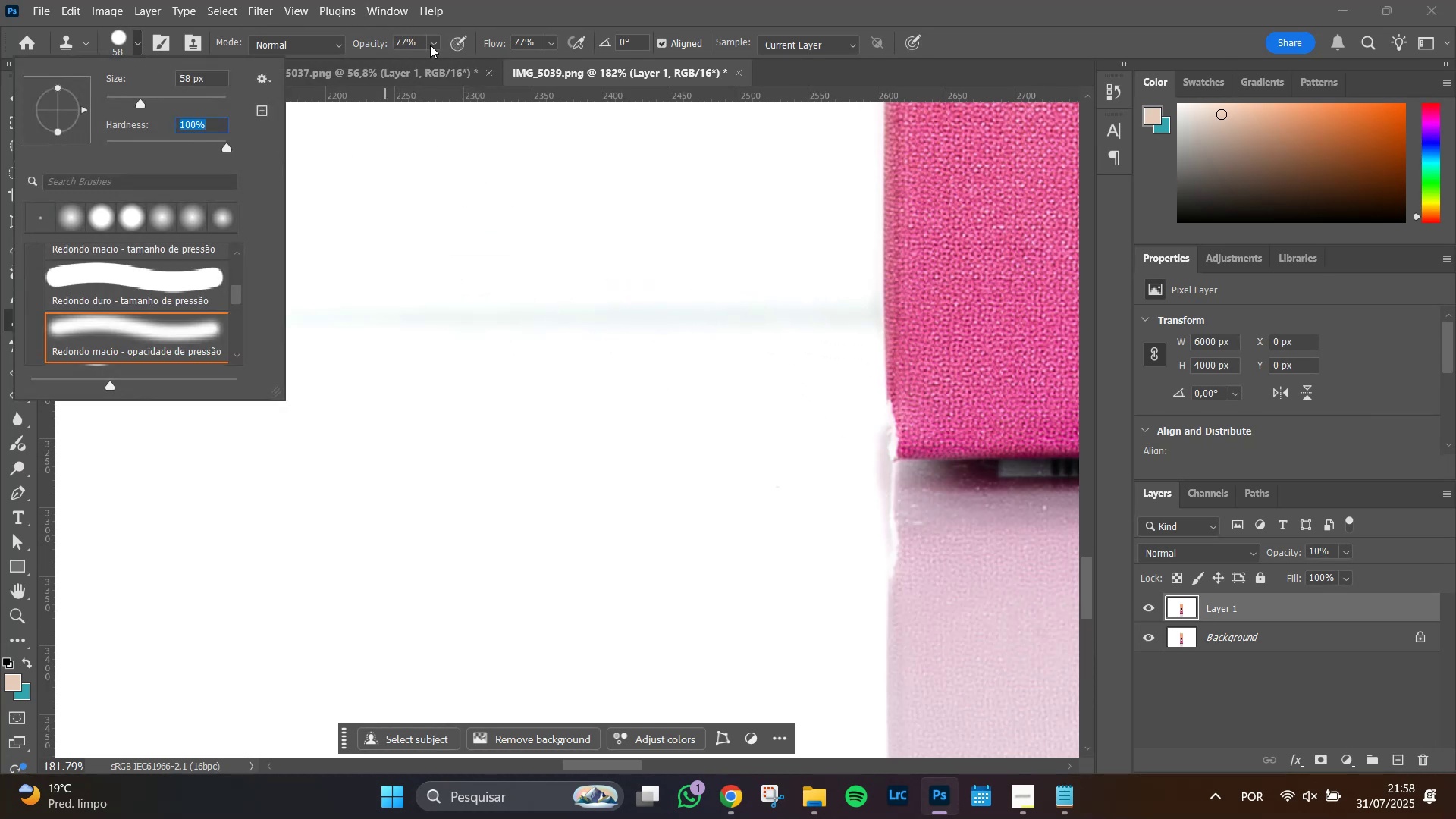 
left_click([431, 44])
 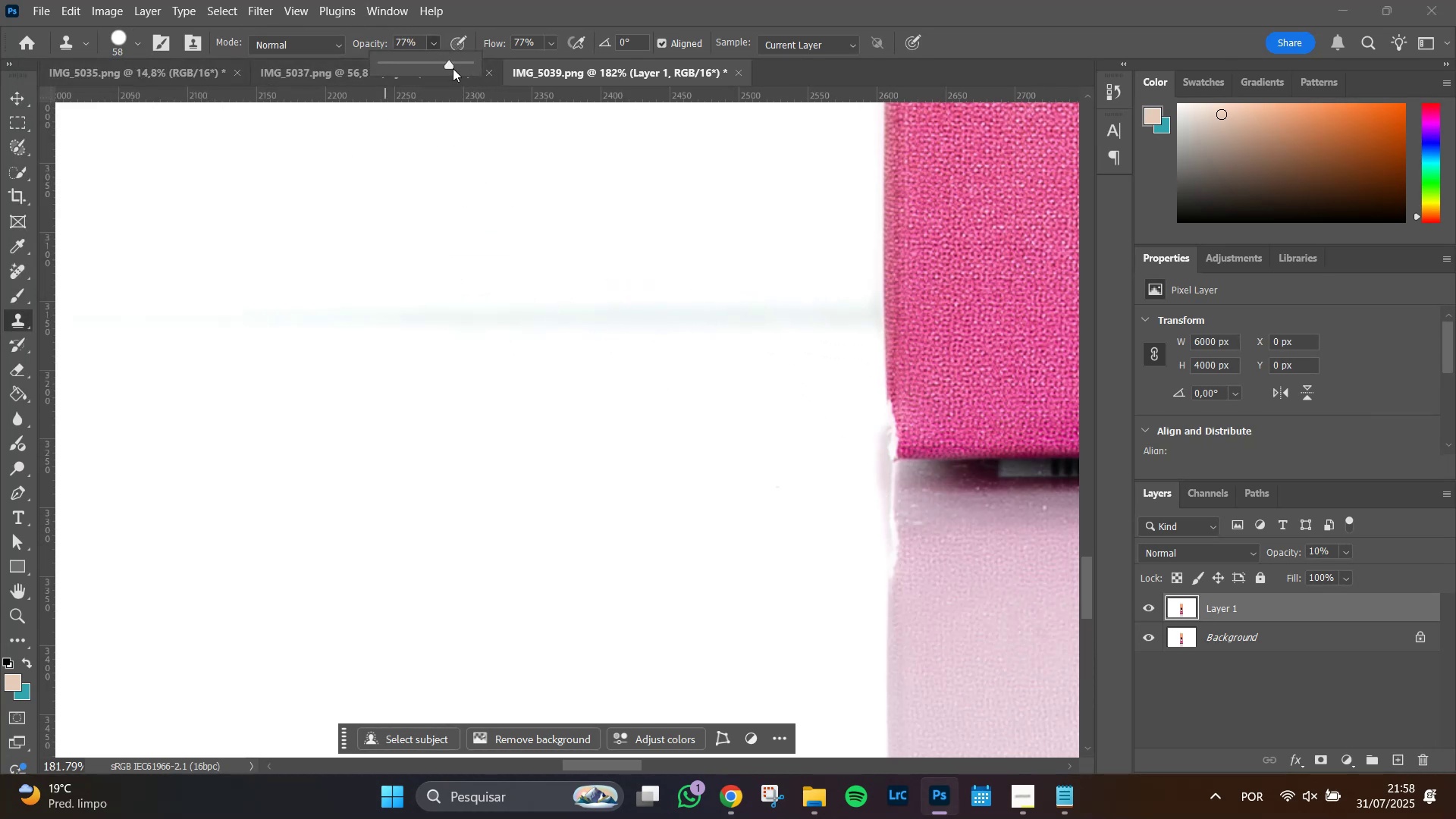 
left_click_drag(start_coordinate=[452, 67], to_coordinate=[463, 71])
 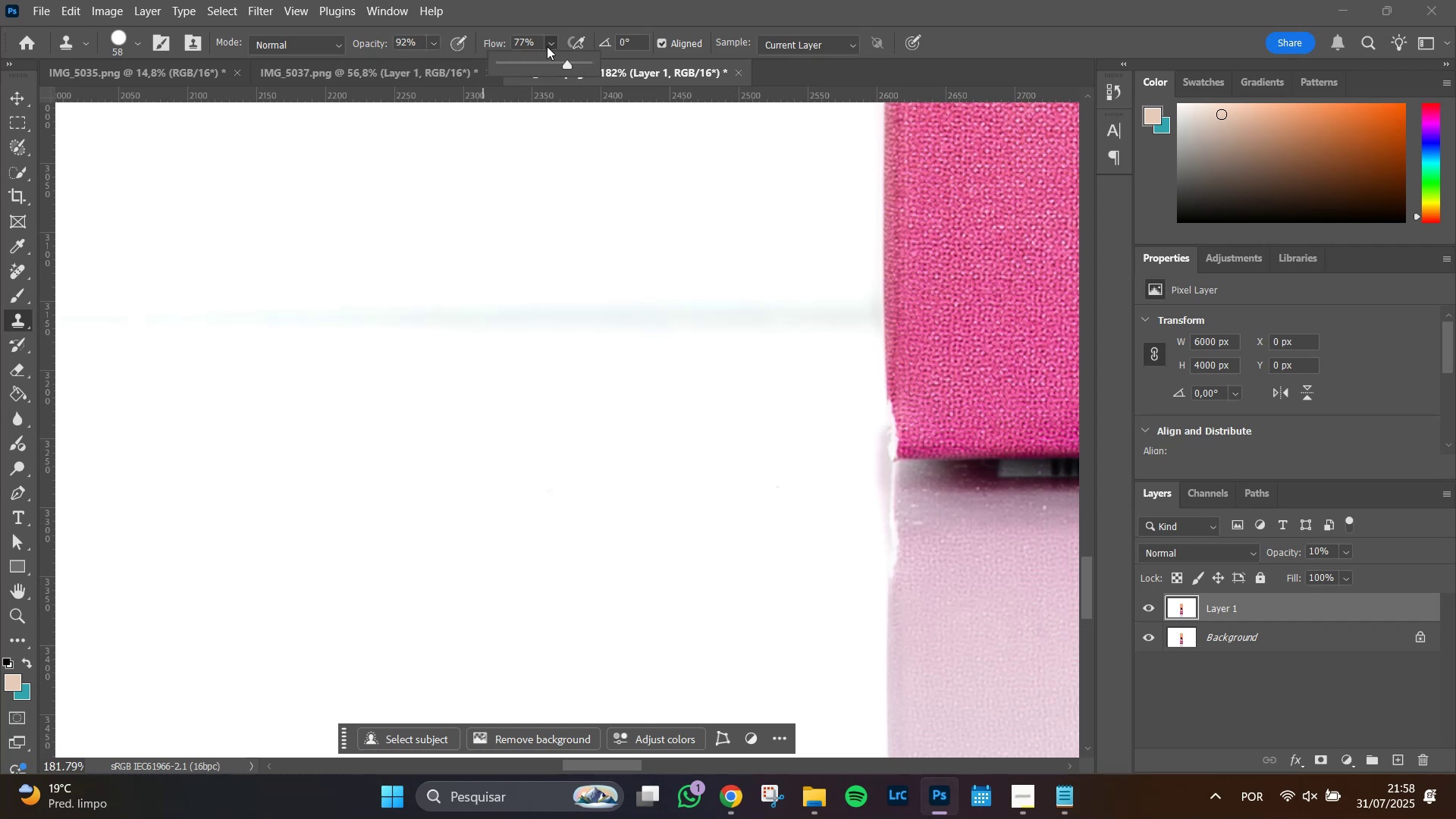 
left_click_drag(start_coordinate=[571, 63], to_coordinate=[576, 66])
 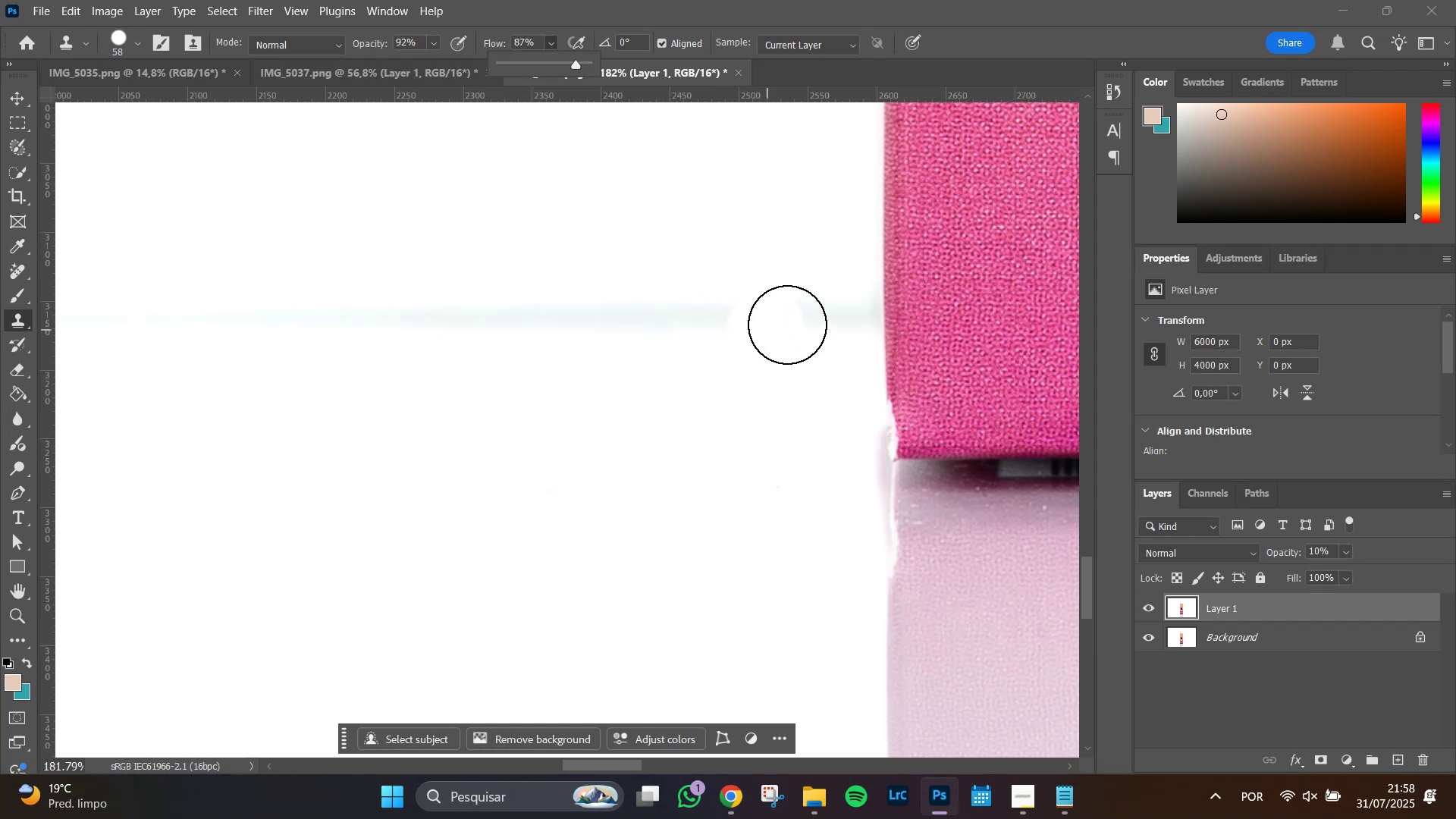 
left_click([809, 312])
 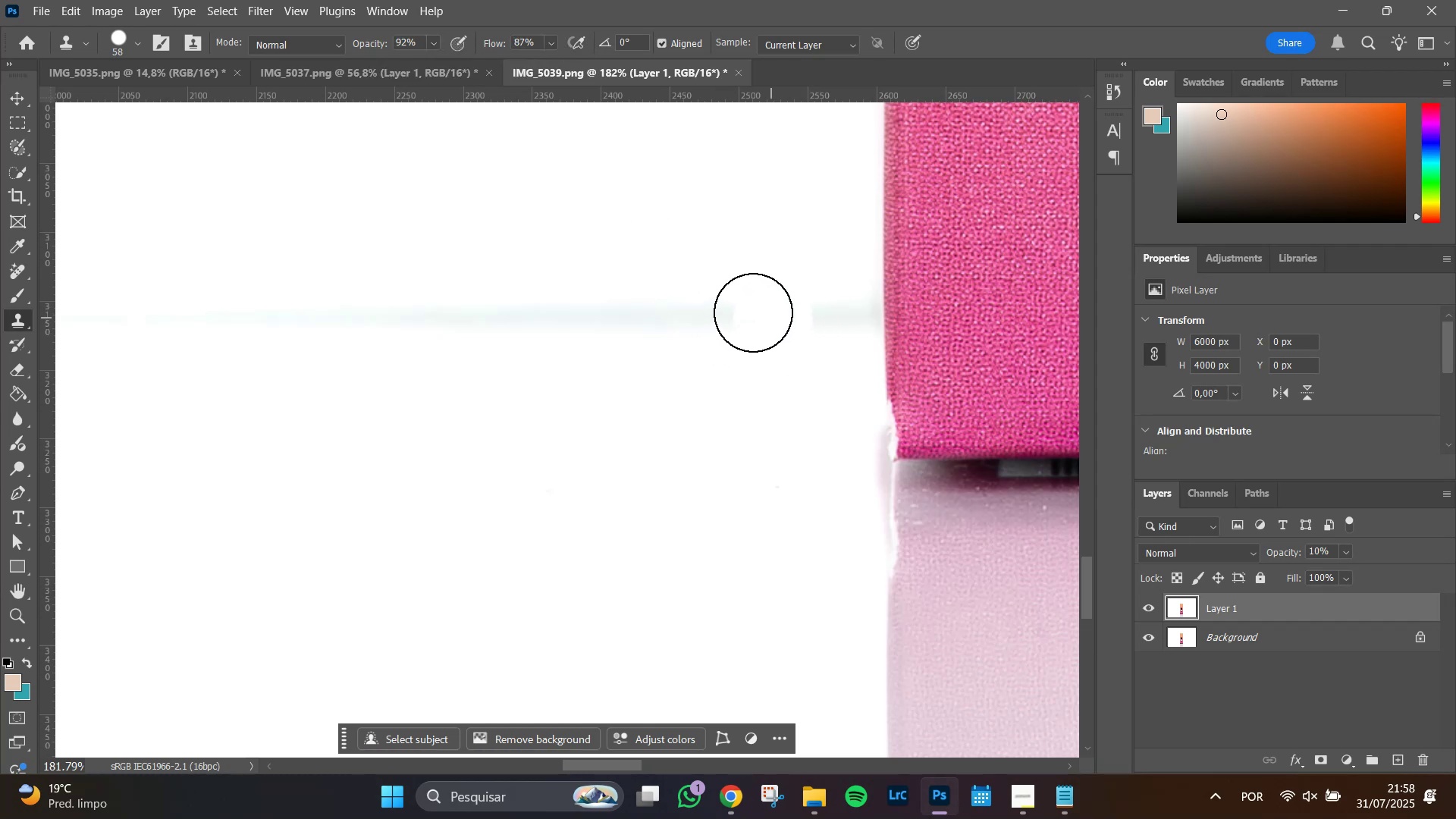 
left_click_drag(start_coordinate=[748, 311], to_coordinate=[211, 334])
 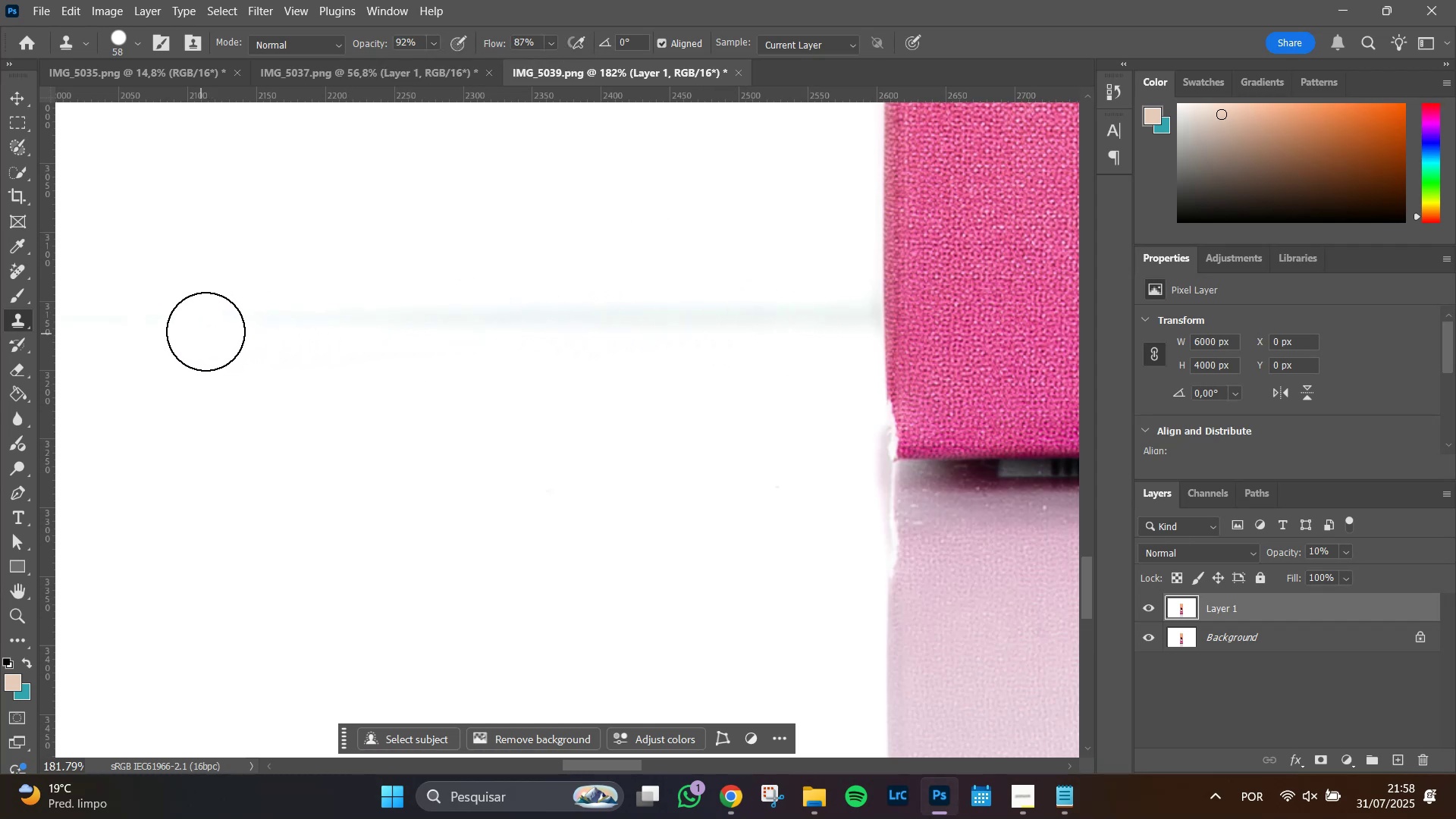 
left_click_drag(start_coordinate=[216, 326], to_coordinate=[635, 302])
 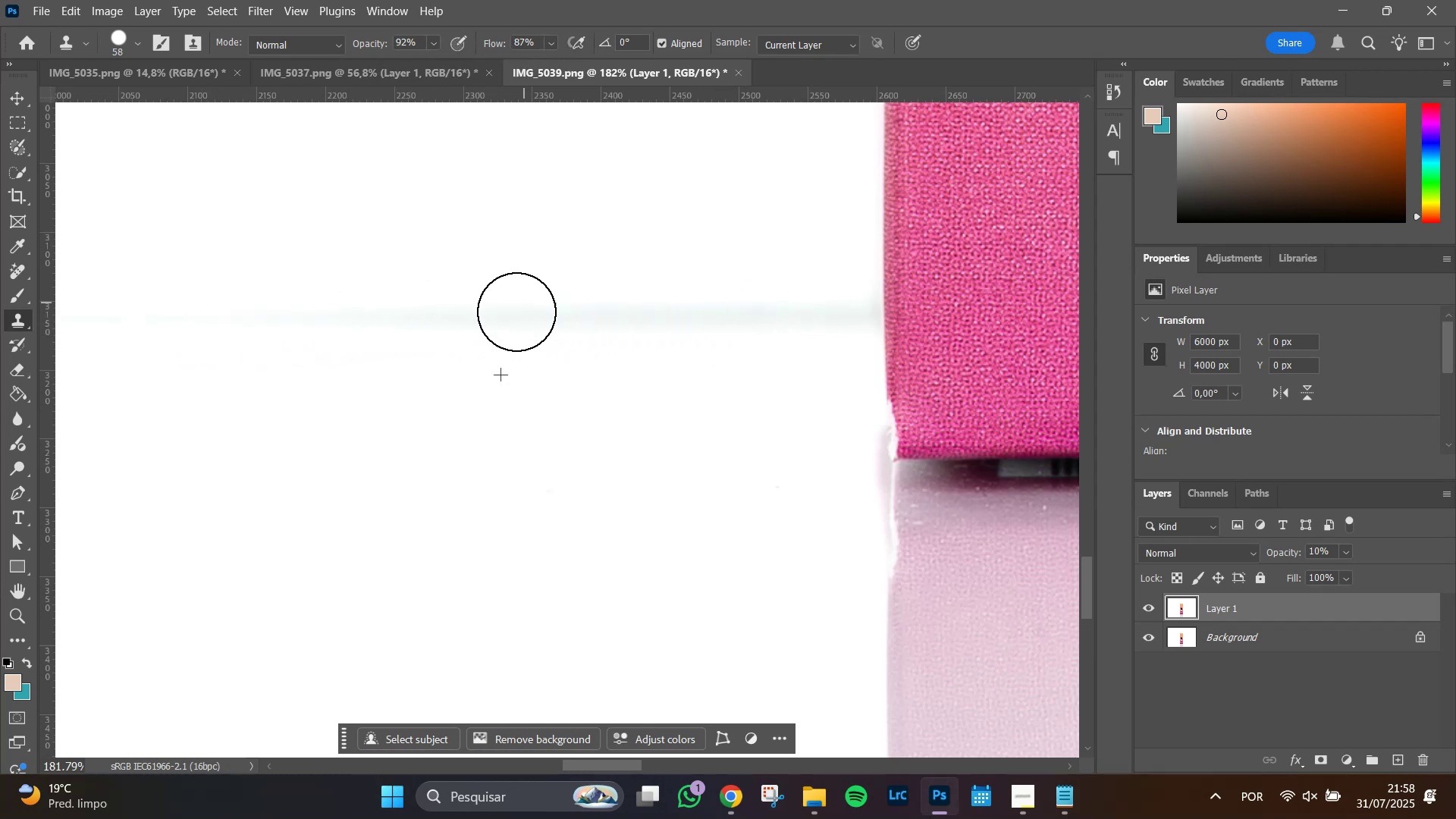 
double_click([515, 314])
 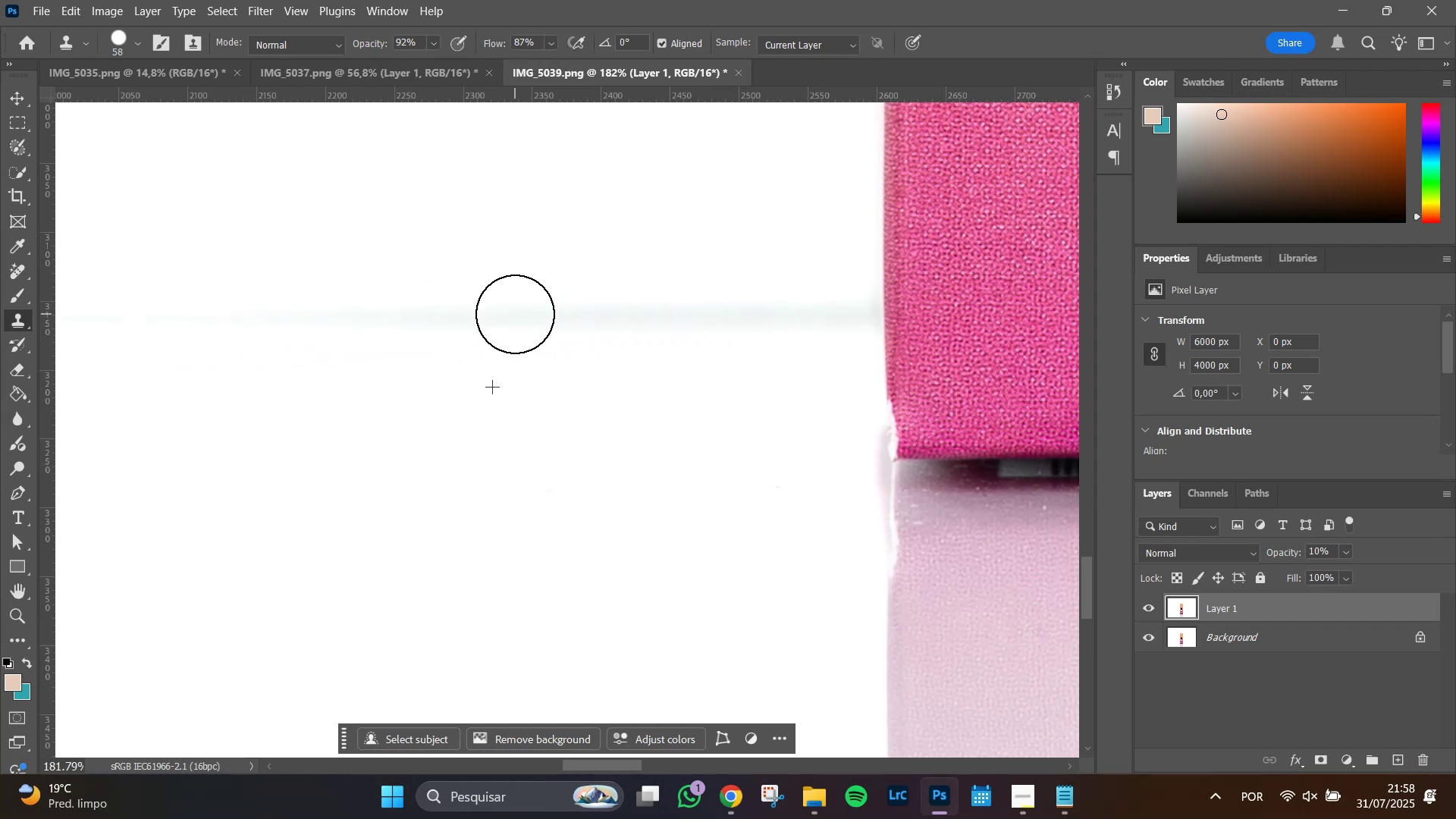 
left_click_drag(start_coordinate=[515, 314], to_coordinate=[508, 313])
 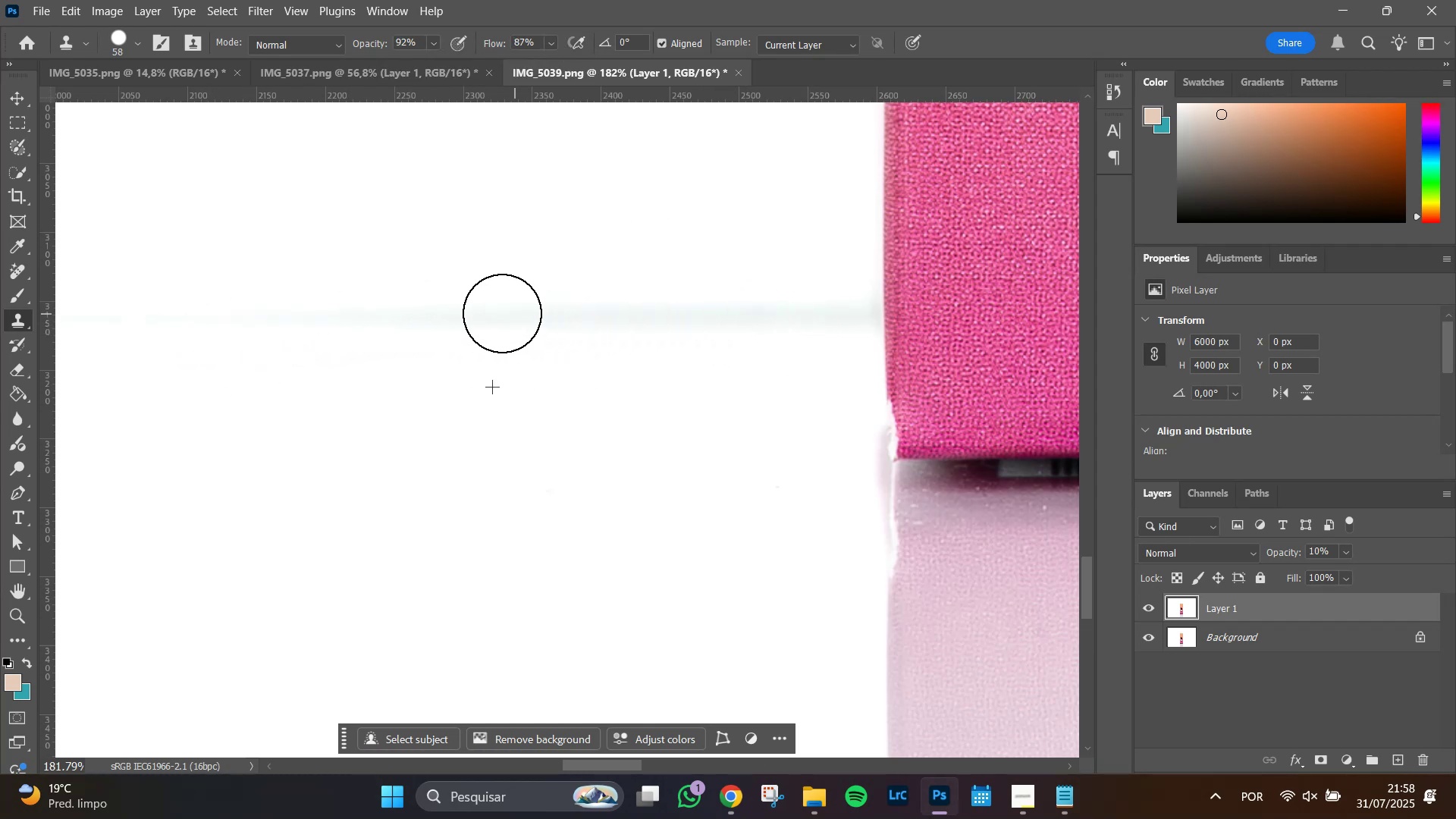 
left_click_drag(start_coordinate=[492, 313], to_coordinate=[470, 313])
 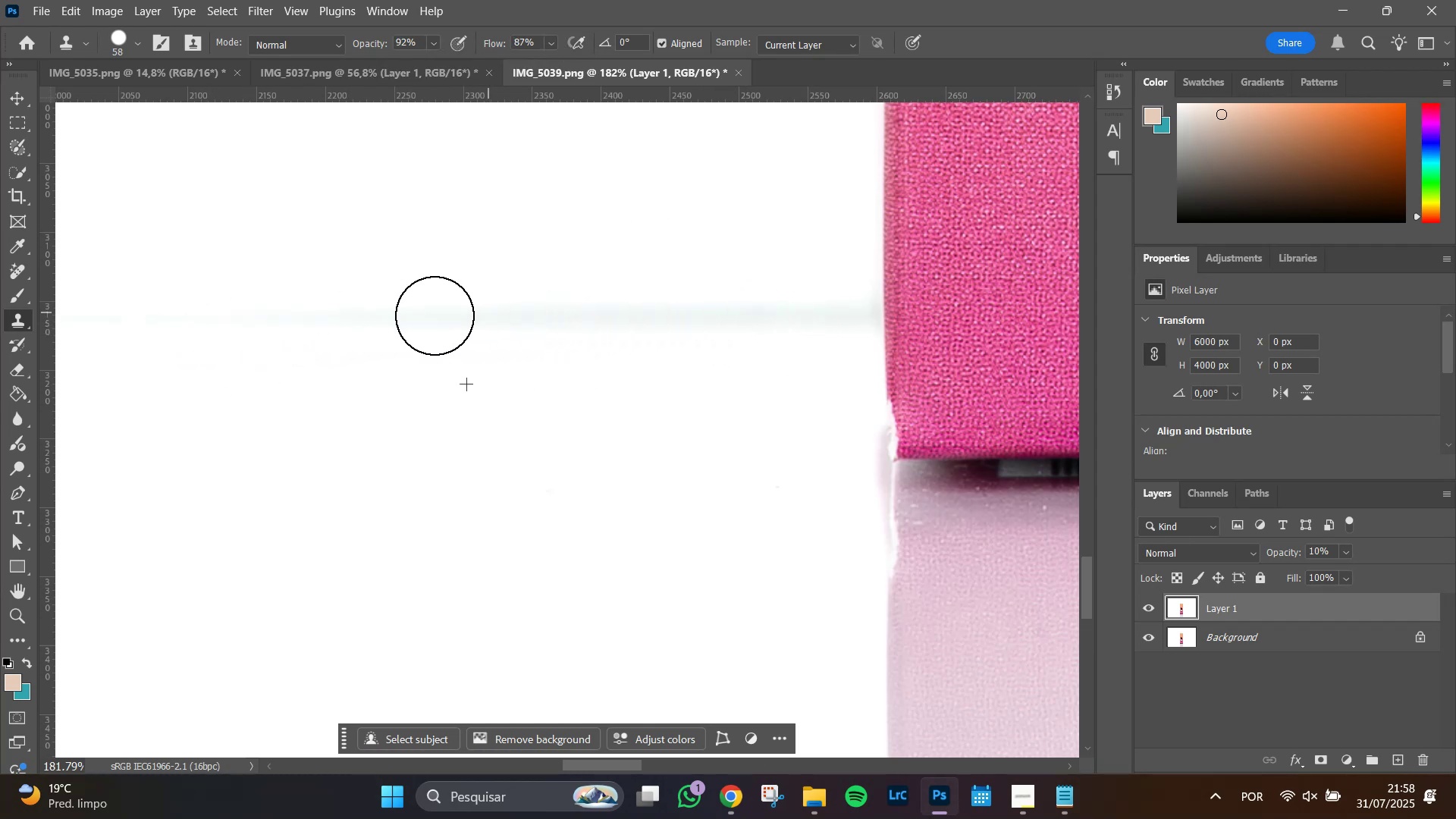 
left_click_drag(start_coordinate=[428, 316], to_coordinate=[422, 316])
 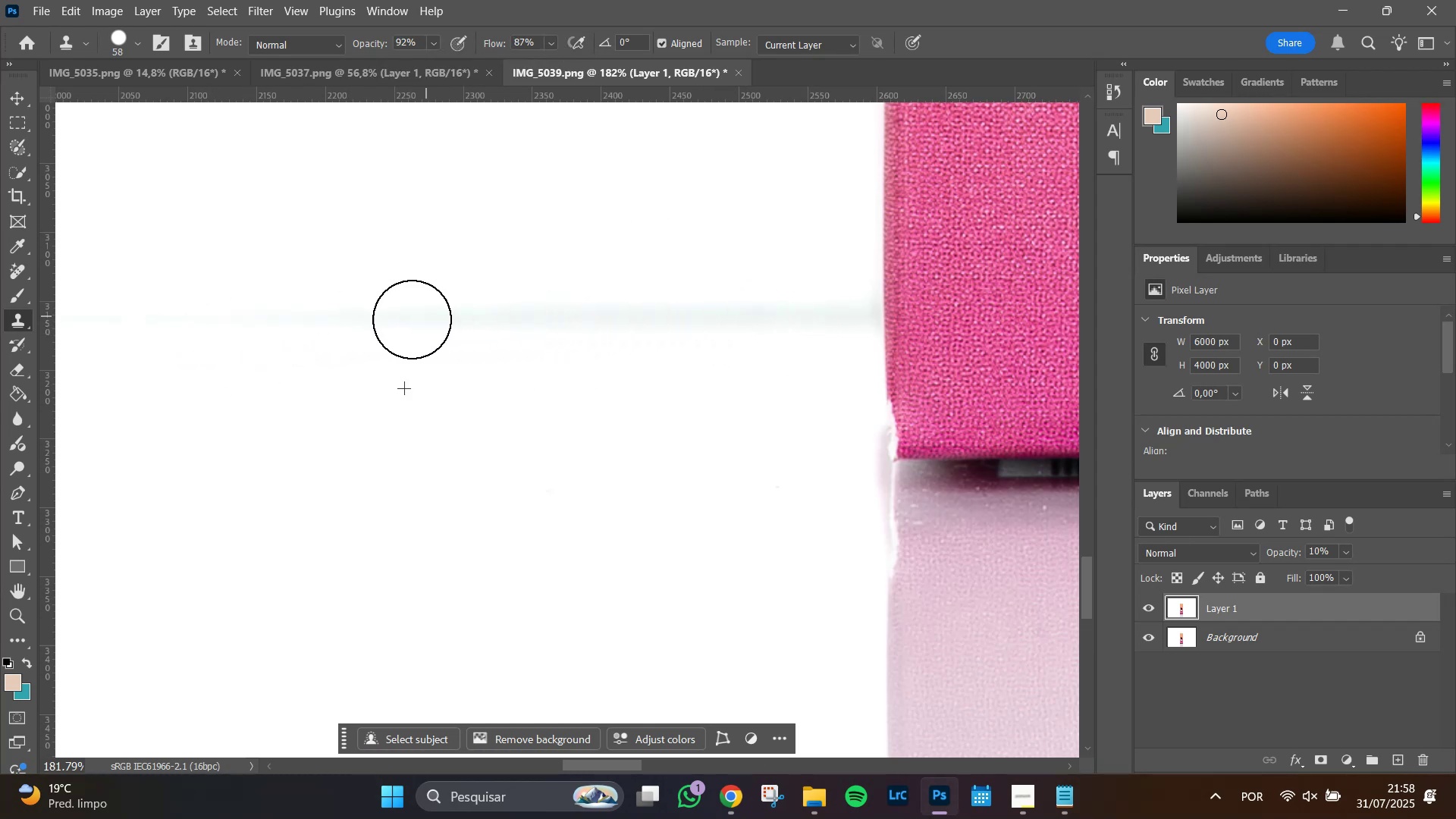 
left_click_drag(start_coordinate=[396, 319], to_coordinate=[776, 305])
 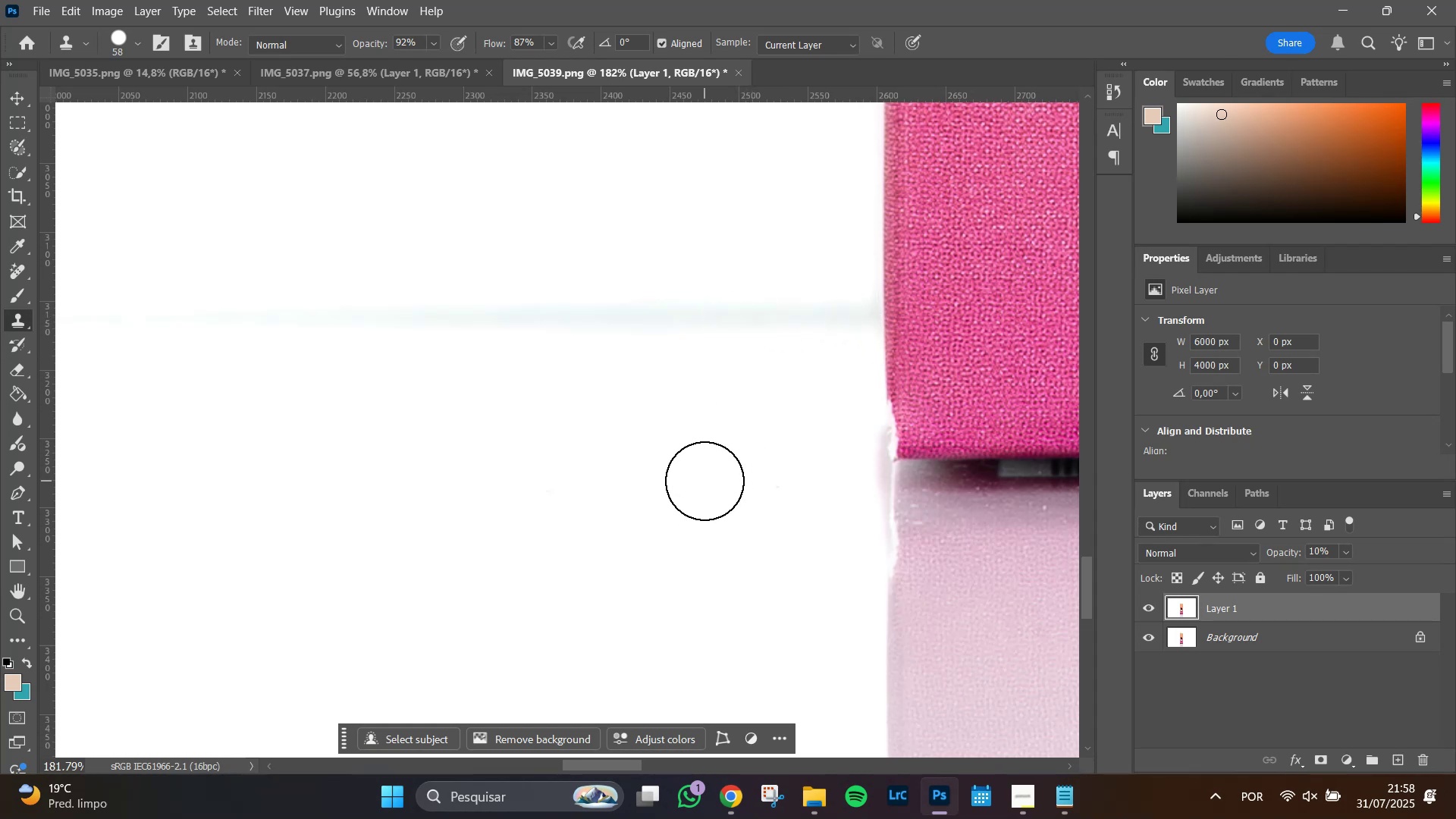 
hold_key(key=AltLeft, duration=1.51)
scroll: coordinate [707, 480], scroll_direction: up, amount: 2.0
 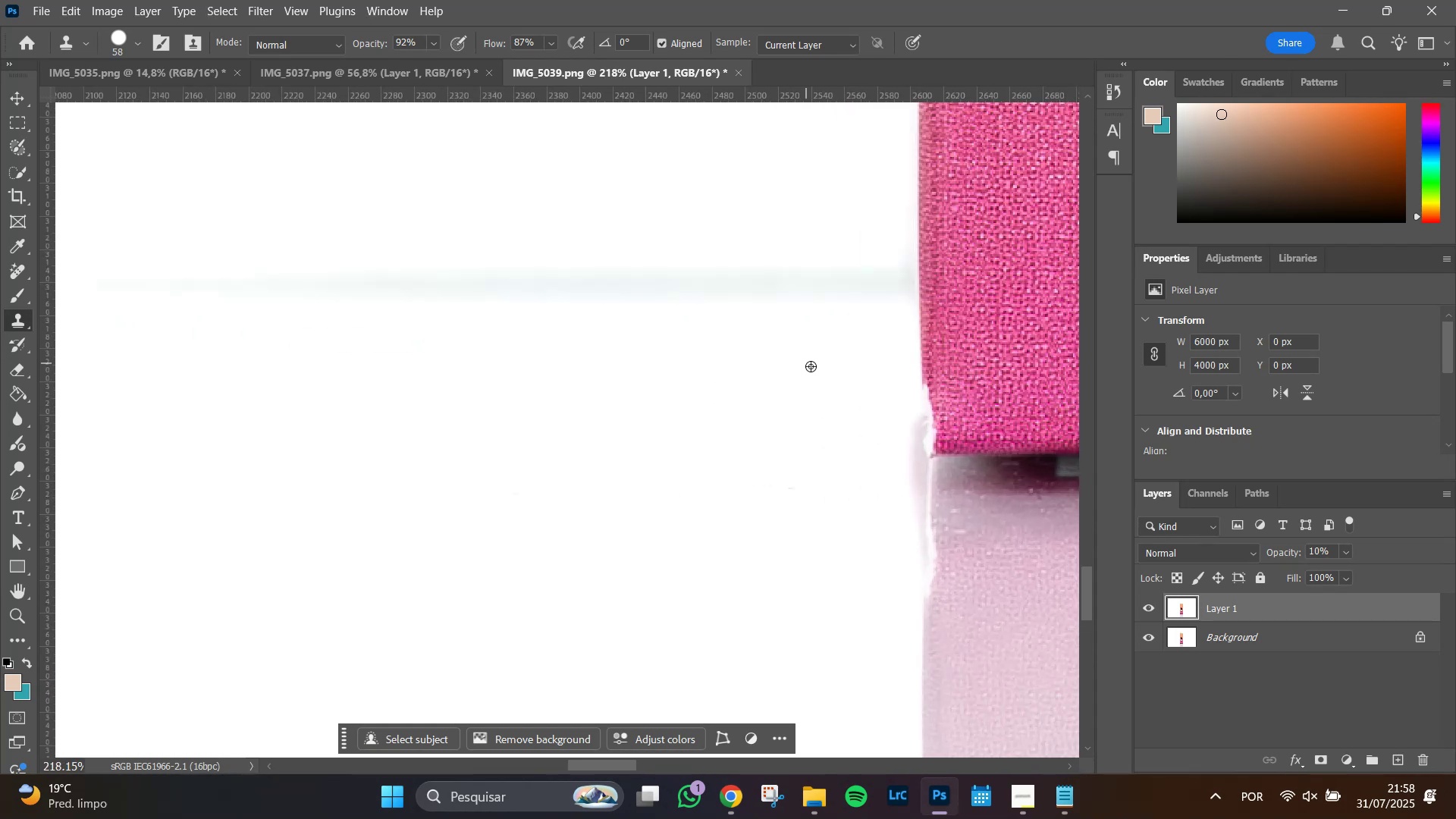 
key(Alt+AltLeft)
 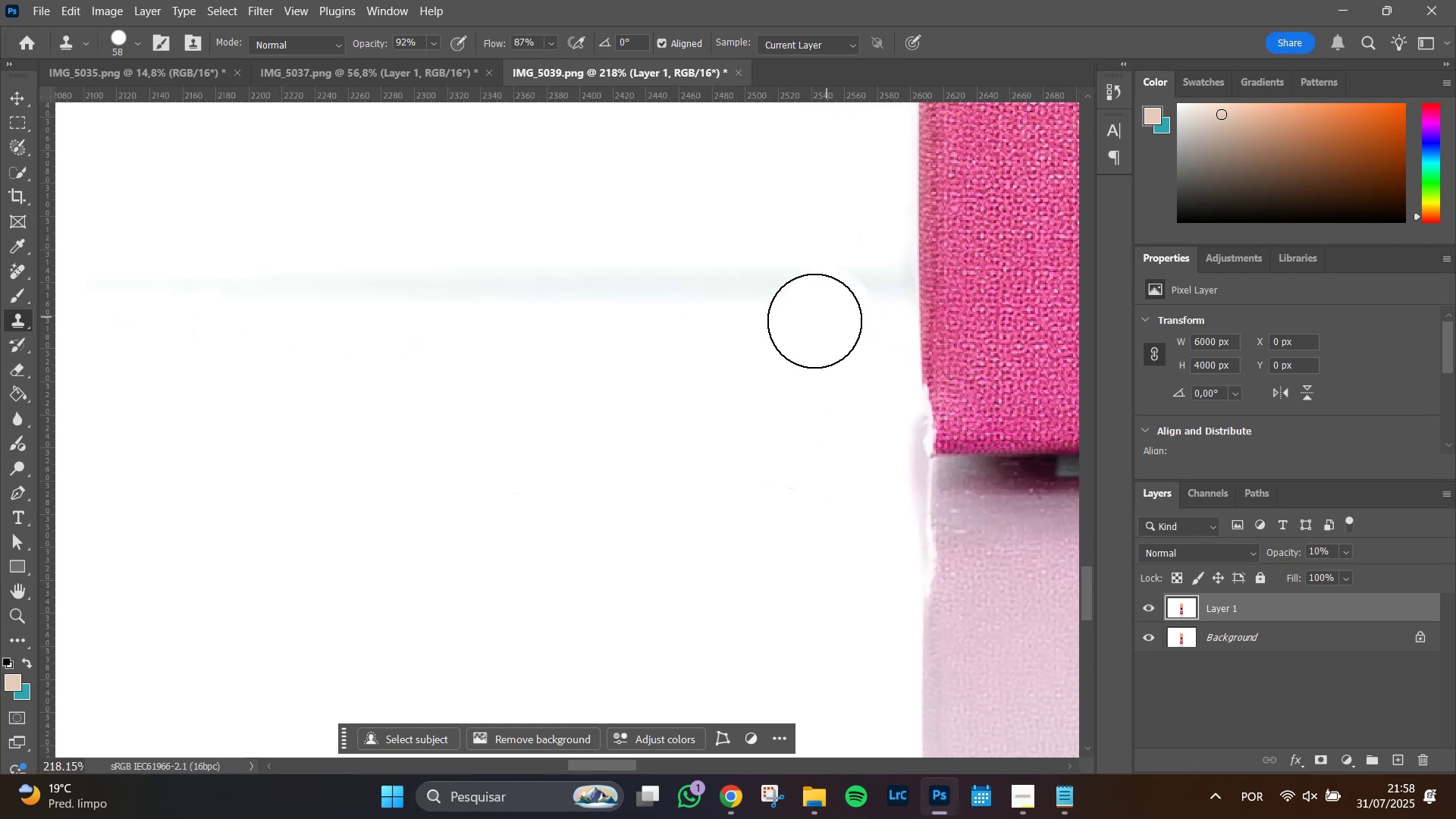 
key(J)
 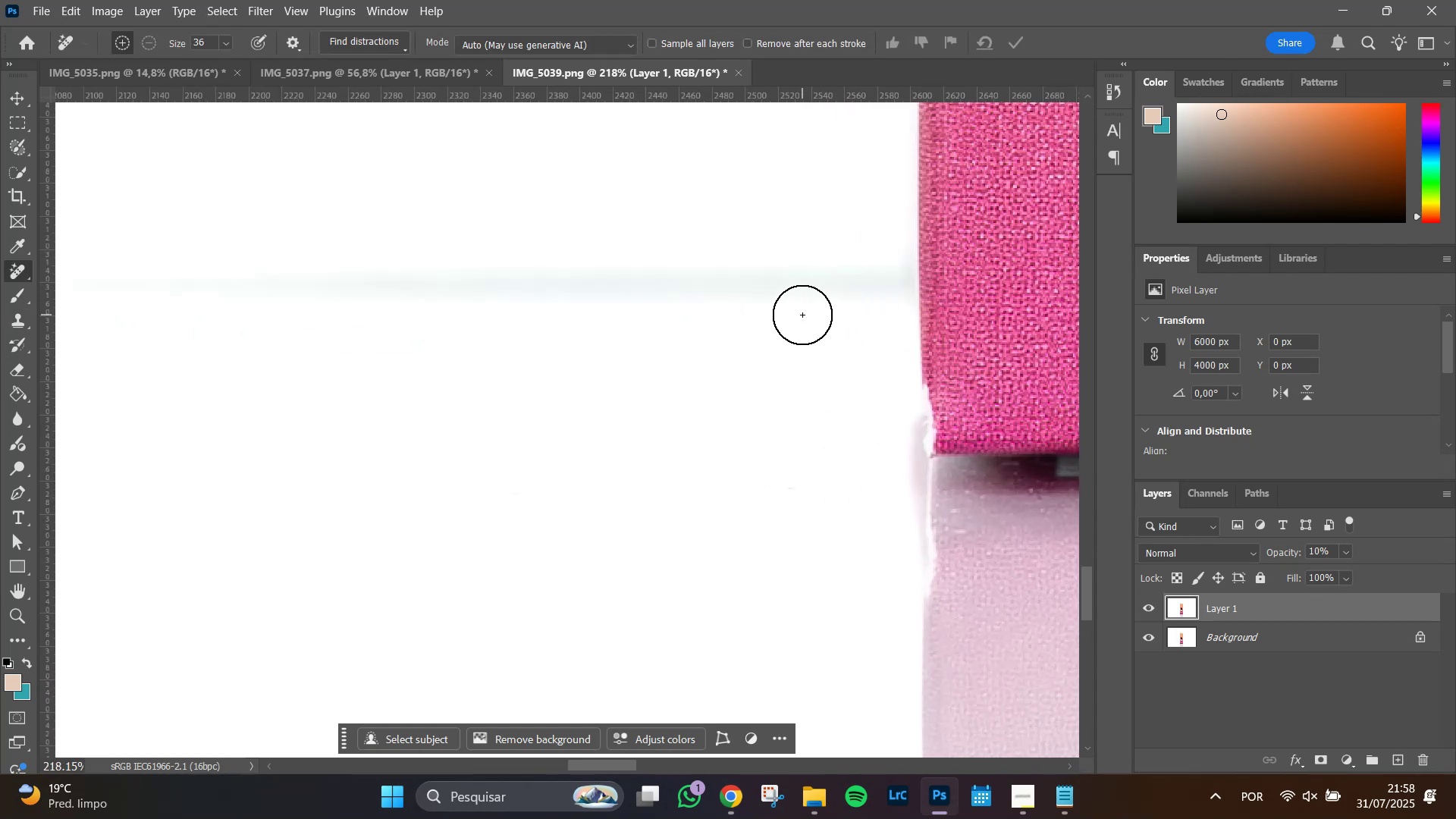 
hold_key(key=AltLeft, duration=0.47)
 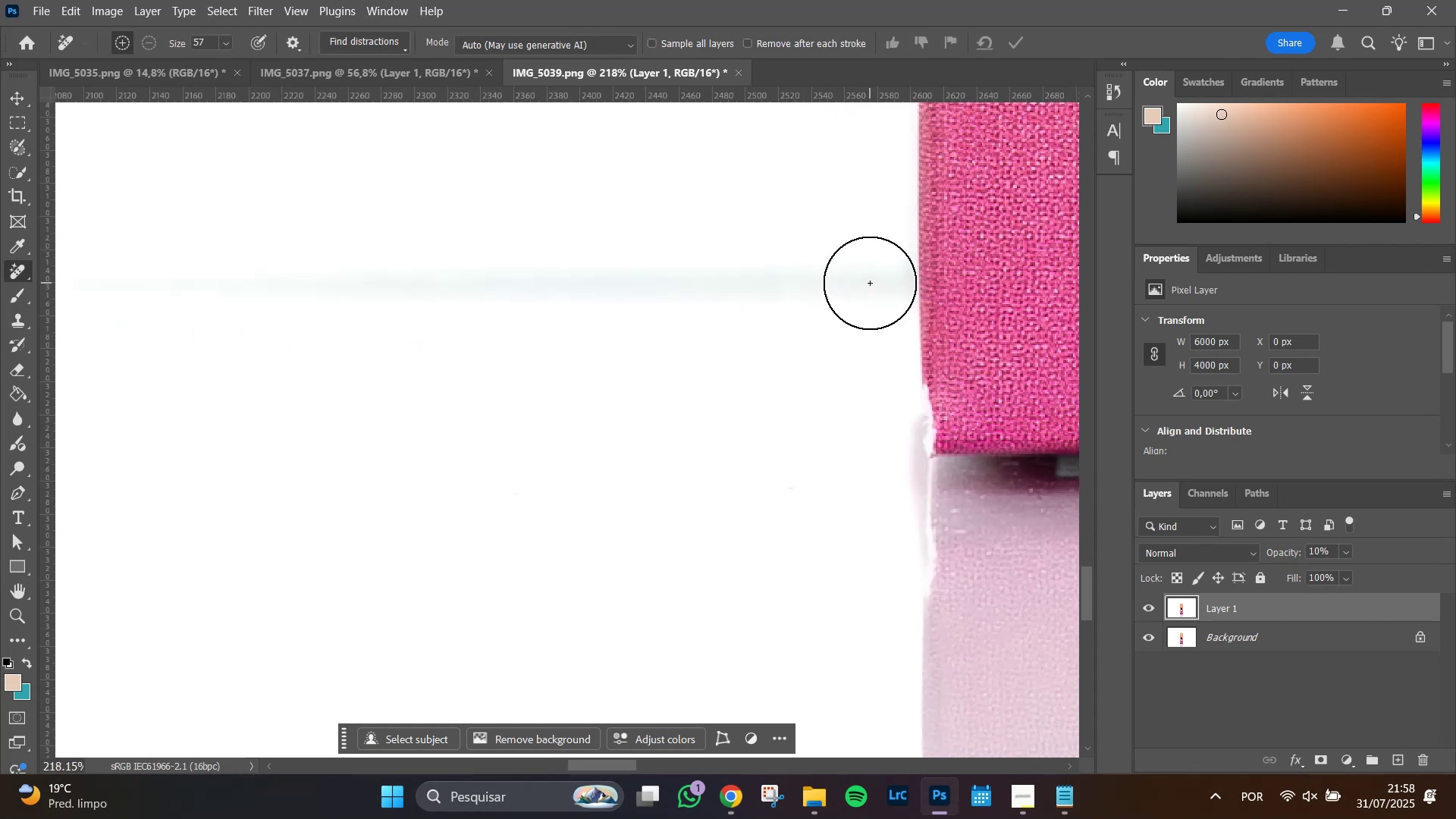 
left_click_drag(start_coordinate=[873, 284], to_coordinate=[180, 328])
 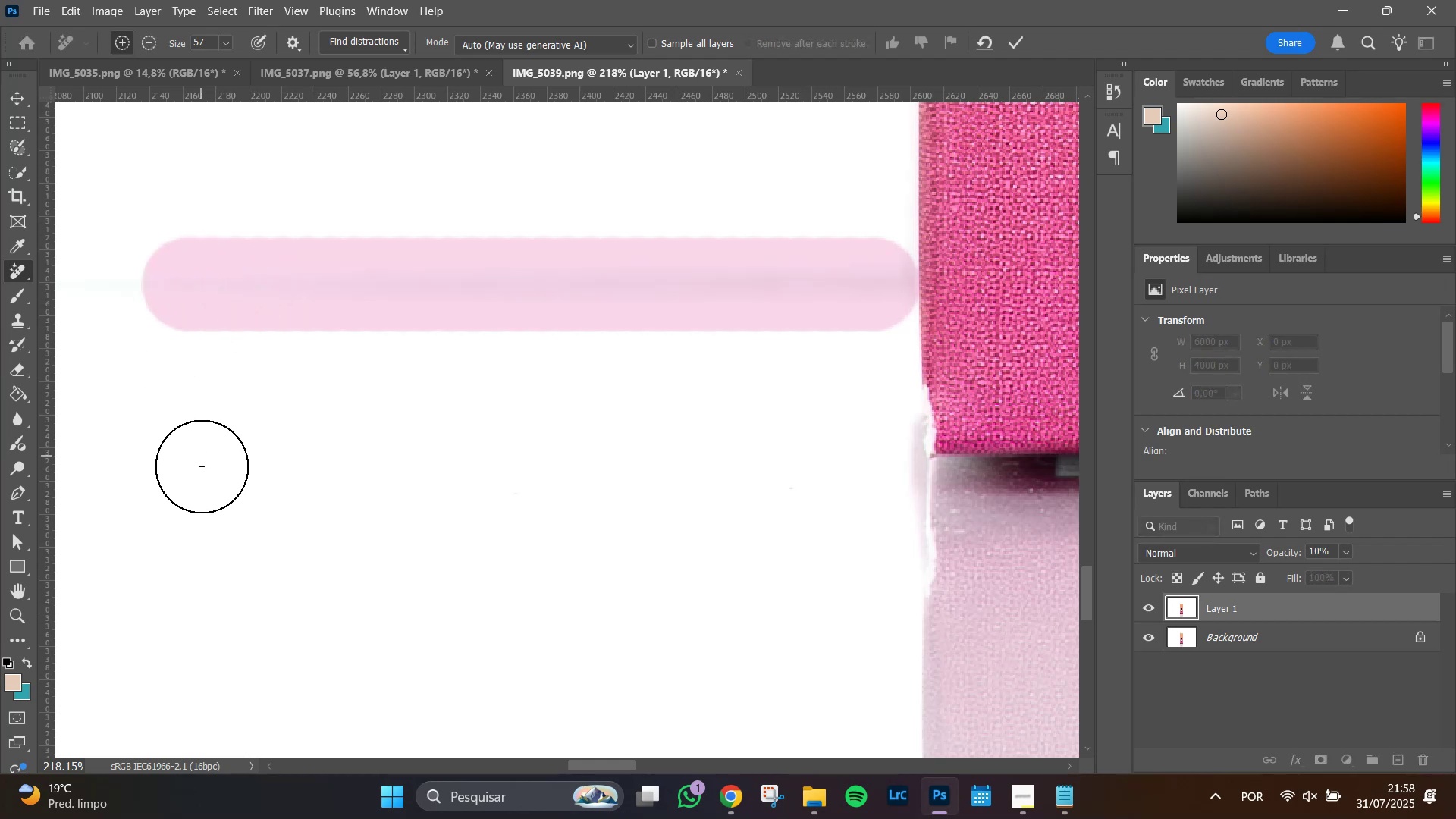 
hold_key(key=ShiftLeft, duration=1.51)
 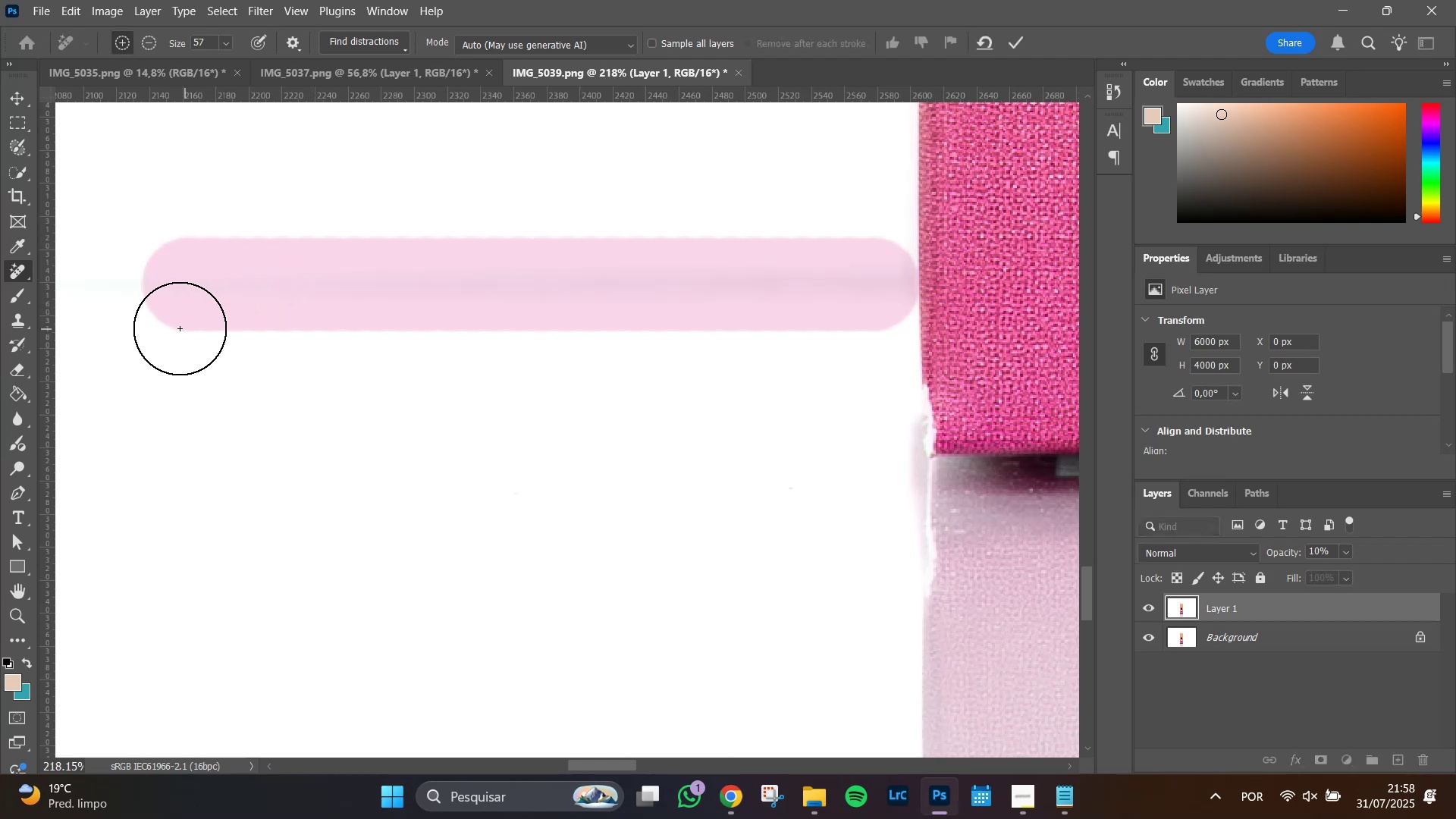 
hold_key(key=ShiftLeft, duration=0.41)
 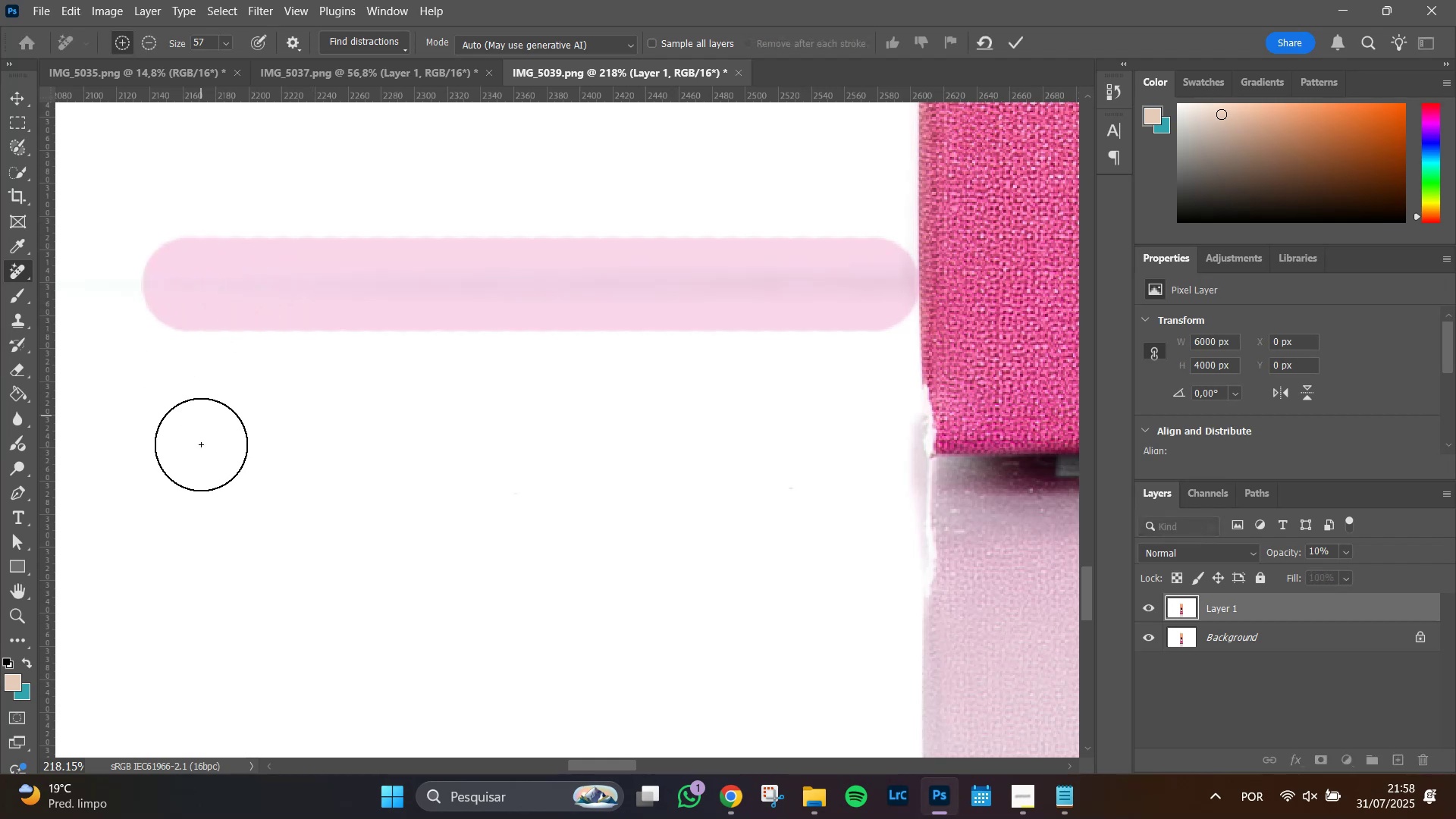 
hold_key(key=Space, duration=0.98)
 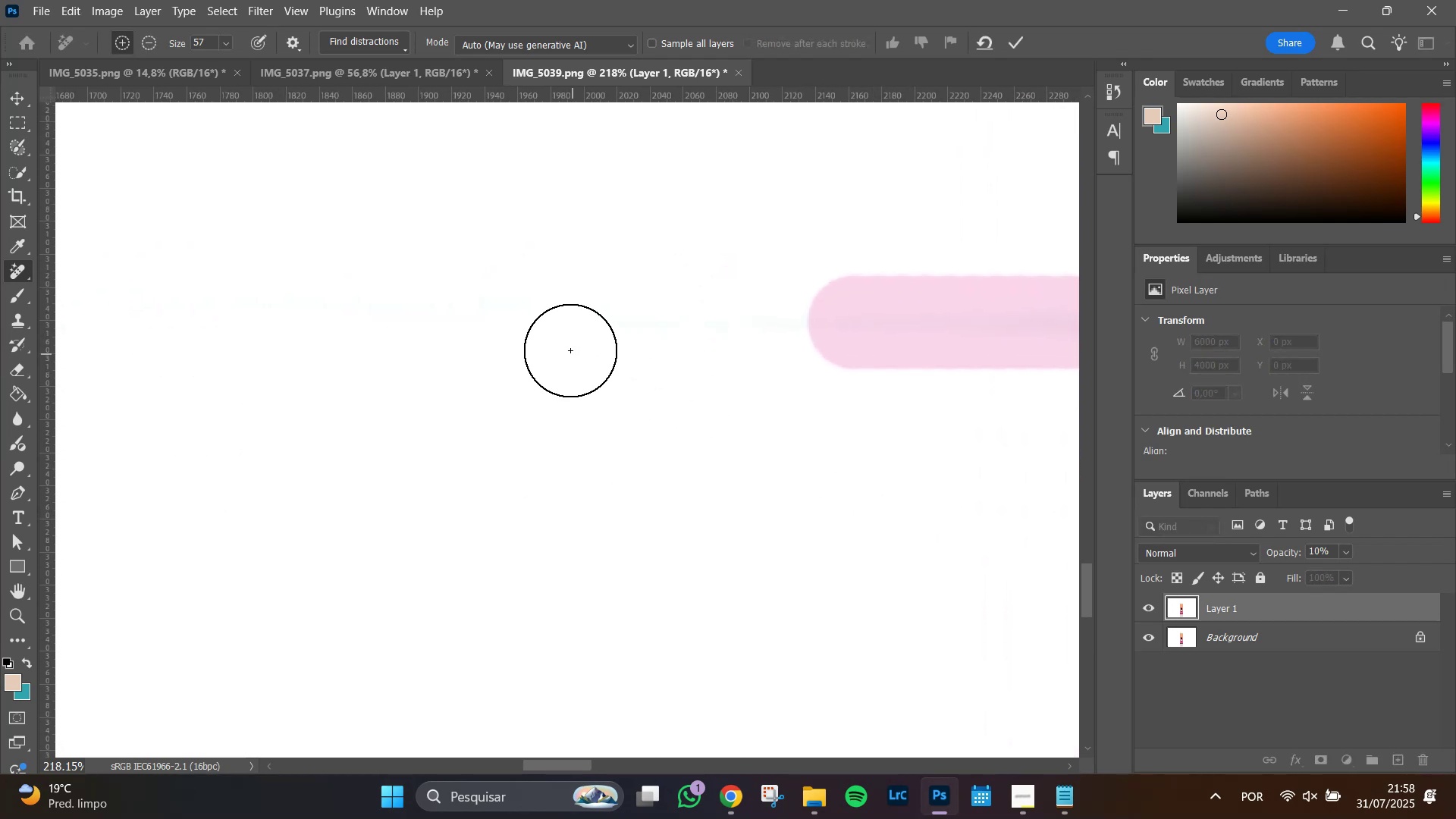 
left_click_drag(start_coordinate=[209, 473], to_coordinate=[874, 511])
 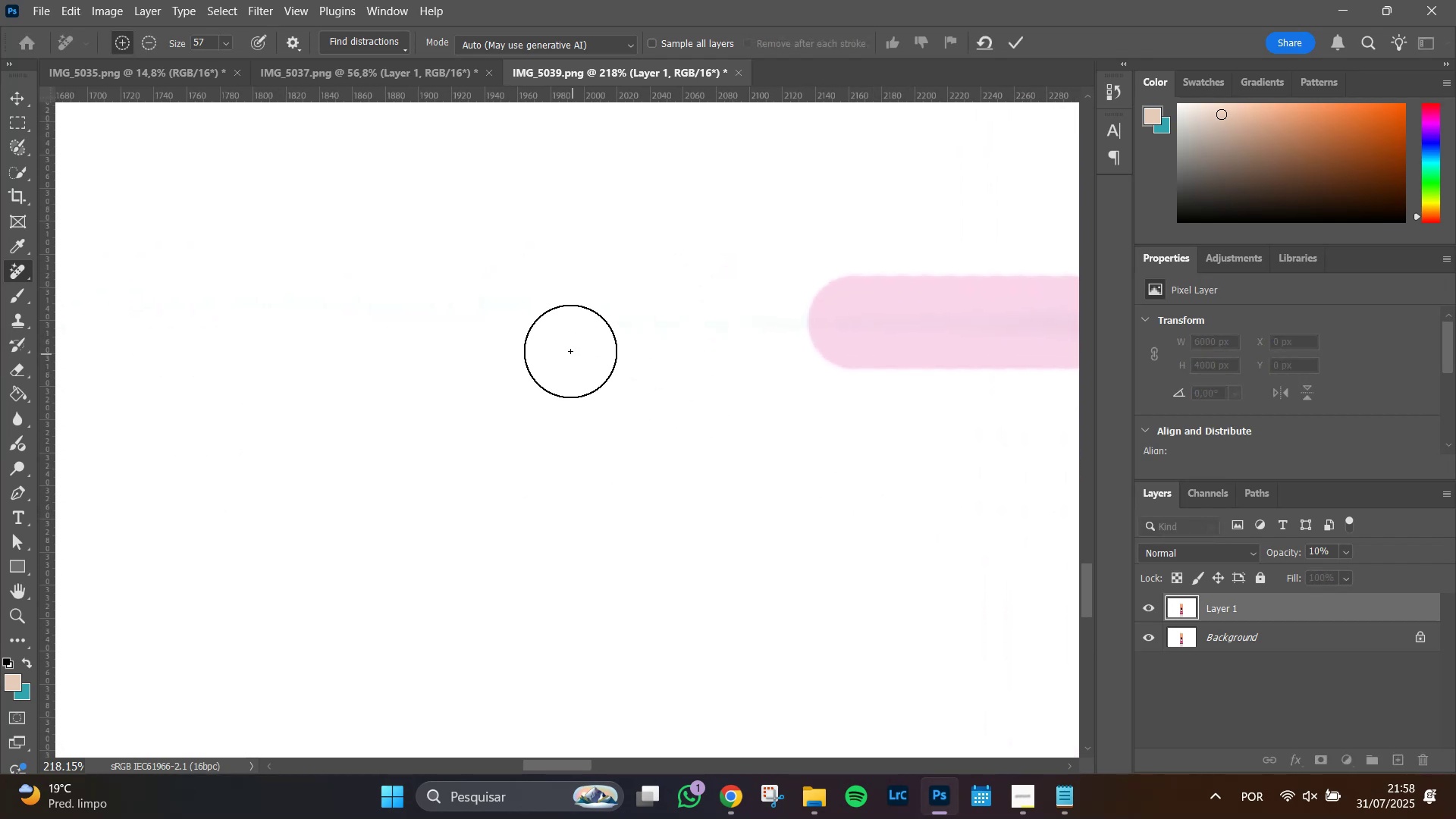 
hold_key(key=ShiftLeft, duration=1.34)
left_click([611, 331])
 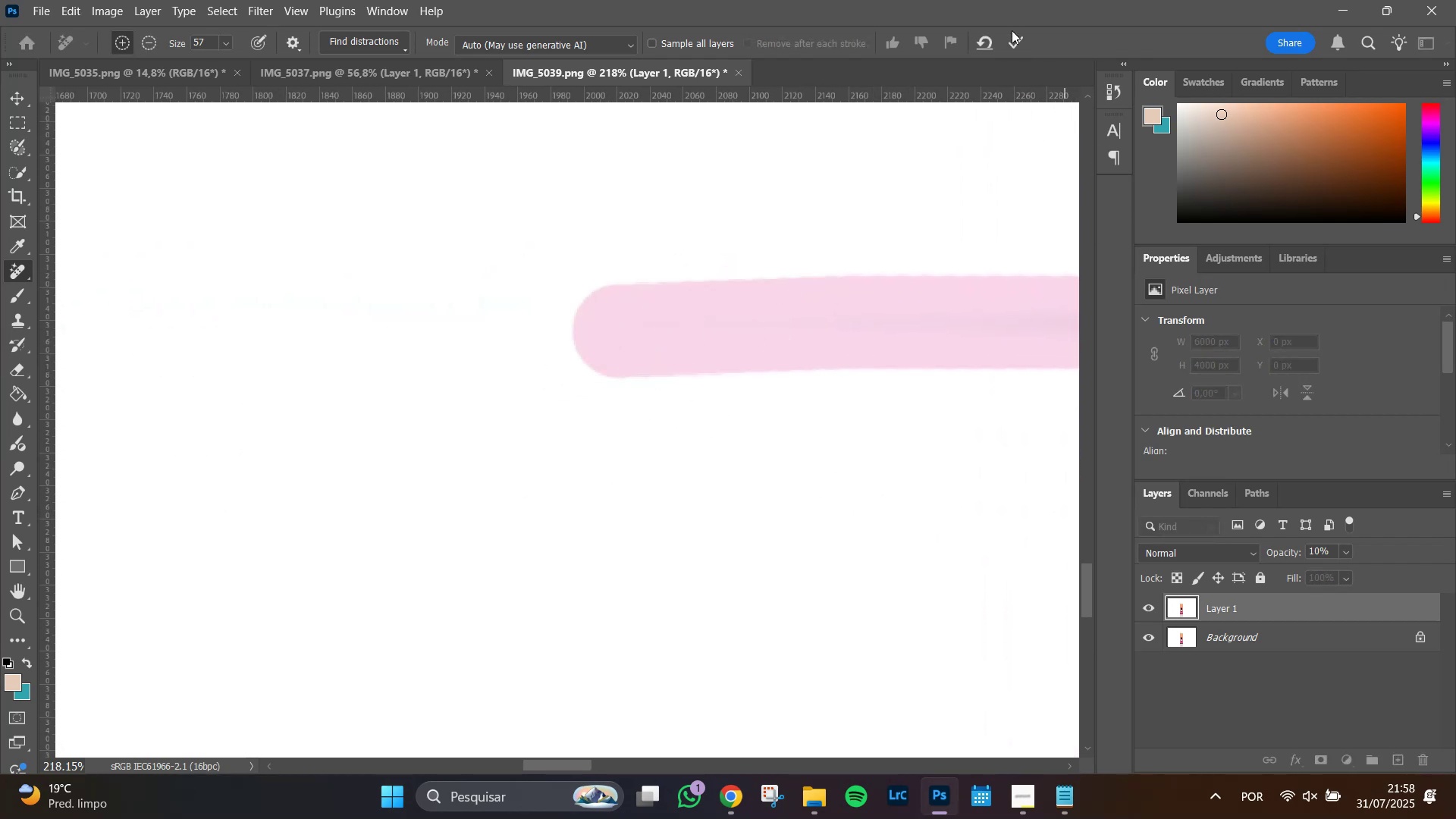 
left_click([1014, 41])
 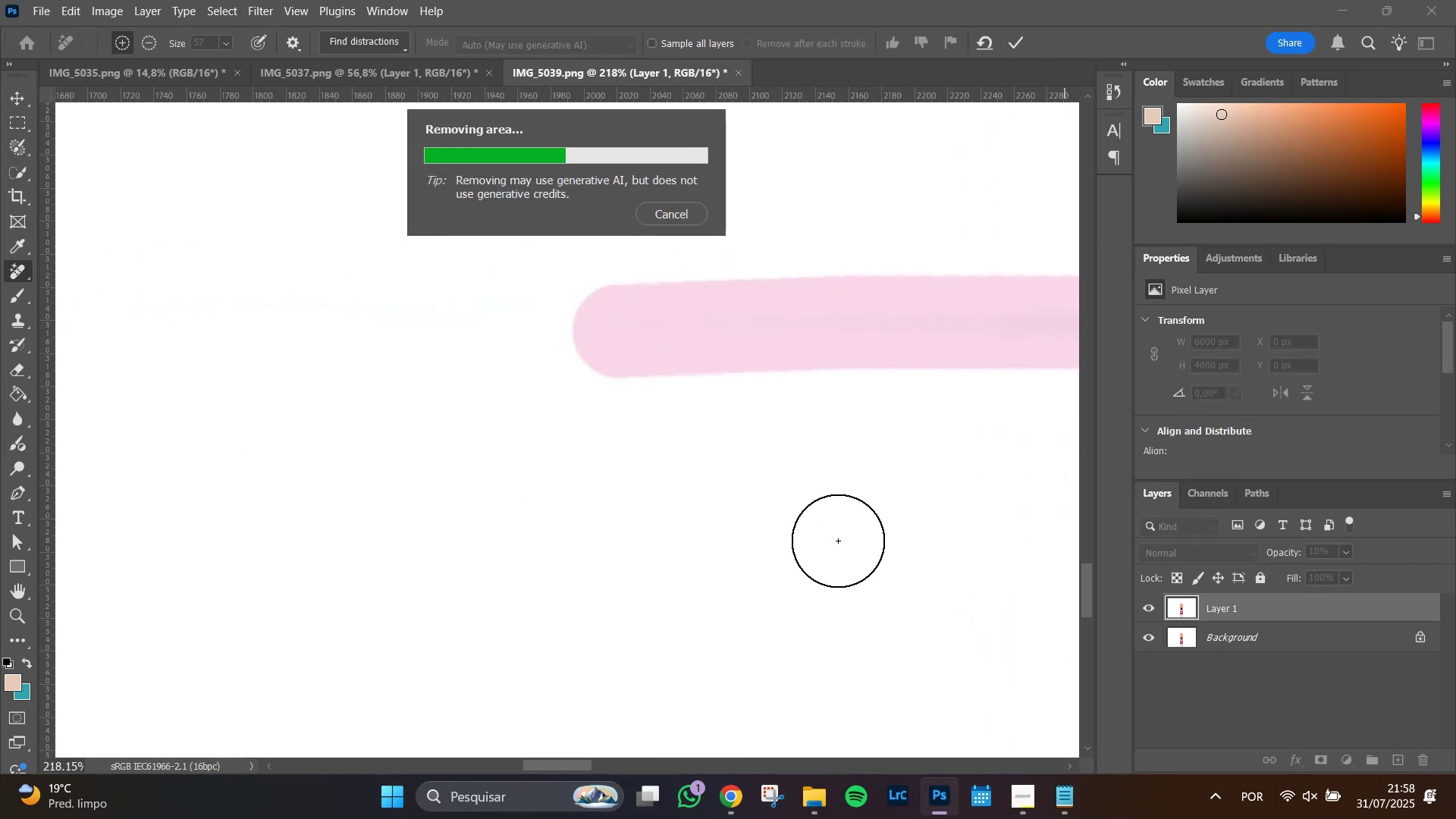 
wait(8.54)
 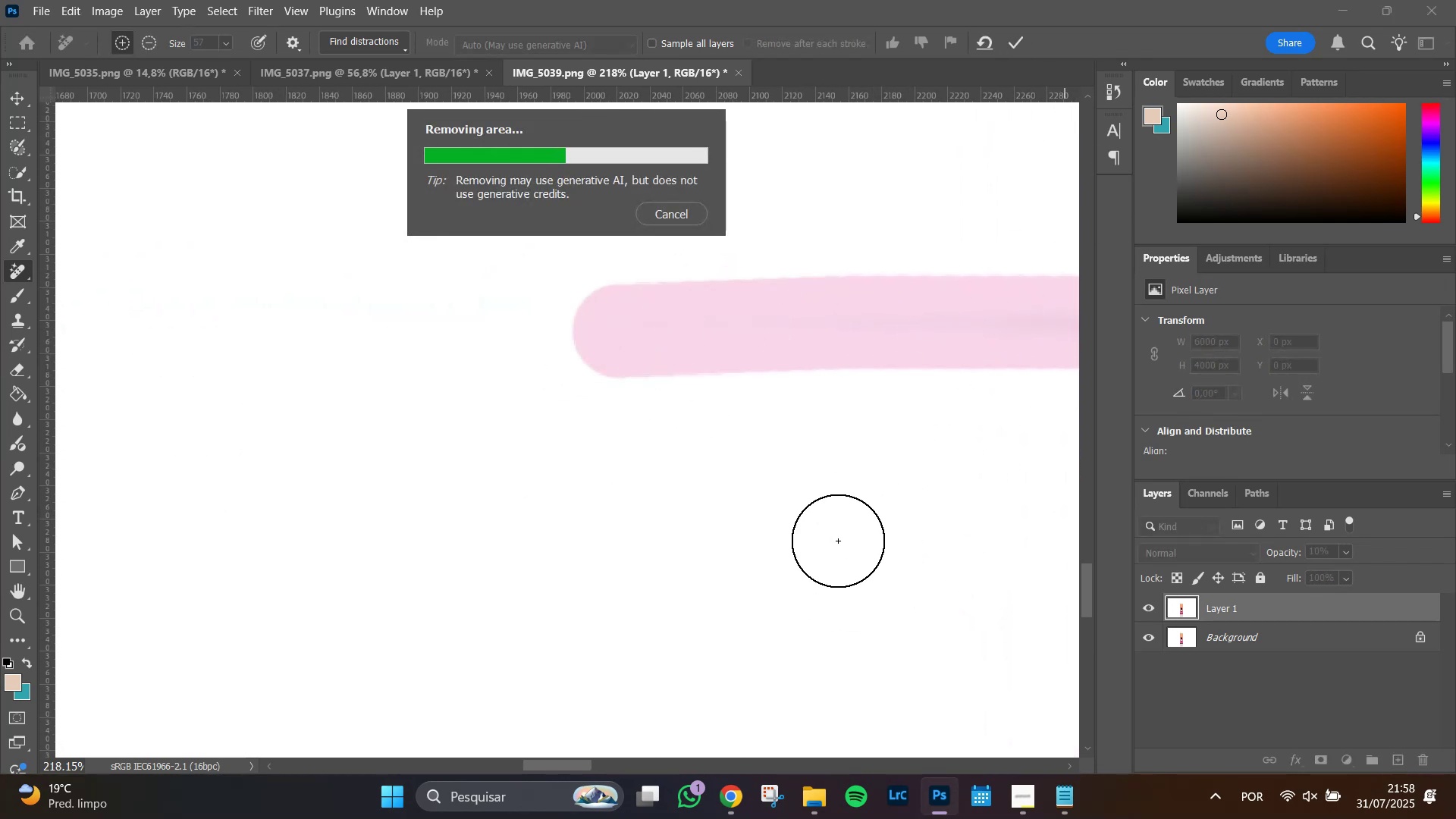 
hold_key(key=Space, duration=1.51)
 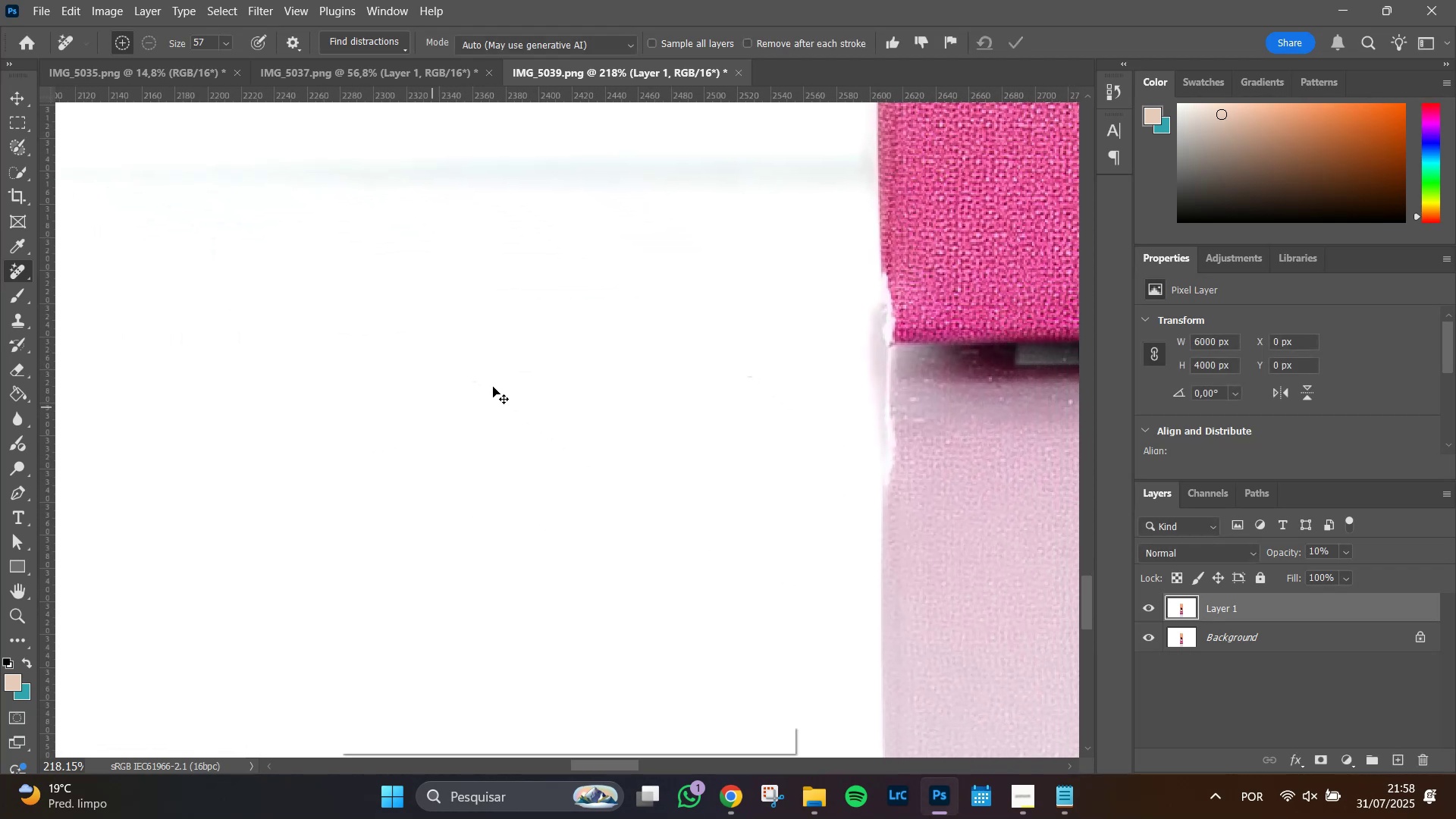 
left_click_drag(start_coordinate=[906, 472], to_coordinate=[328, 416])
 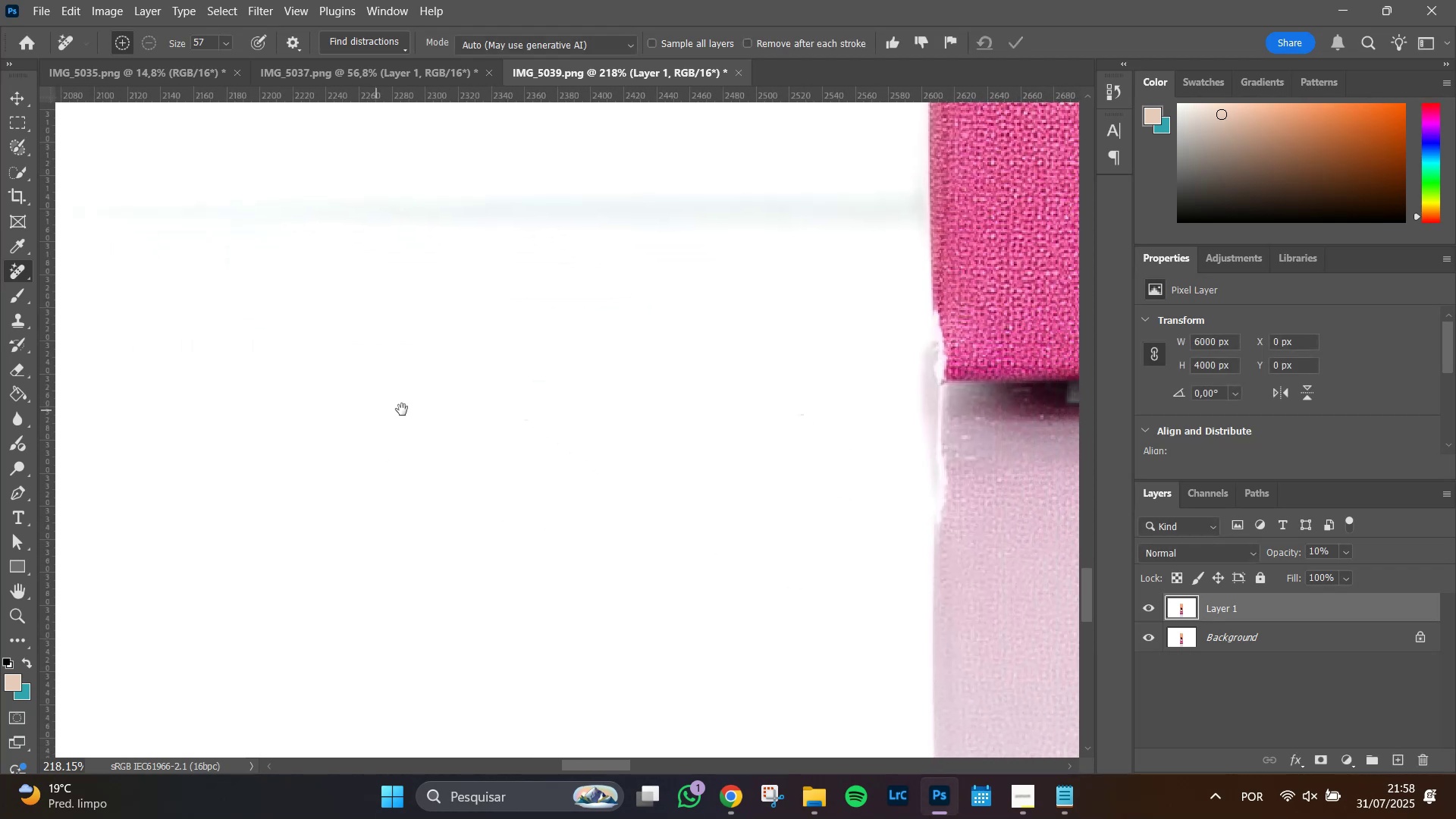 
key(Control+Z)
 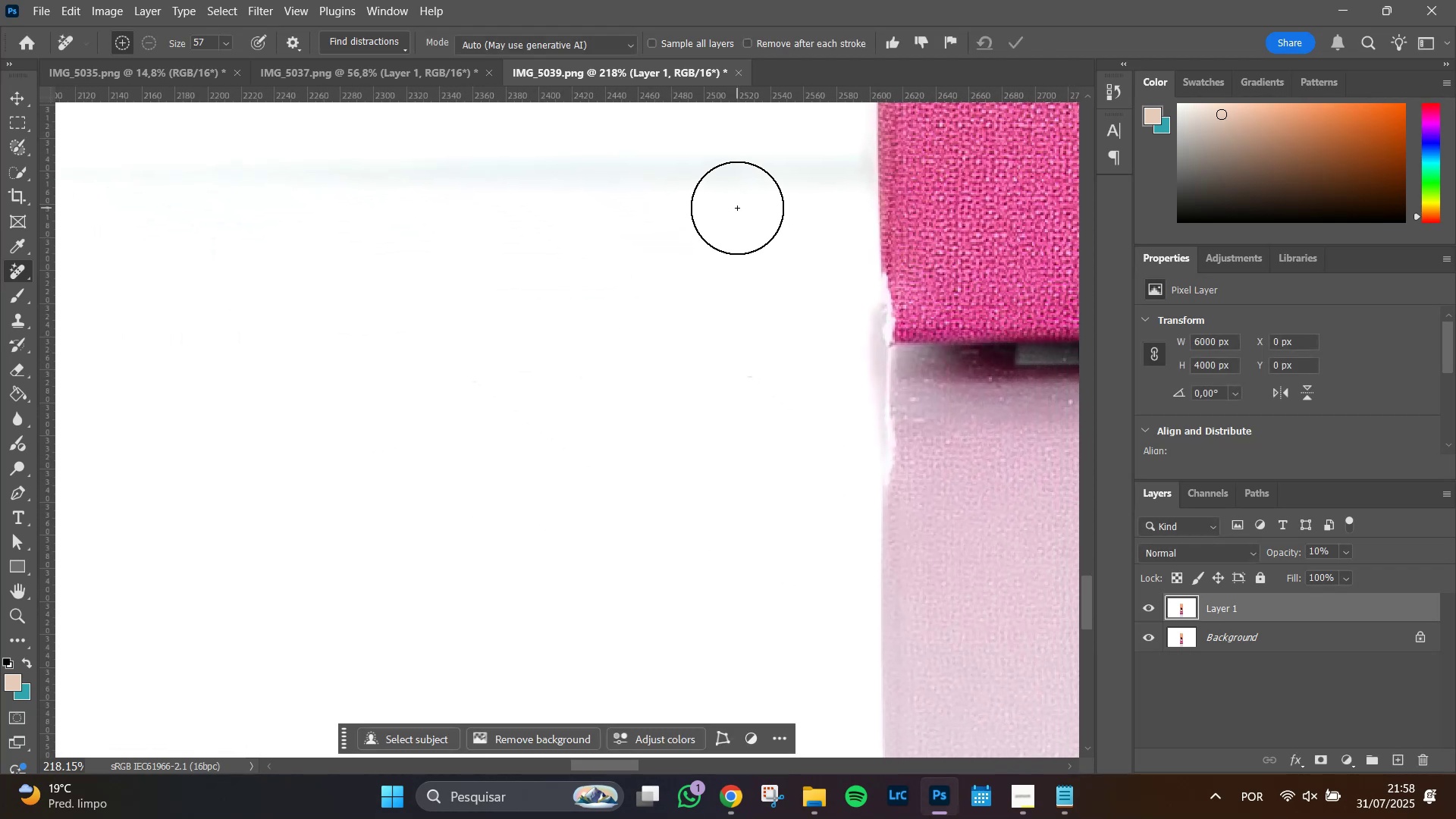 
hold_key(key=Space, duration=0.92)
 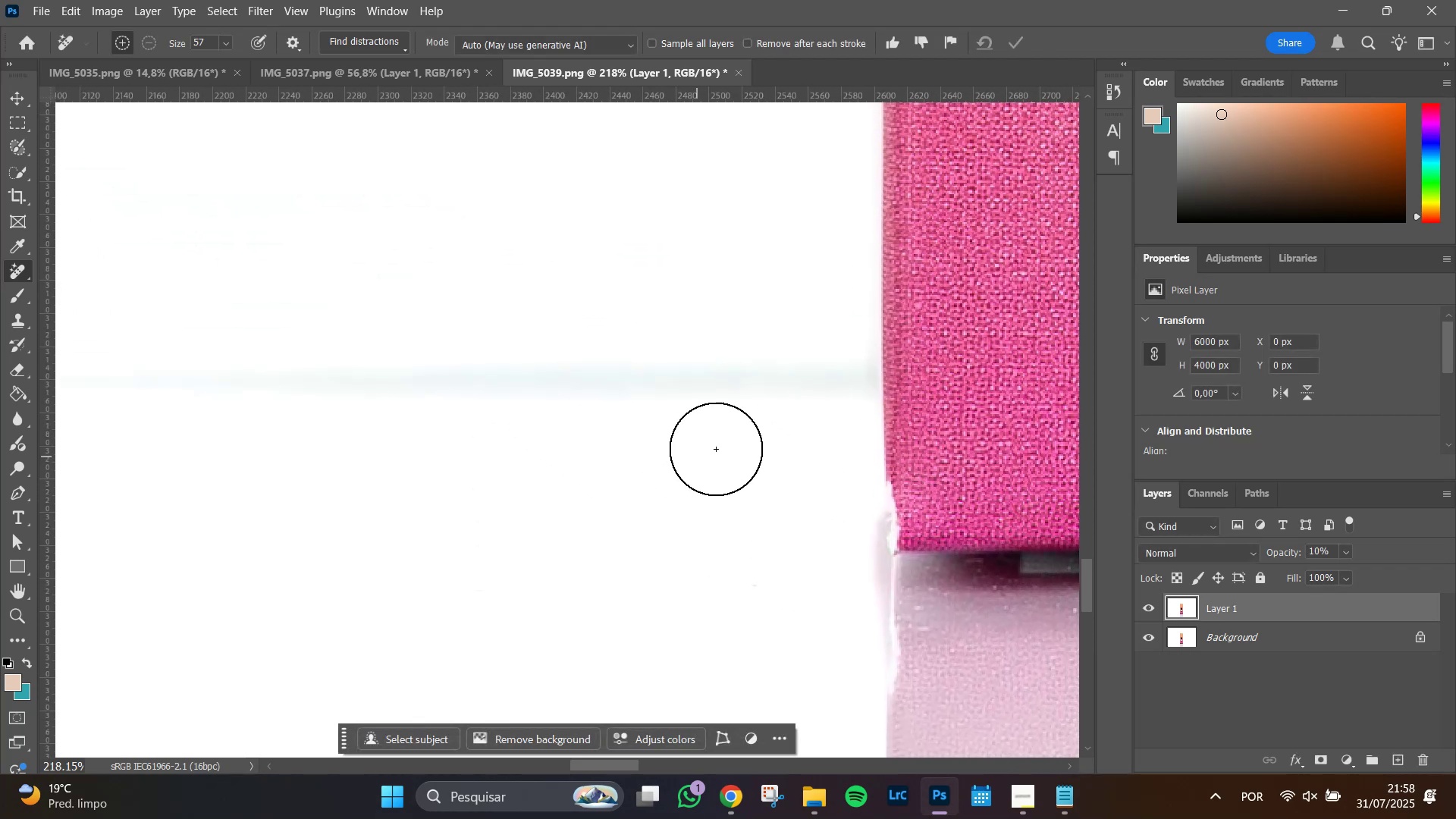 
left_click_drag(start_coordinate=[686, 250], to_coordinate=[690, 459])
 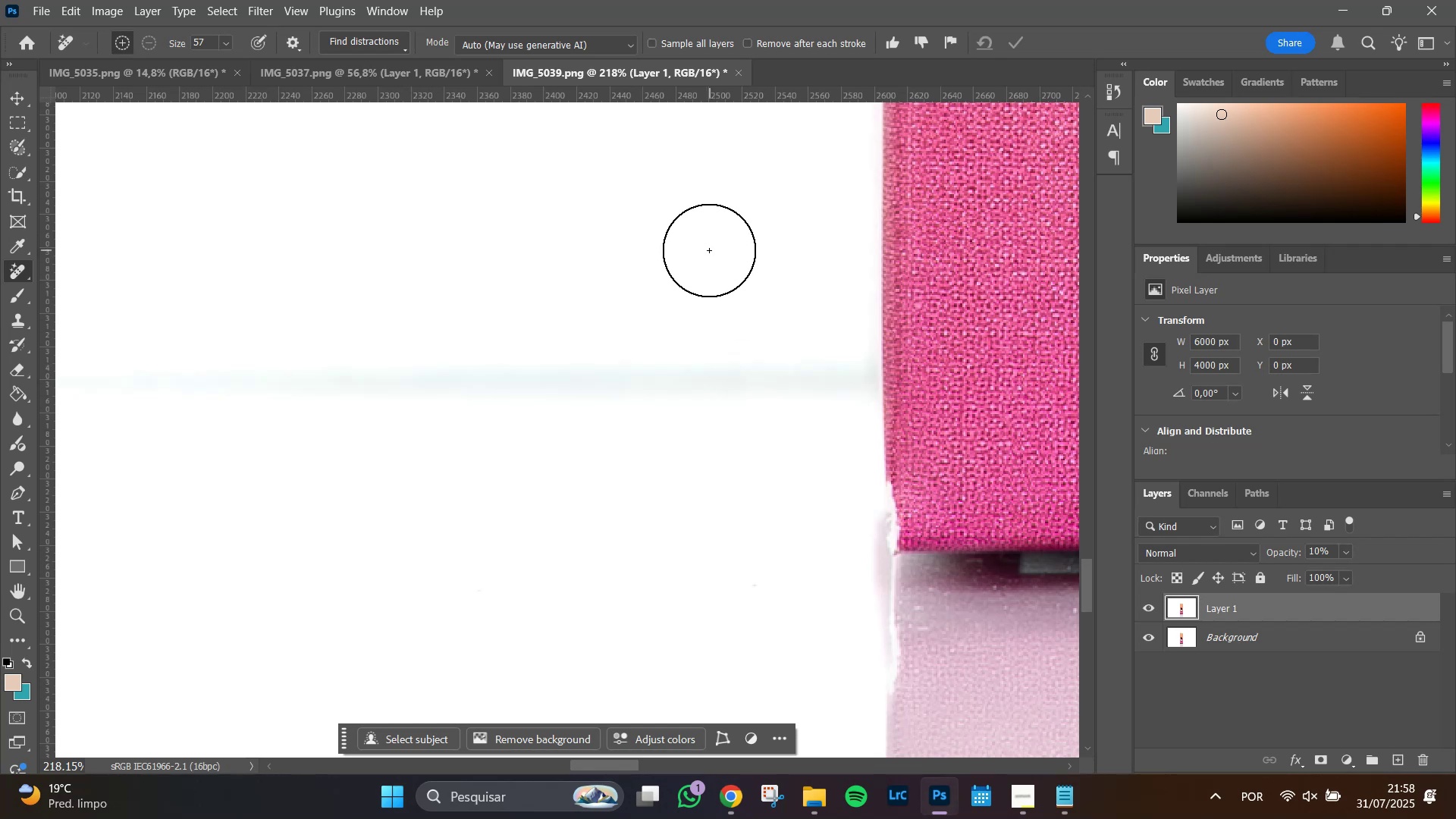 
key(S)
 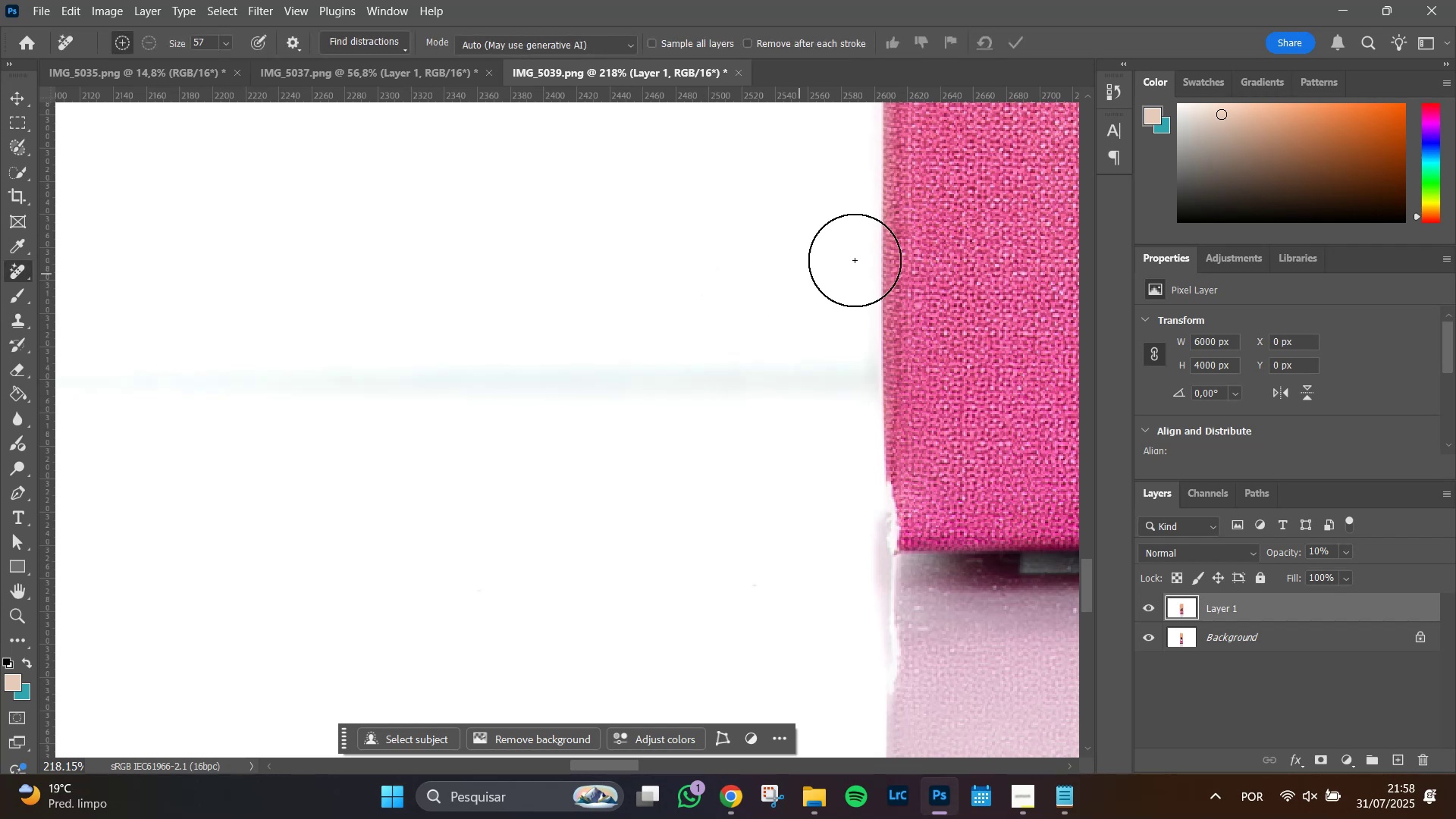 
hold_key(key=AltLeft, duration=1.51)
scroll: coordinate [777, 313], scroll_direction: down, amount: 4.0
 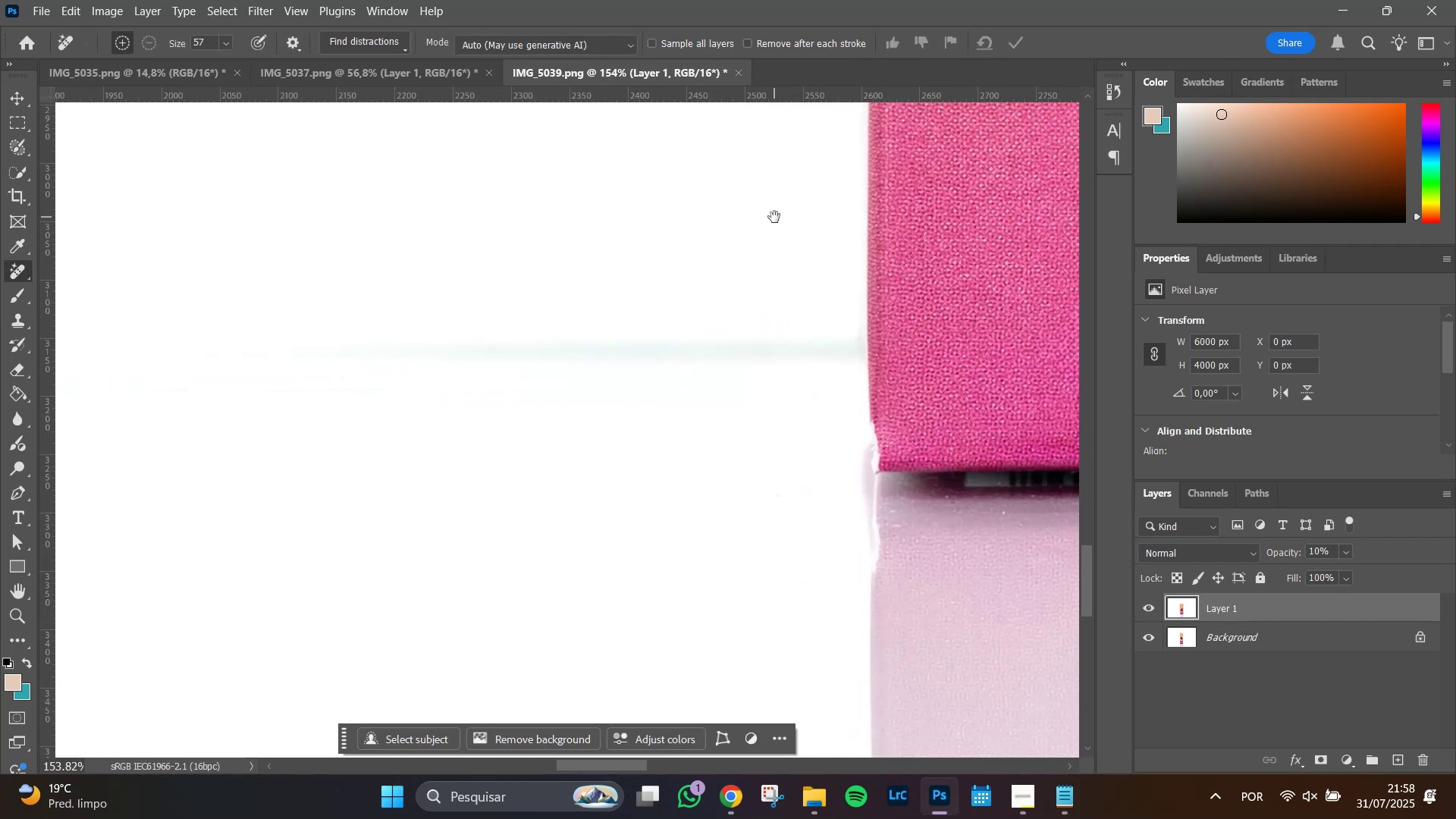 
hold_key(key=AltLeft, duration=0.46)
 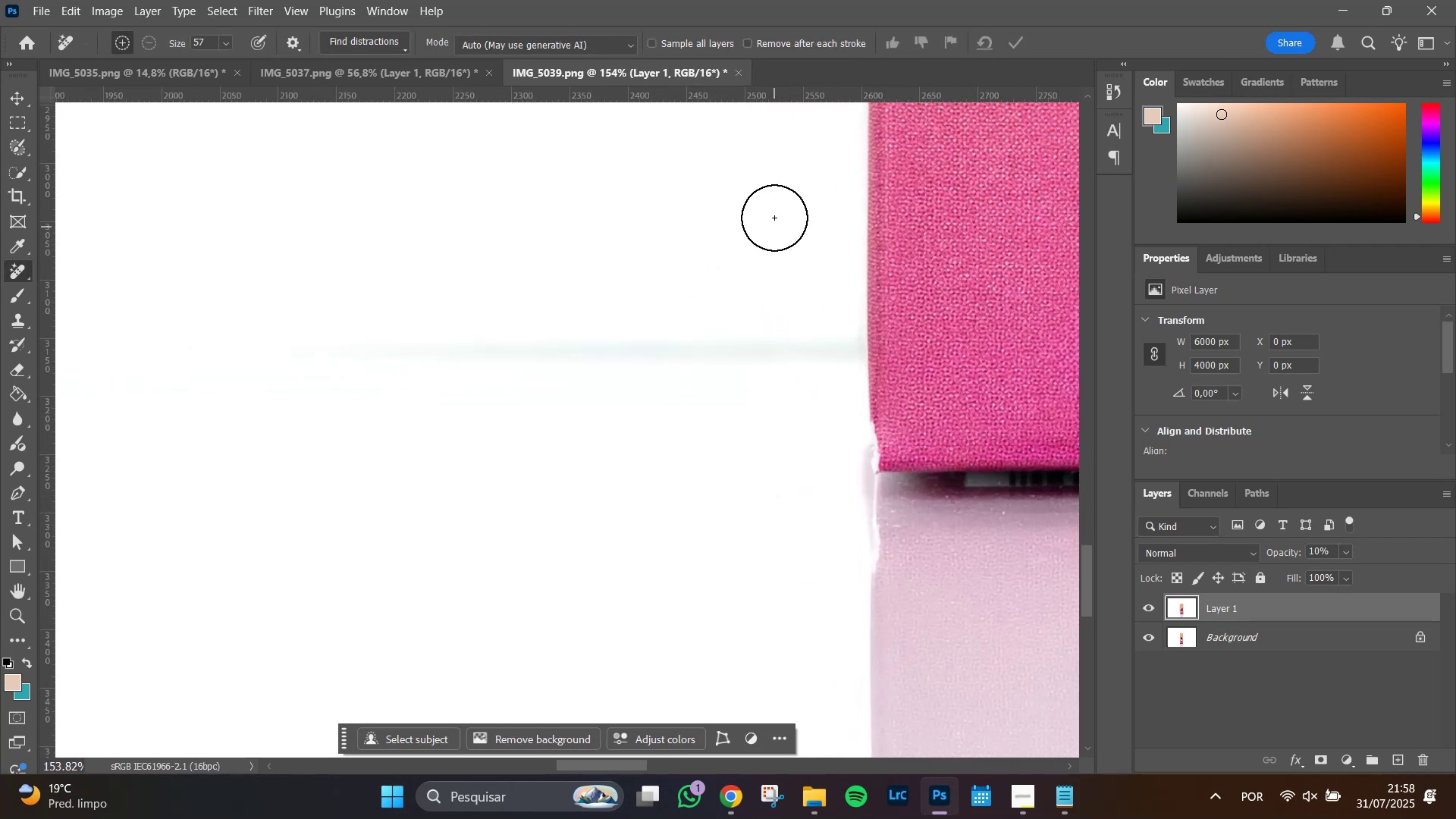 
hold_key(key=Space, duration=0.82)
 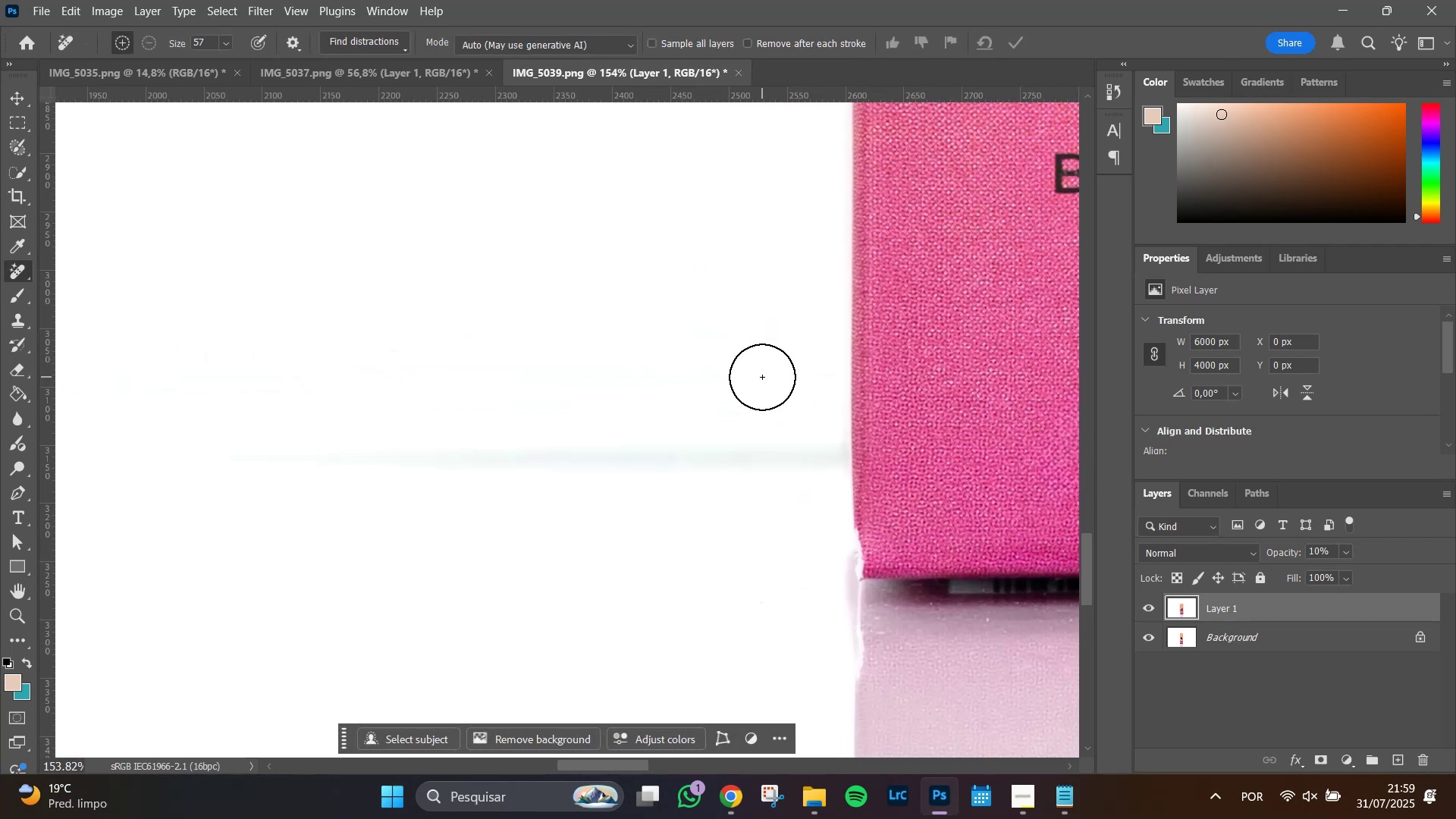 
left_click_drag(start_coordinate=[774, 217], to_coordinate=[758, 324])
 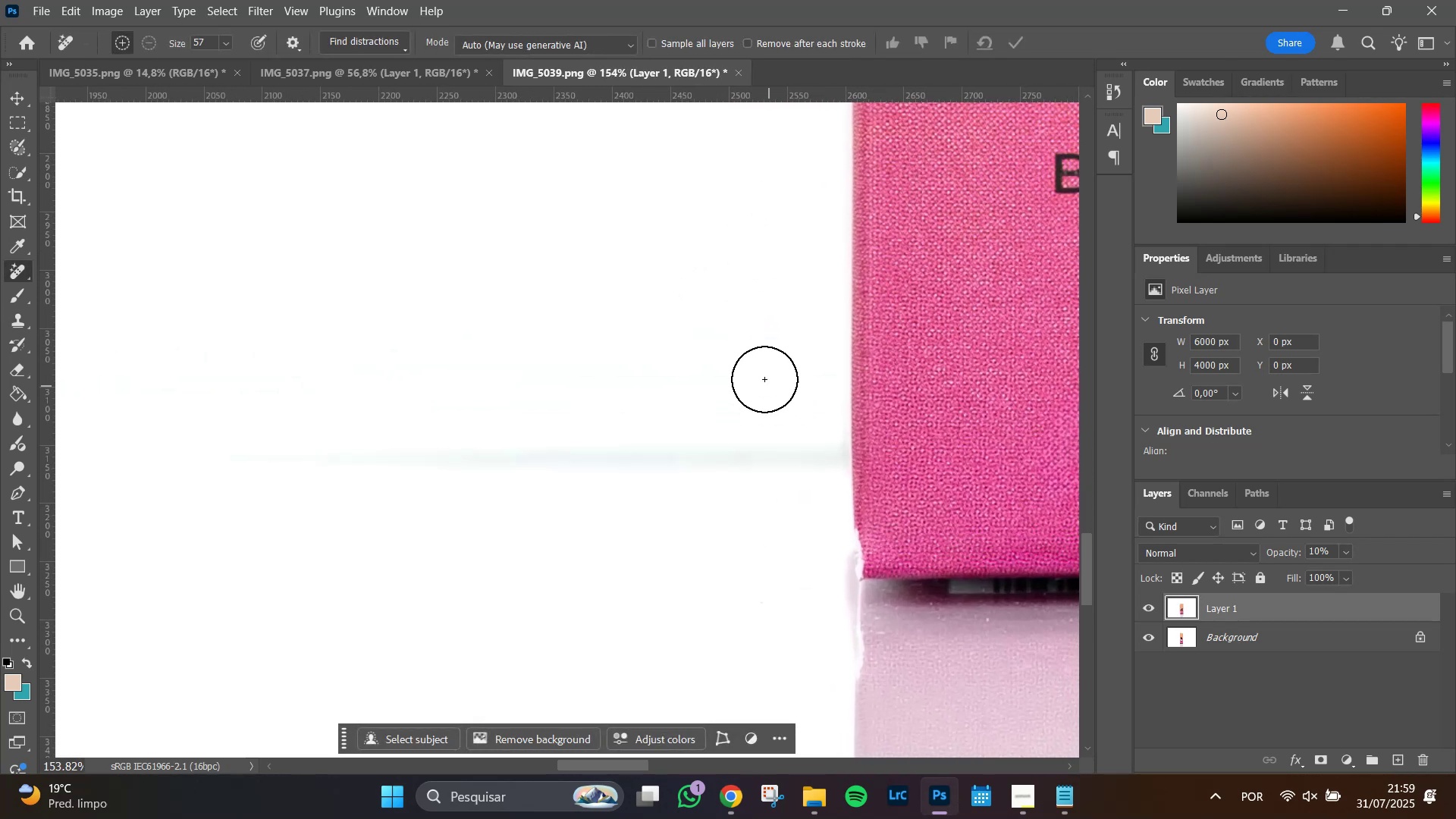 
hold_key(key=AltLeft, duration=0.63)
left_click([762, 377])
 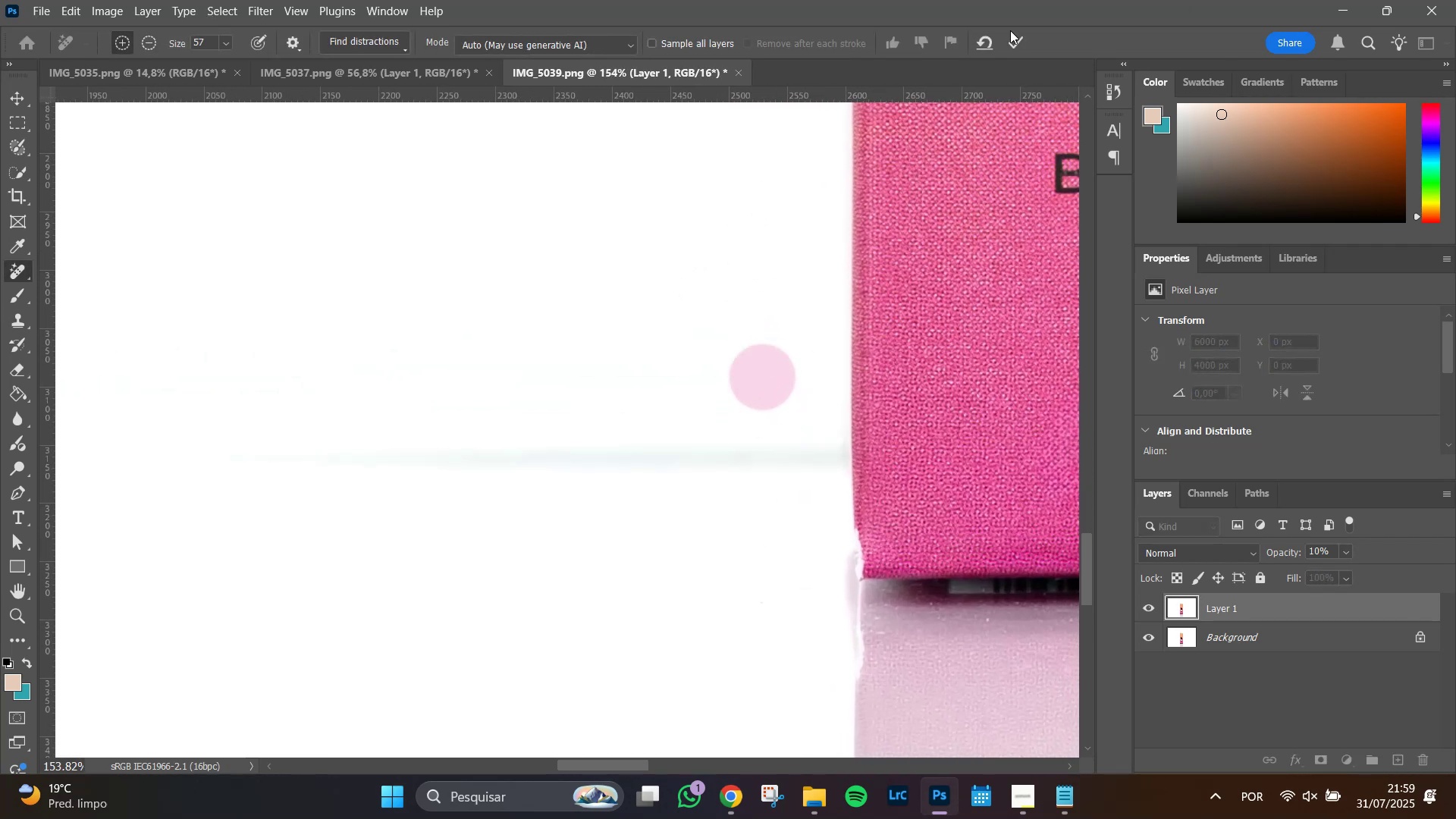 
left_click([987, 41])
 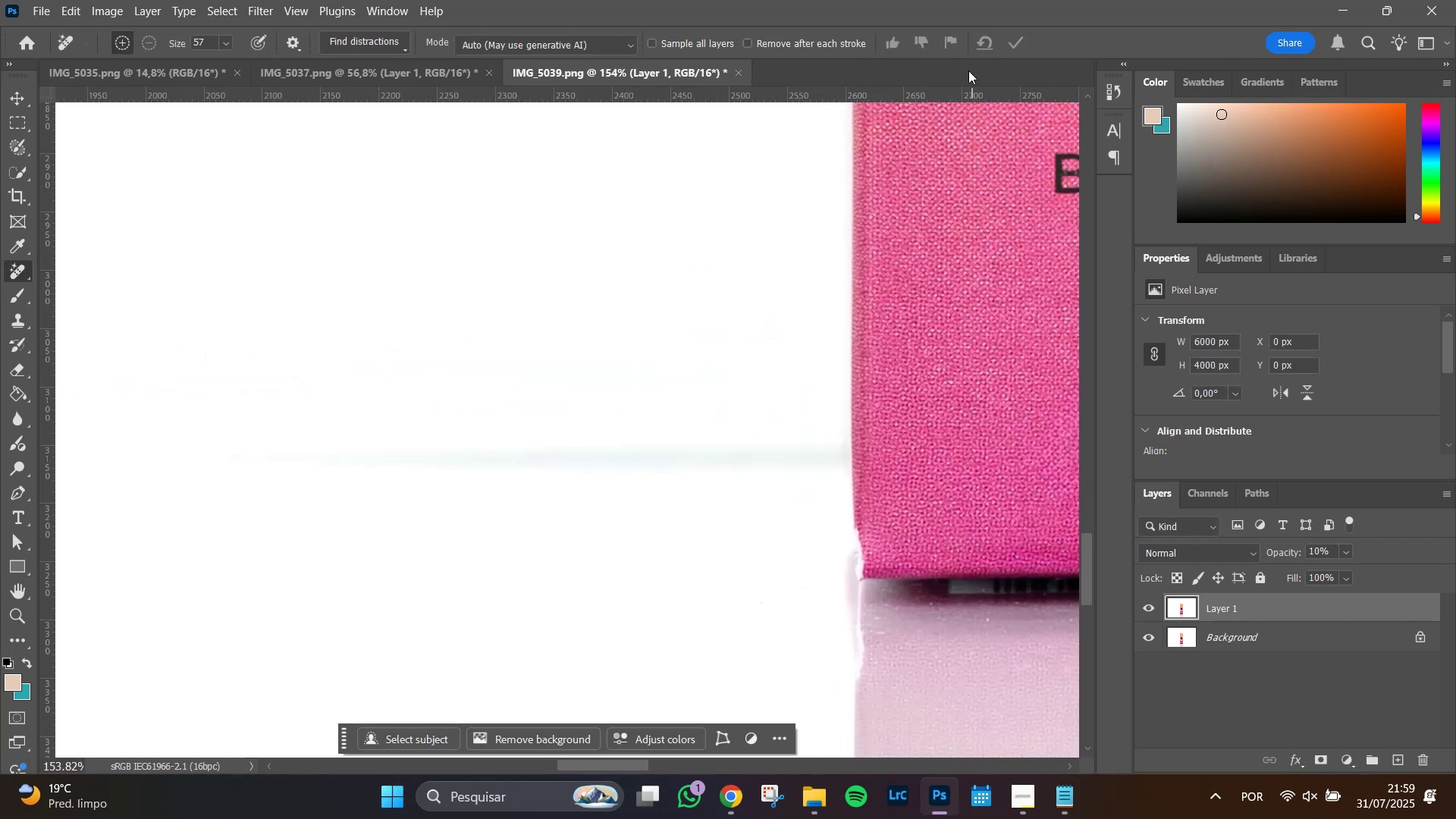 
key(S)
 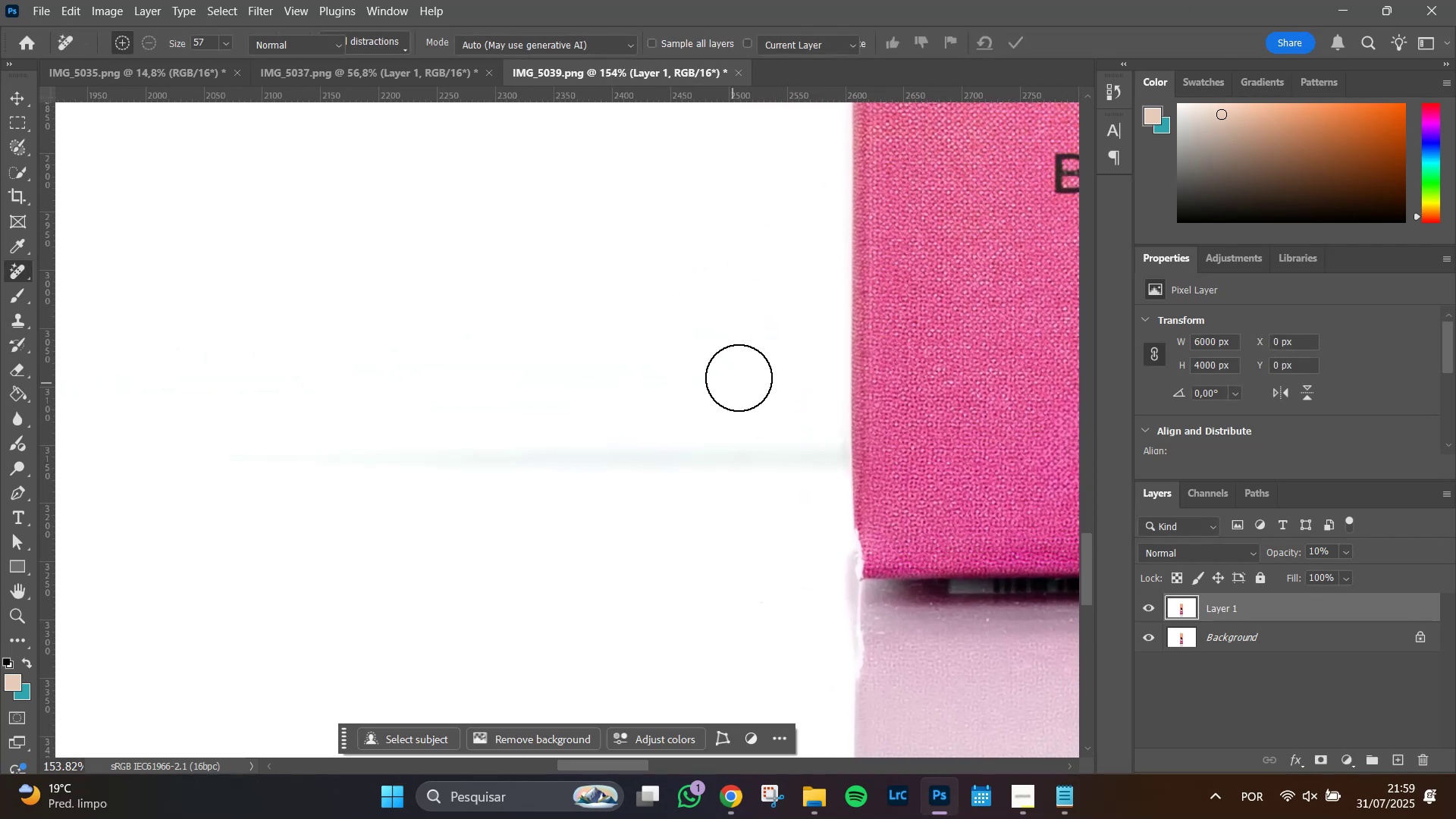 
hold_key(key=AltLeft, duration=1.51)
 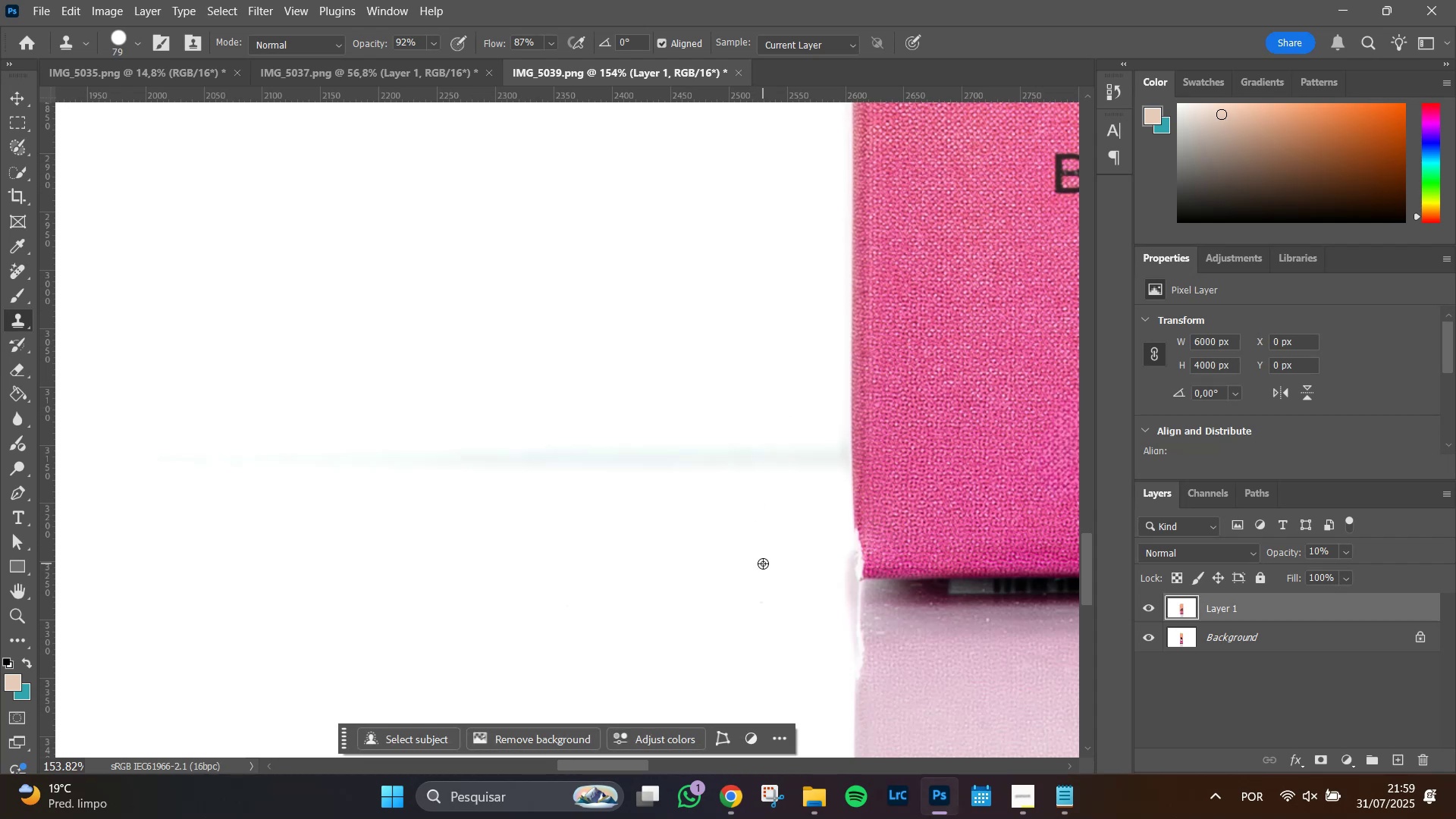 
hold_key(key=AltLeft, duration=0.51)
left_click([763, 563])
 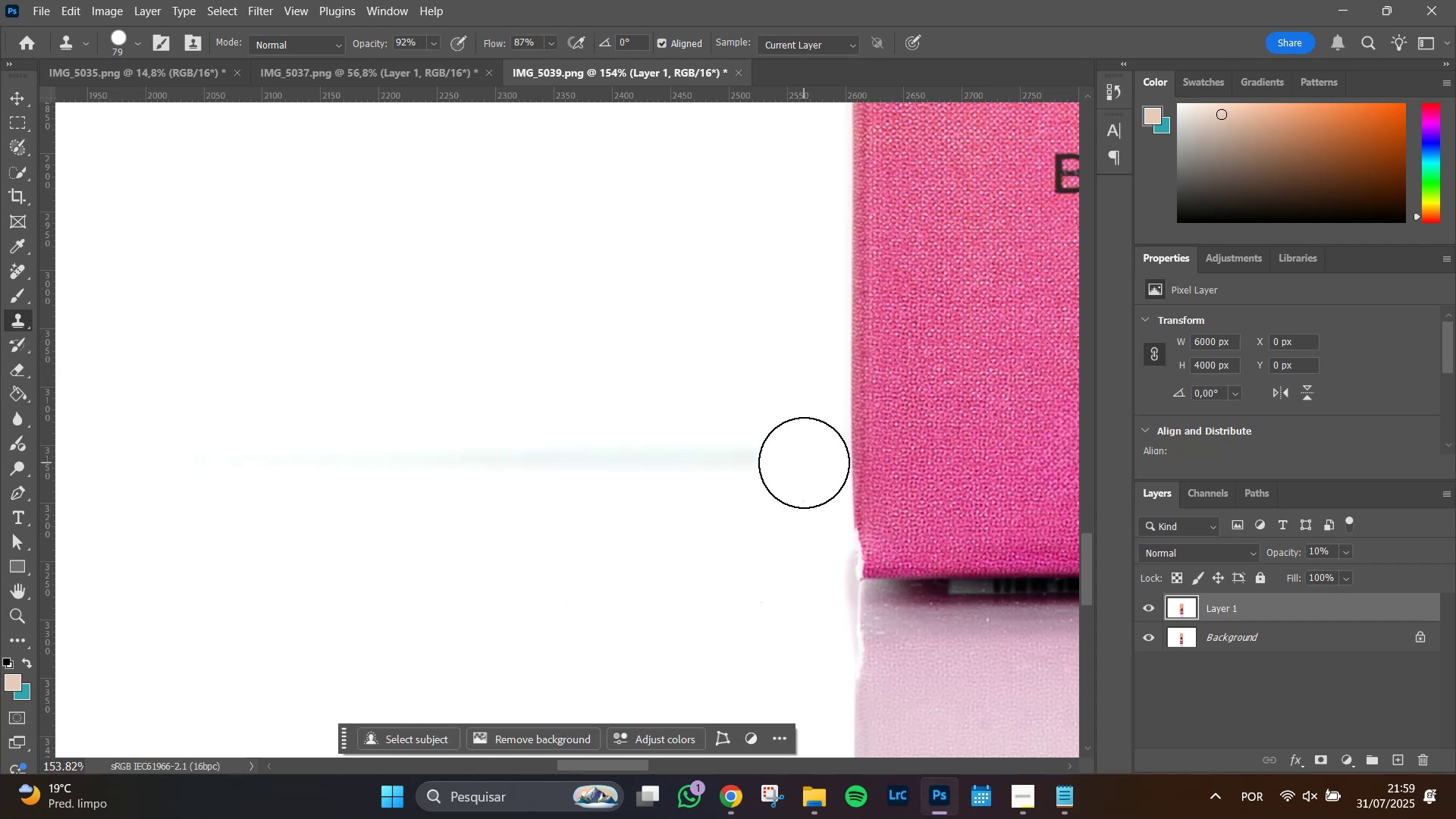 
left_click_drag(start_coordinate=[804, 463], to_coordinate=[587, 466])
 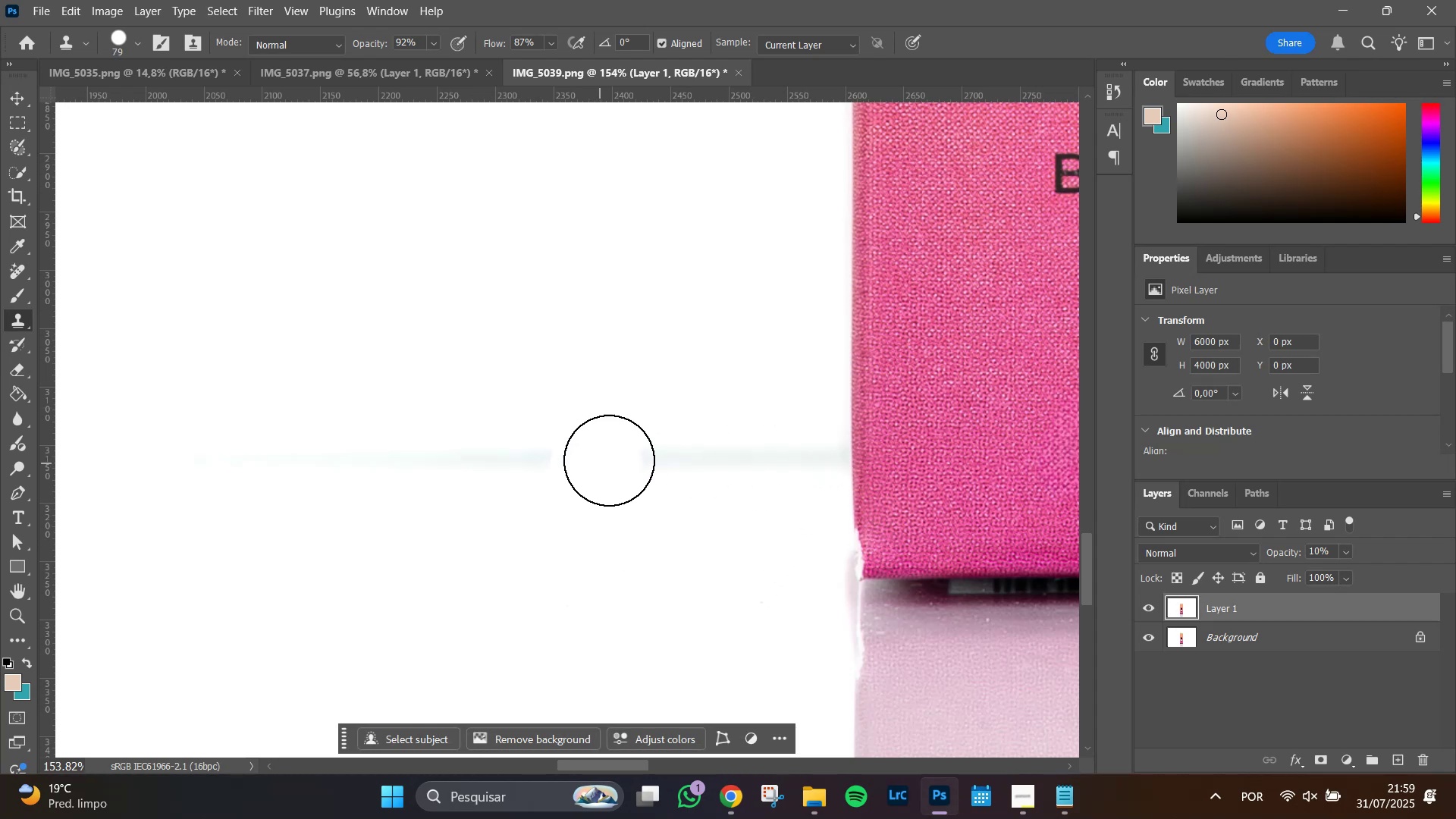 
hold_key(key=AltLeft, duration=0.69)
scroll: coordinate [745, 470], scroll_direction: down, amount: 16.0
 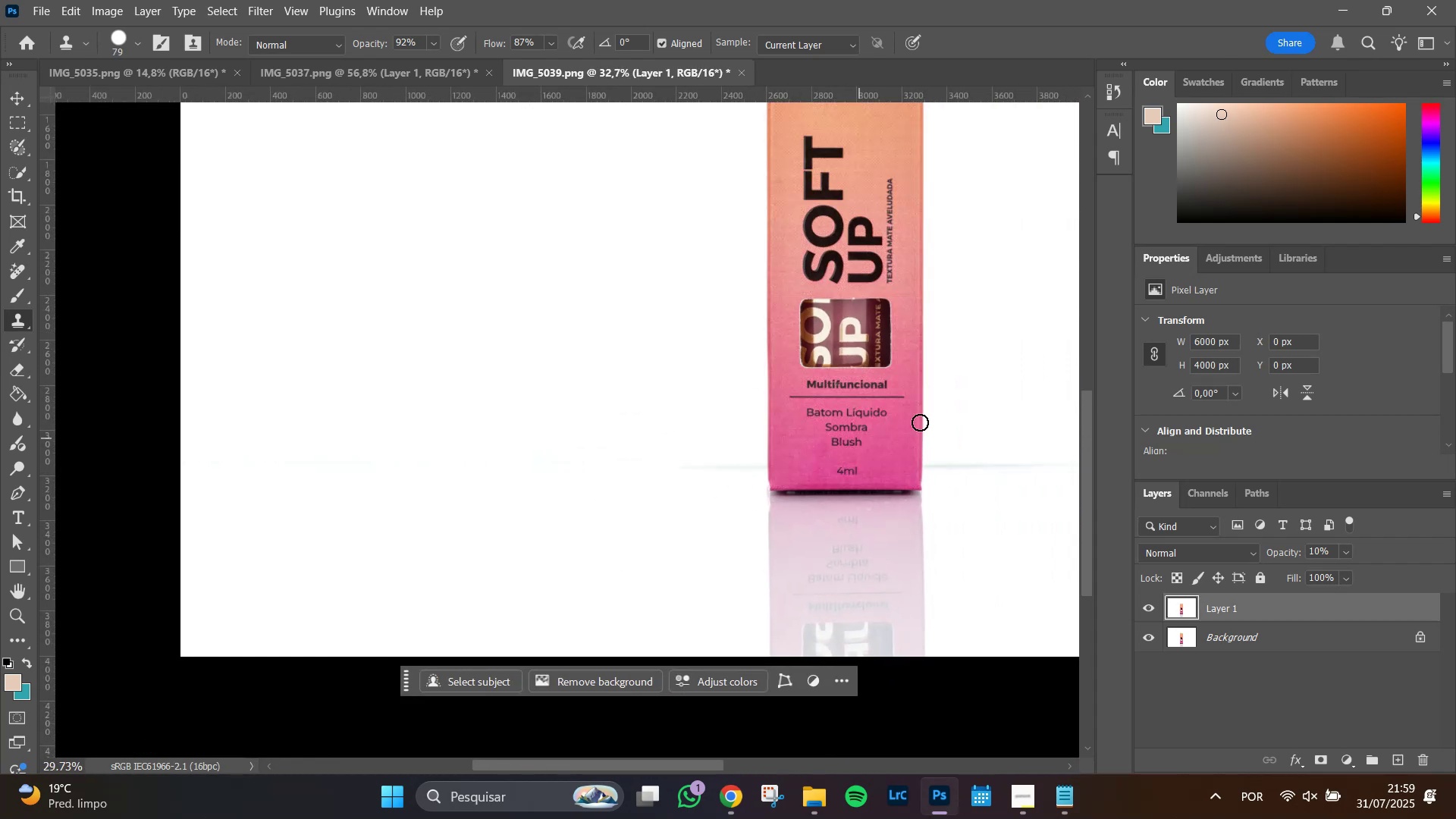 
hold_key(key=Space, duration=1.04)
 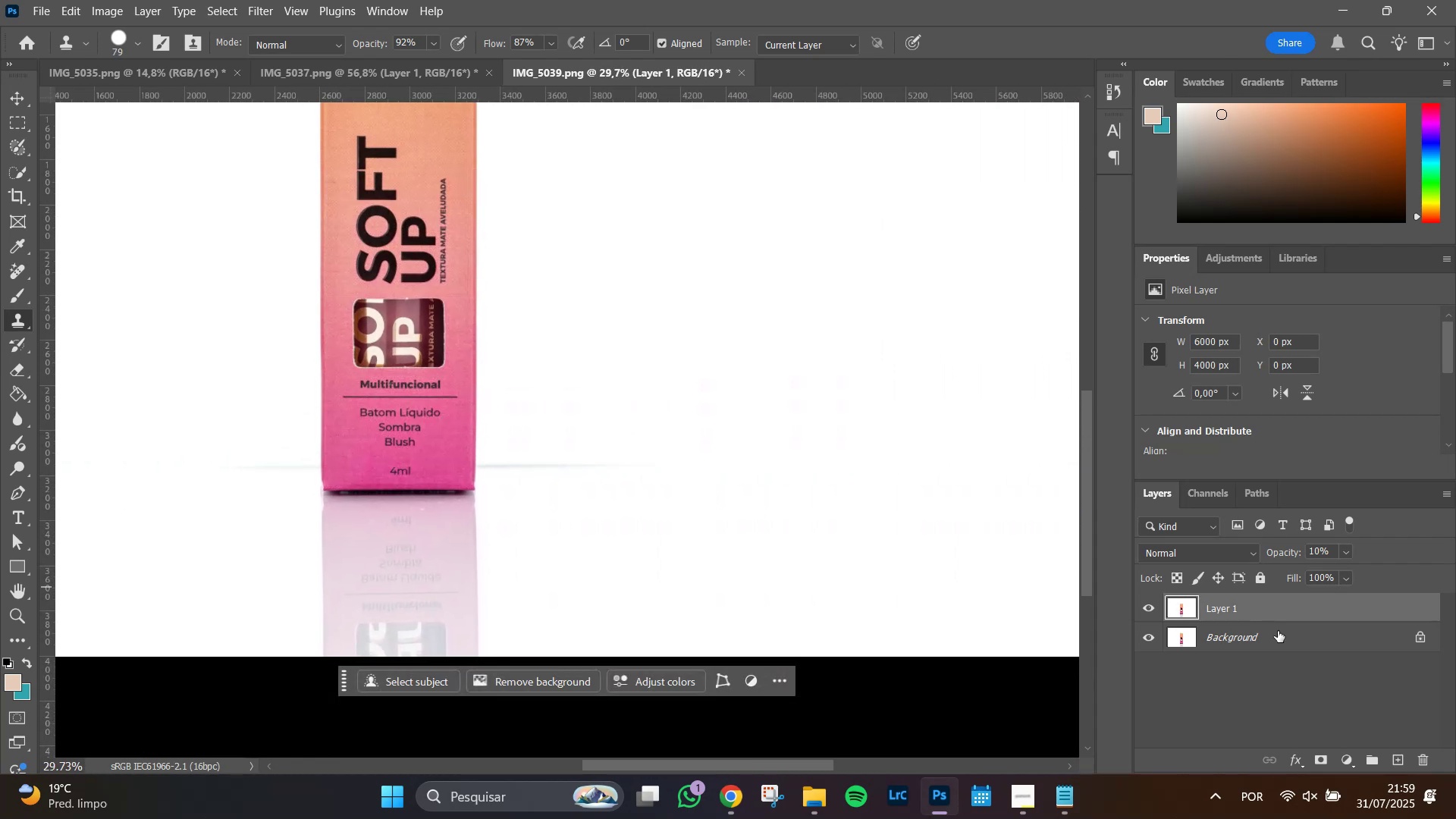 
left_click_drag(start_coordinate=[997, 375], to_coordinate=[551, 375])
 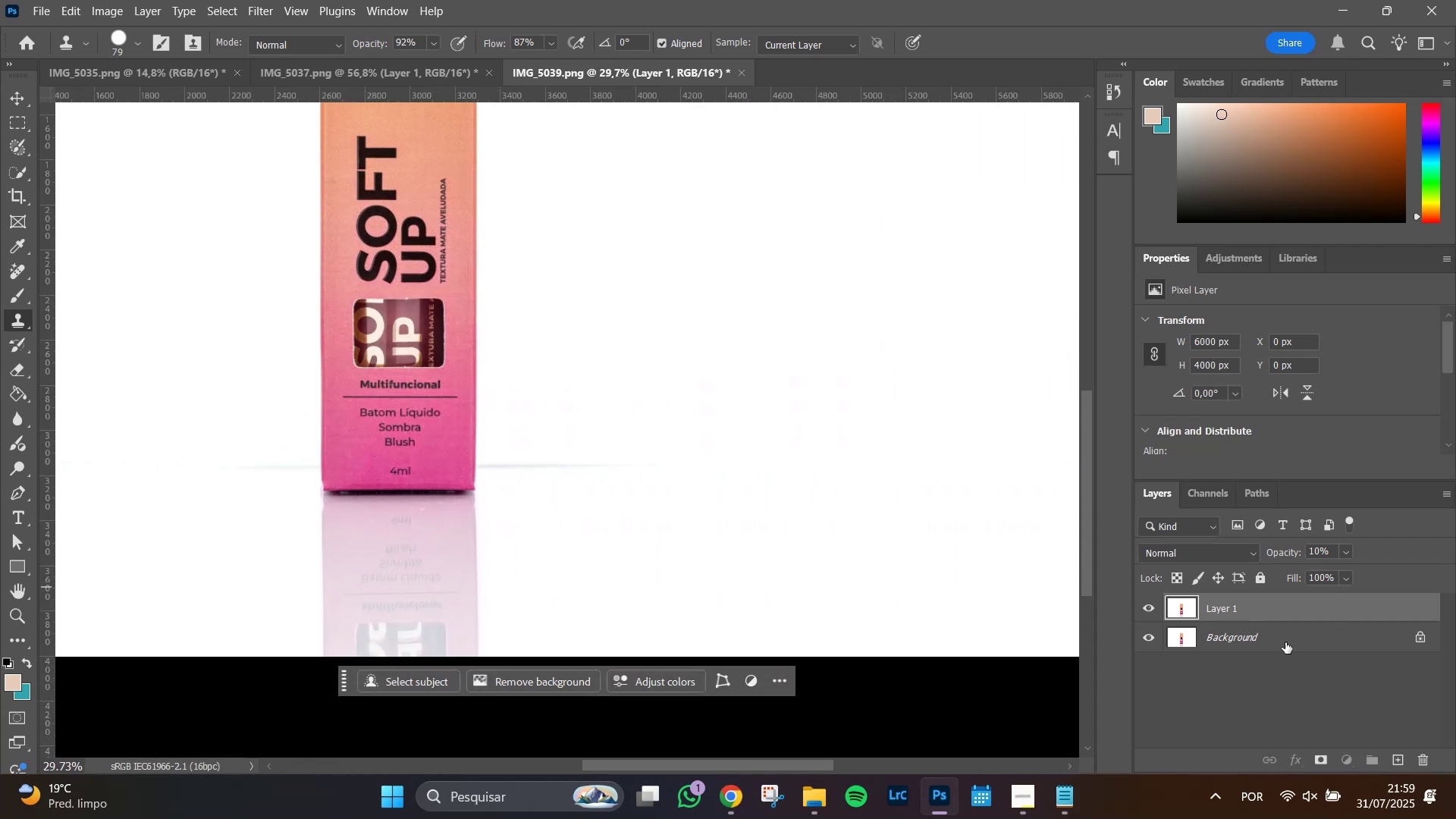 
double_click([1286, 618])
 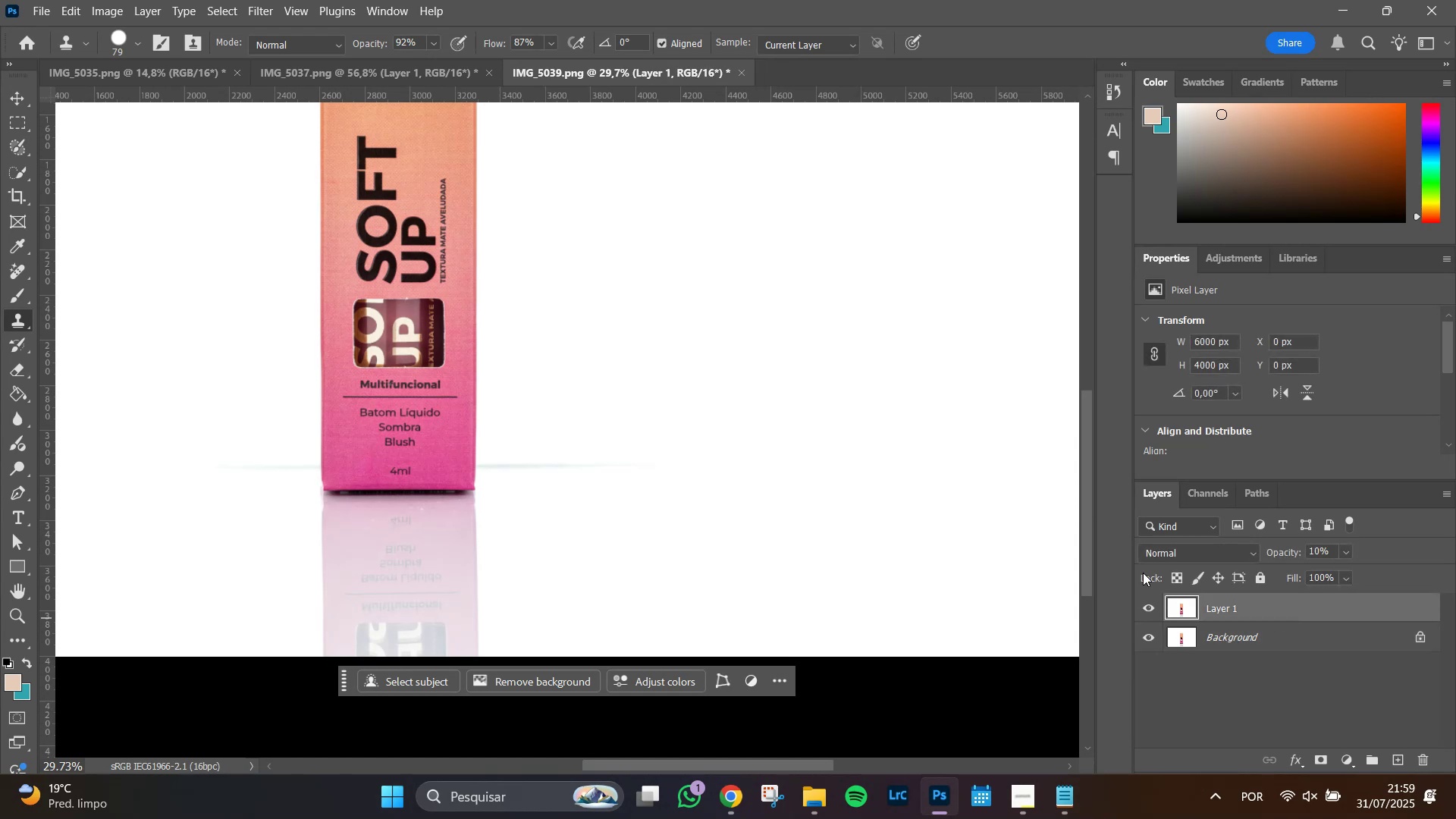 
hold_key(key=Space, duration=1.51)
 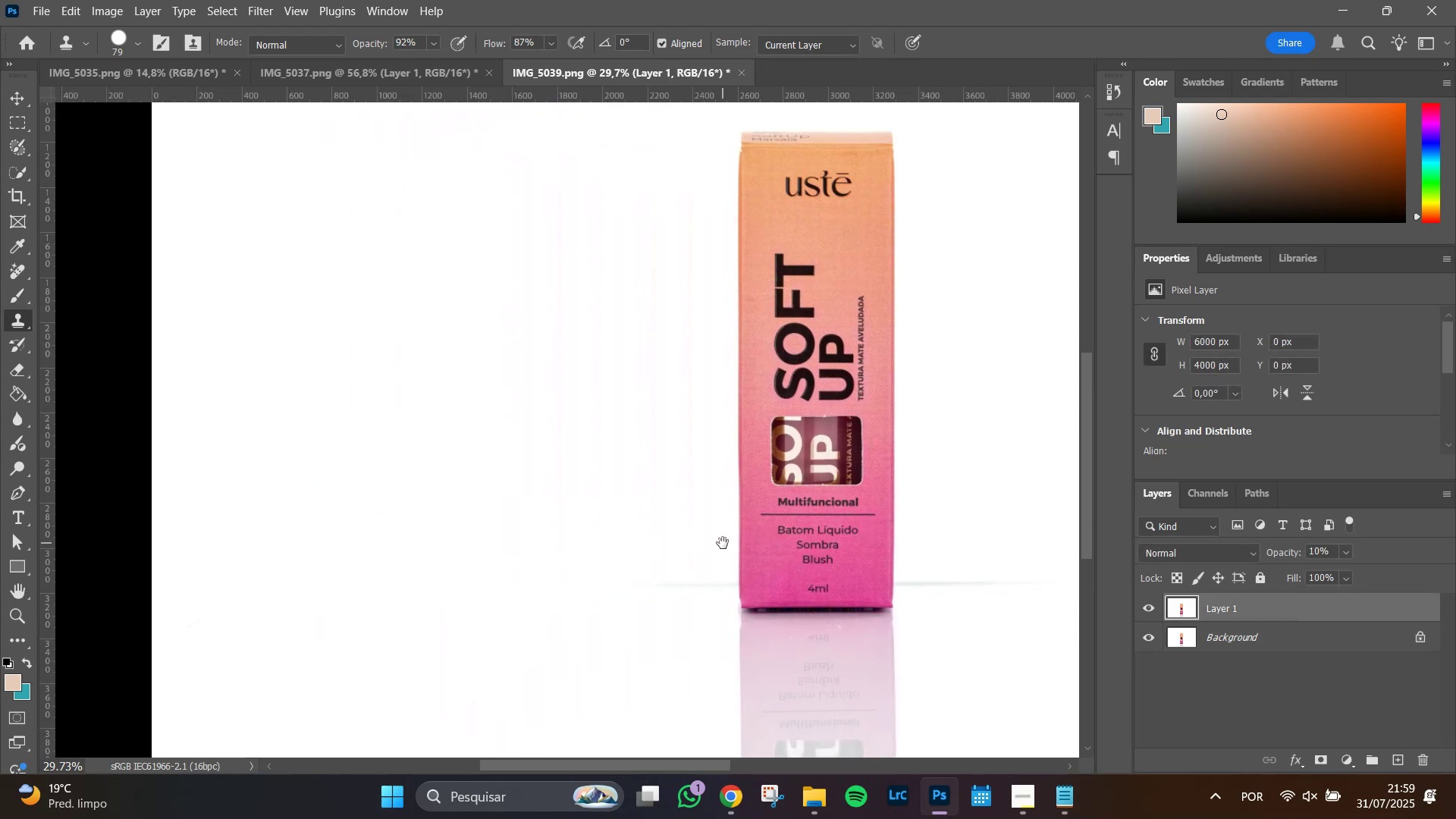 
left_click_drag(start_coordinate=[863, 439], to_coordinate=[1057, 560])
 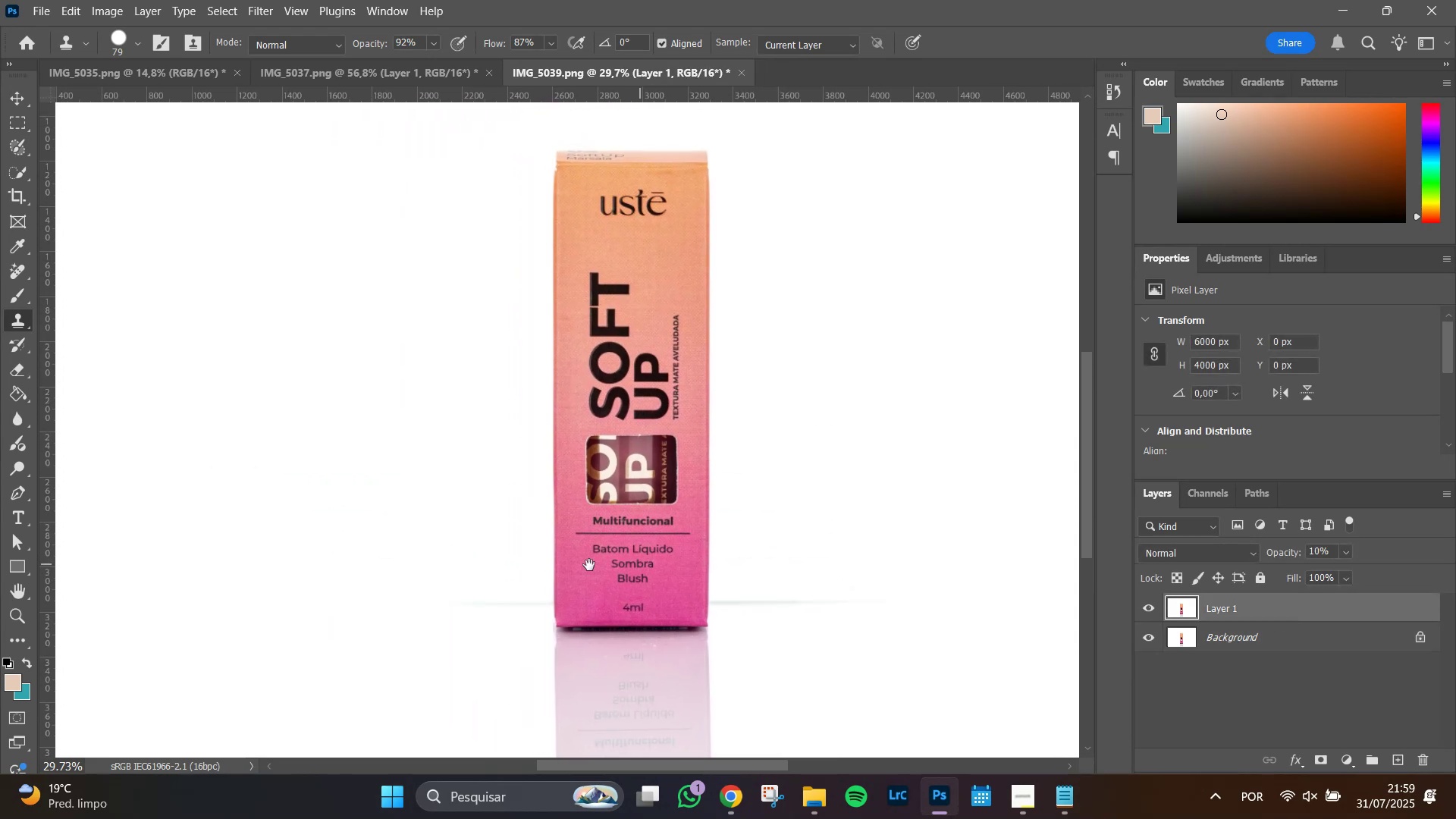 
left_click_drag(start_coordinate=[545, 565], to_coordinate=[722, 541])
 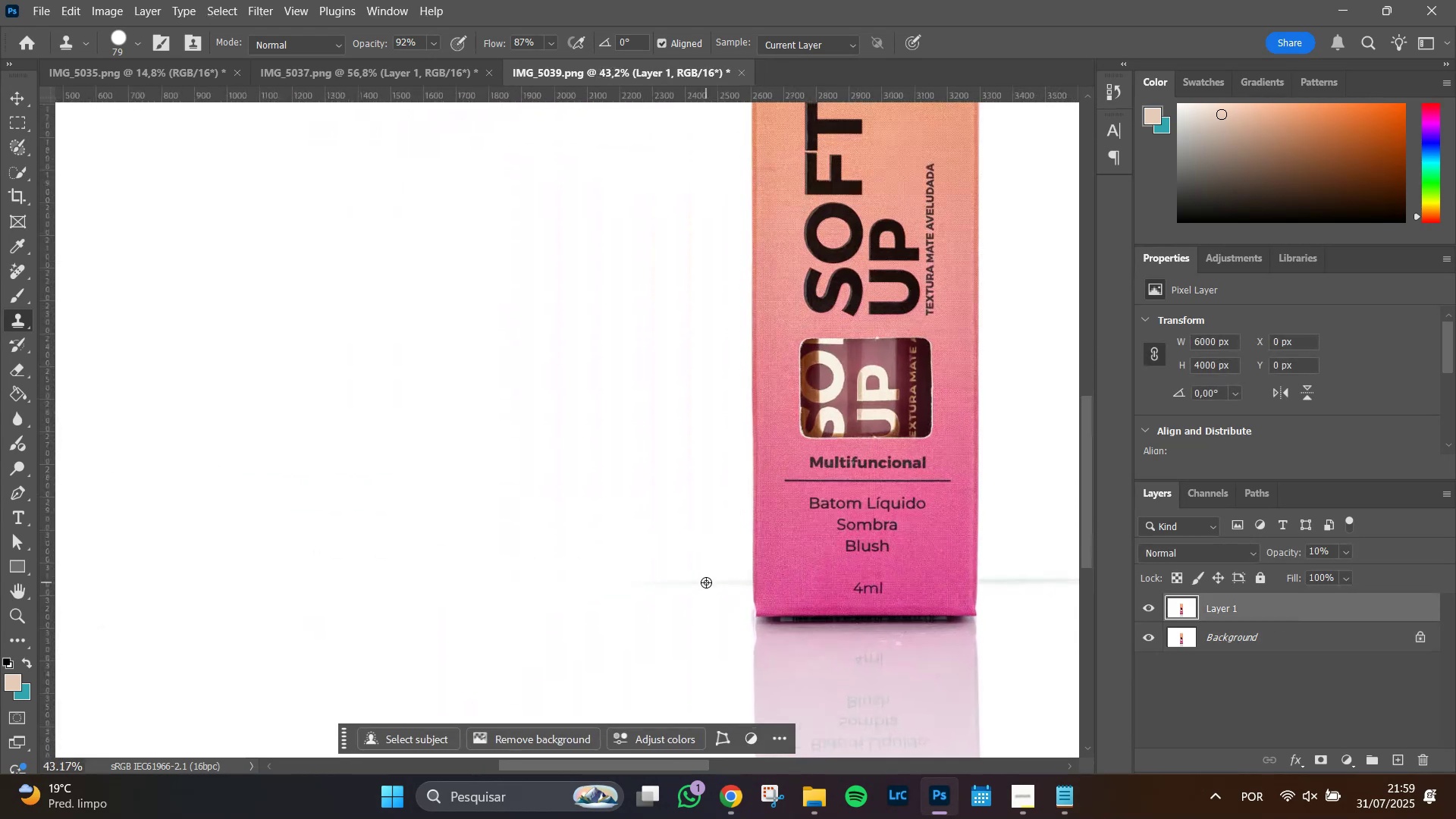 
hold_key(key=Space, duration=0.75)
 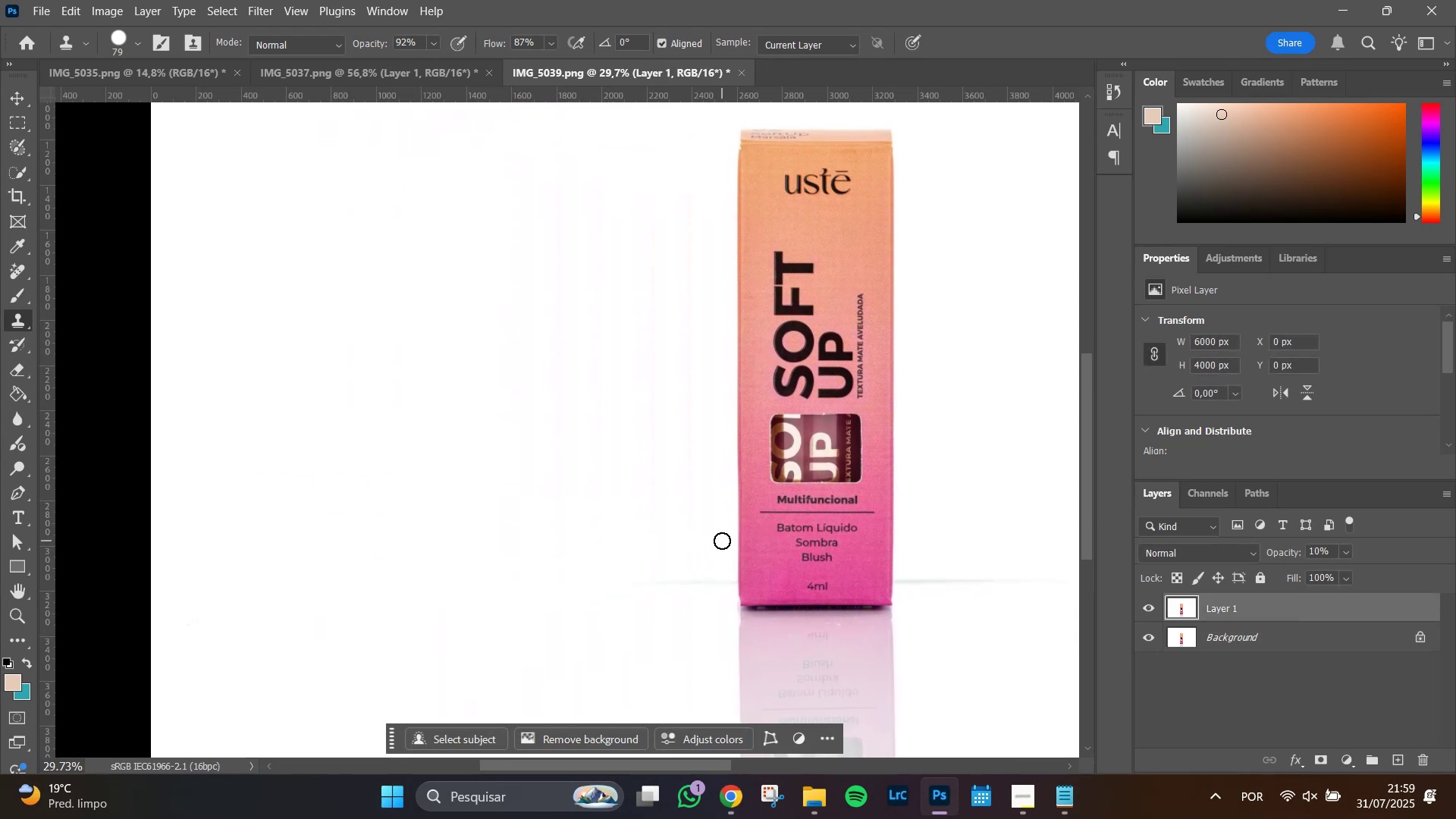 
hold_key(key=AltLeft, duration=1.51)
scroll: coordinate [705, 582], scroll_direction: up, amount: 12.0
 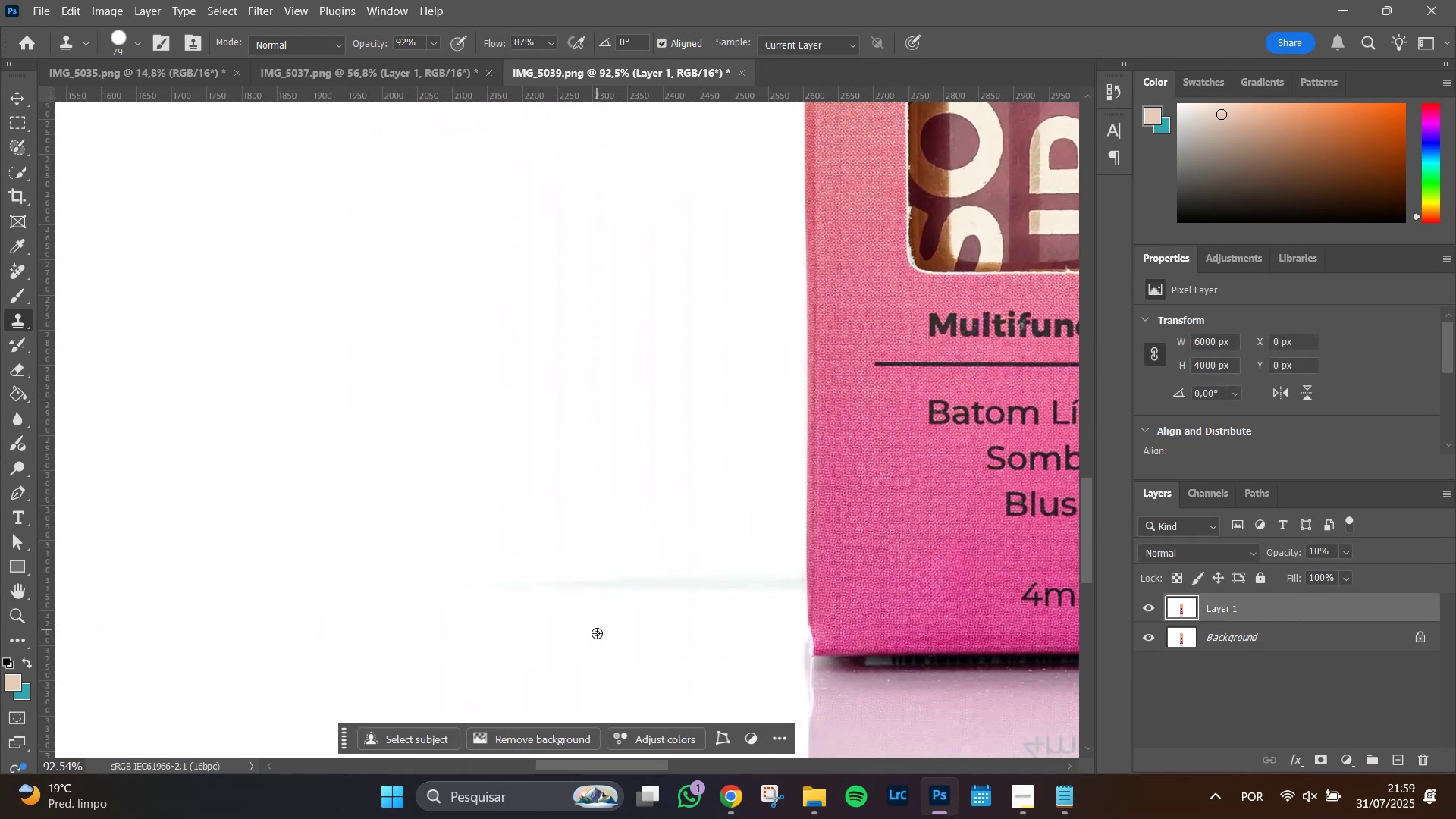 
left_click([597, 634])
 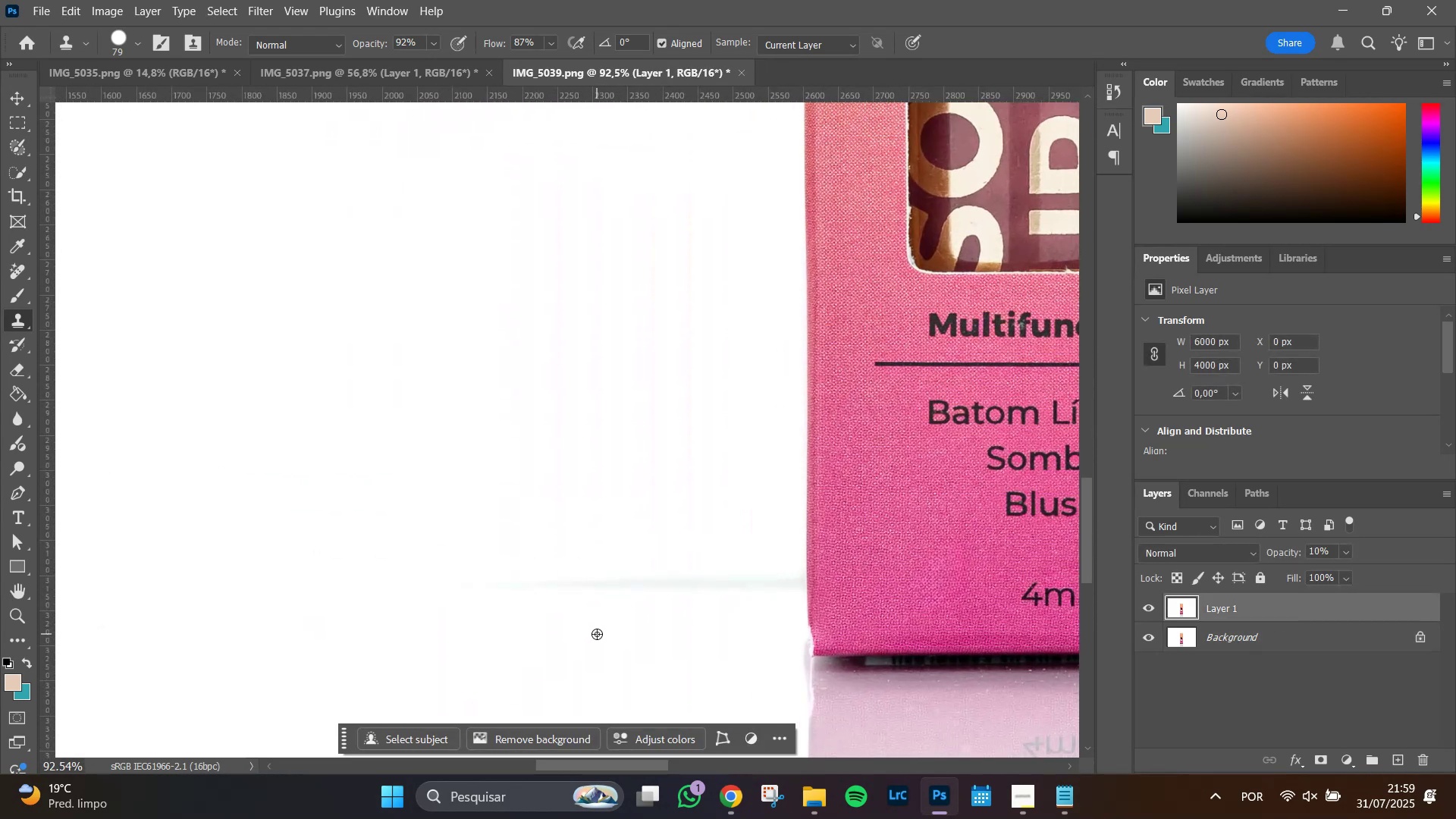 
key(Alt+AltLeft)
 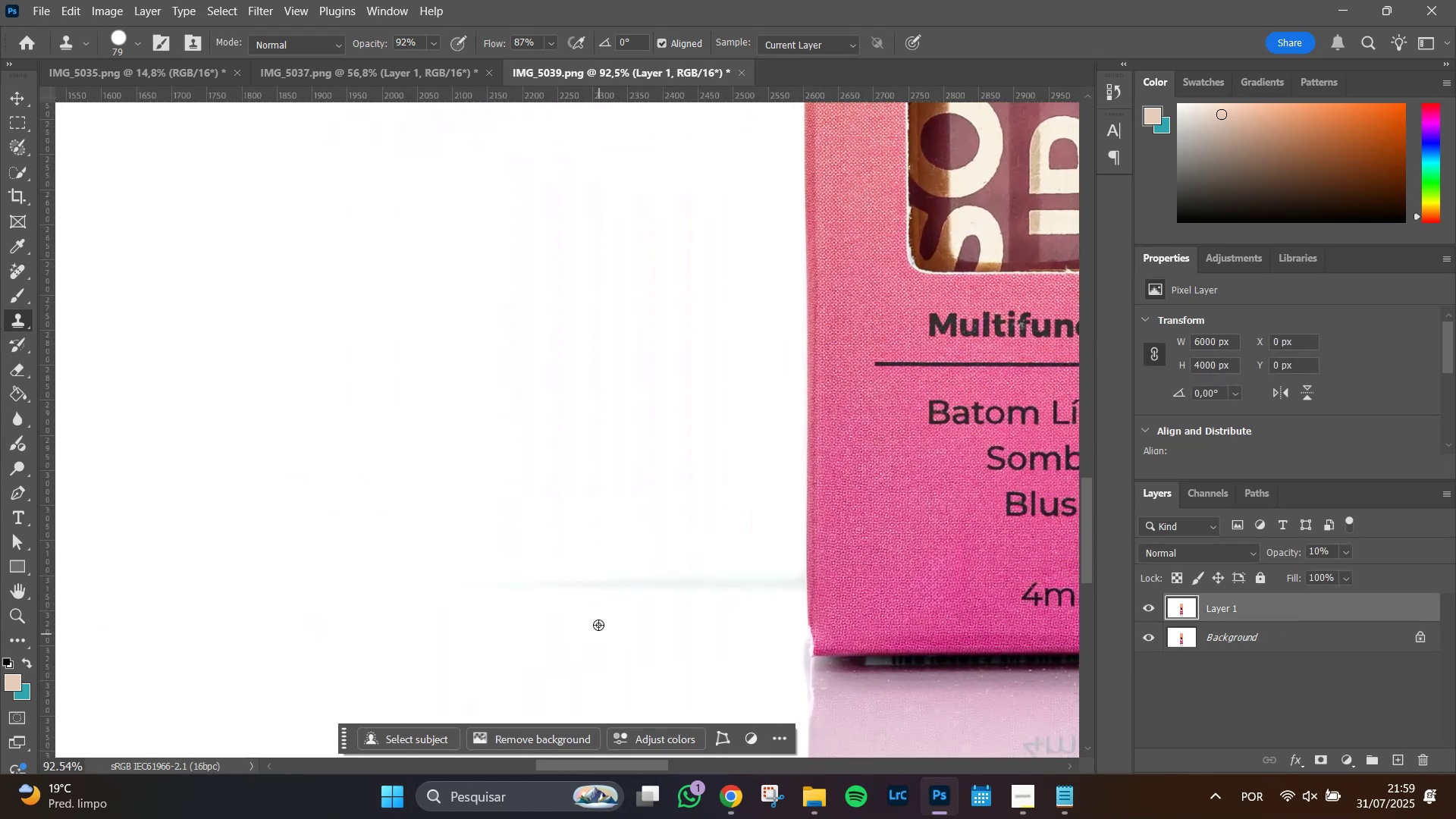 
key(Alt+AltLeft)
 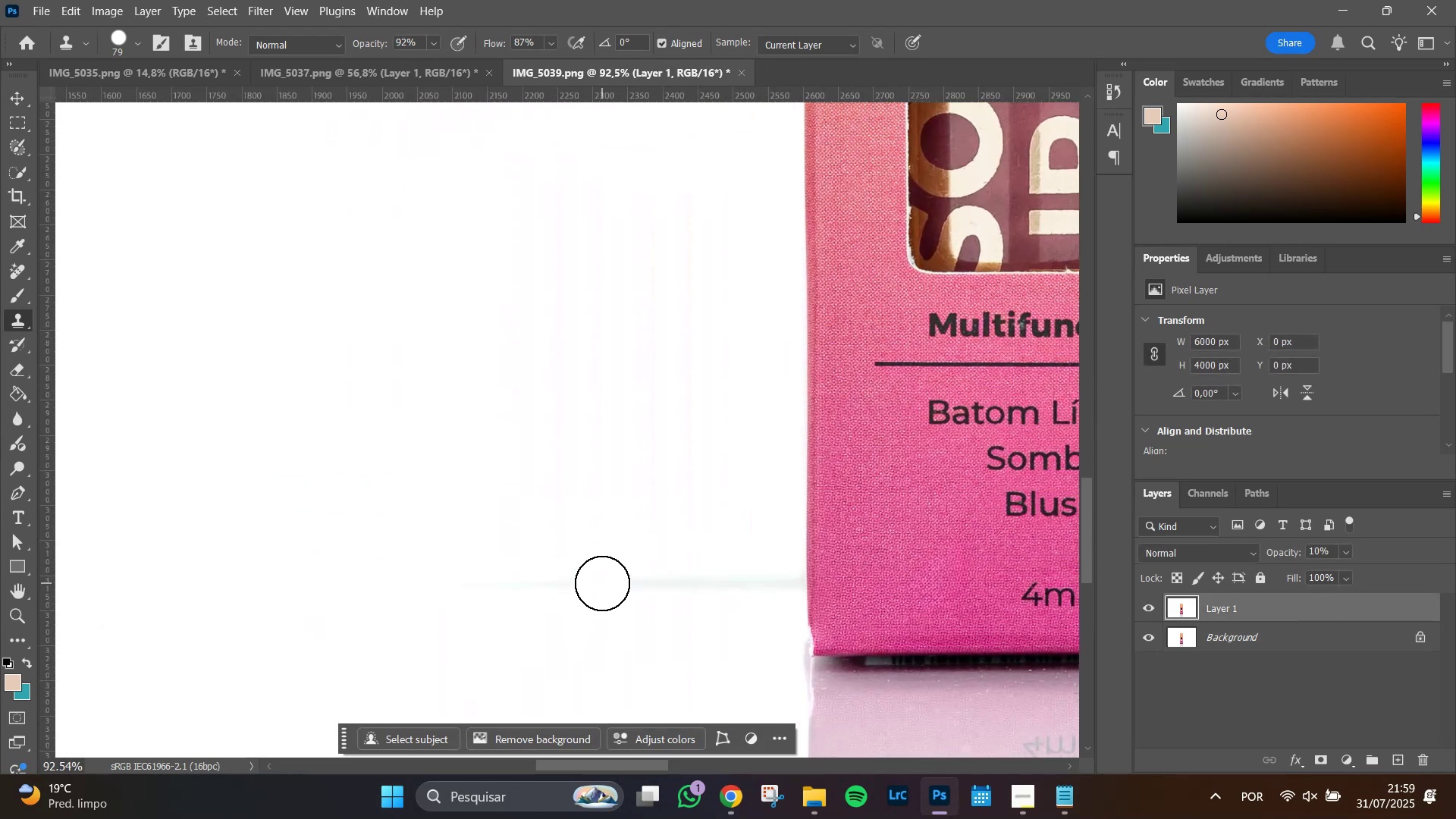 
left_click([602, 583])
 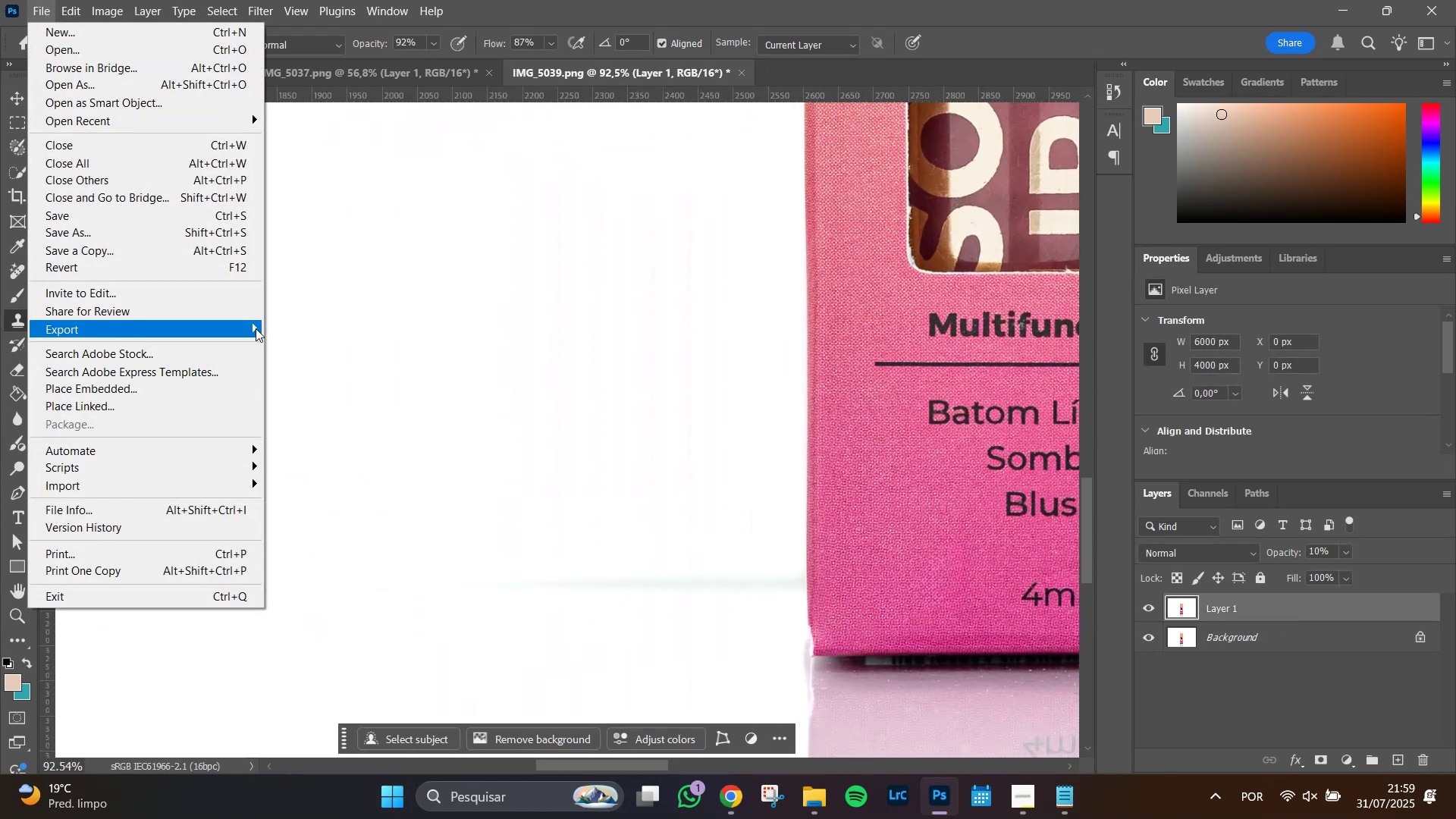 
wait(5.01)
 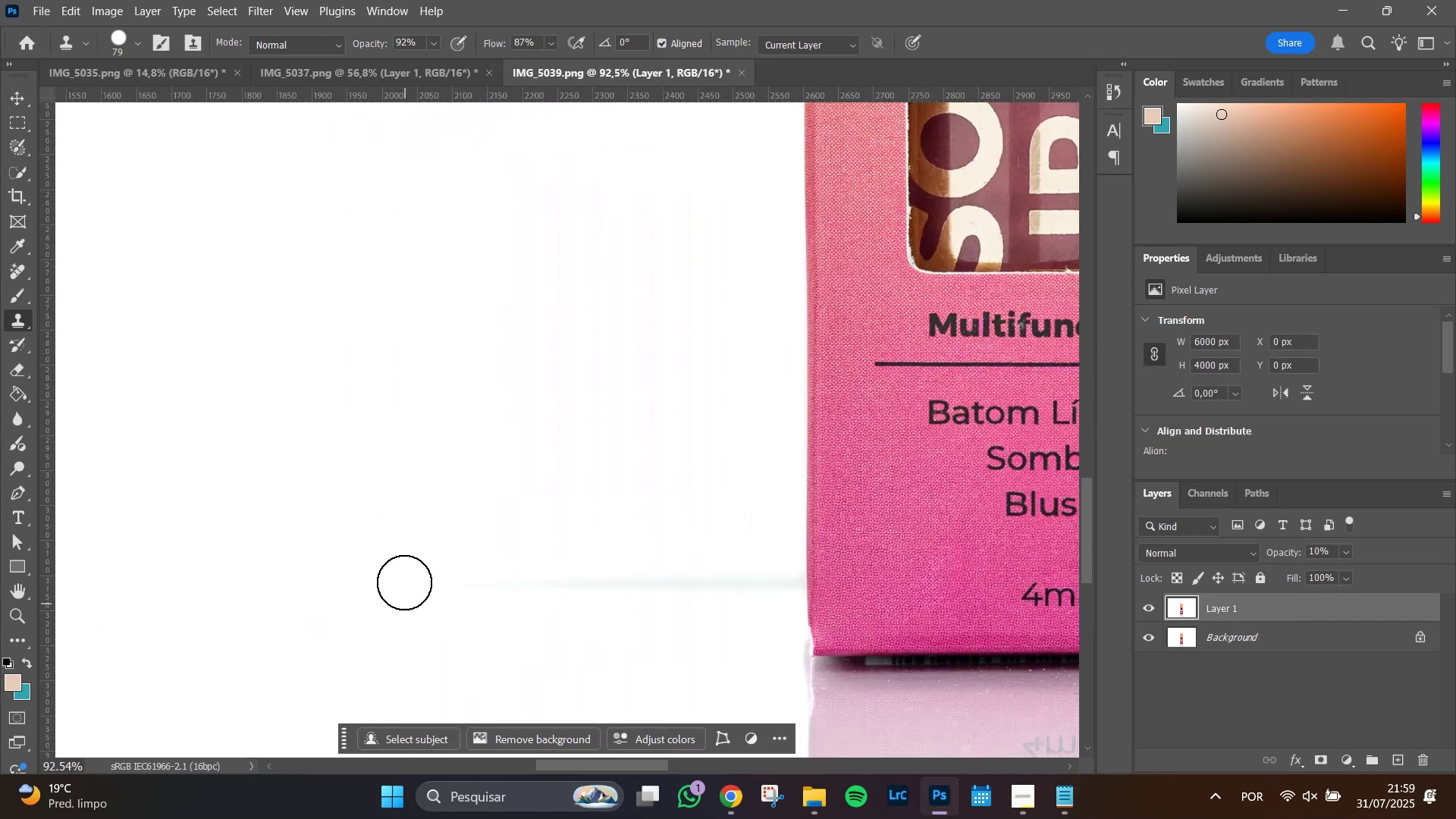 
left_click([340, 332])
 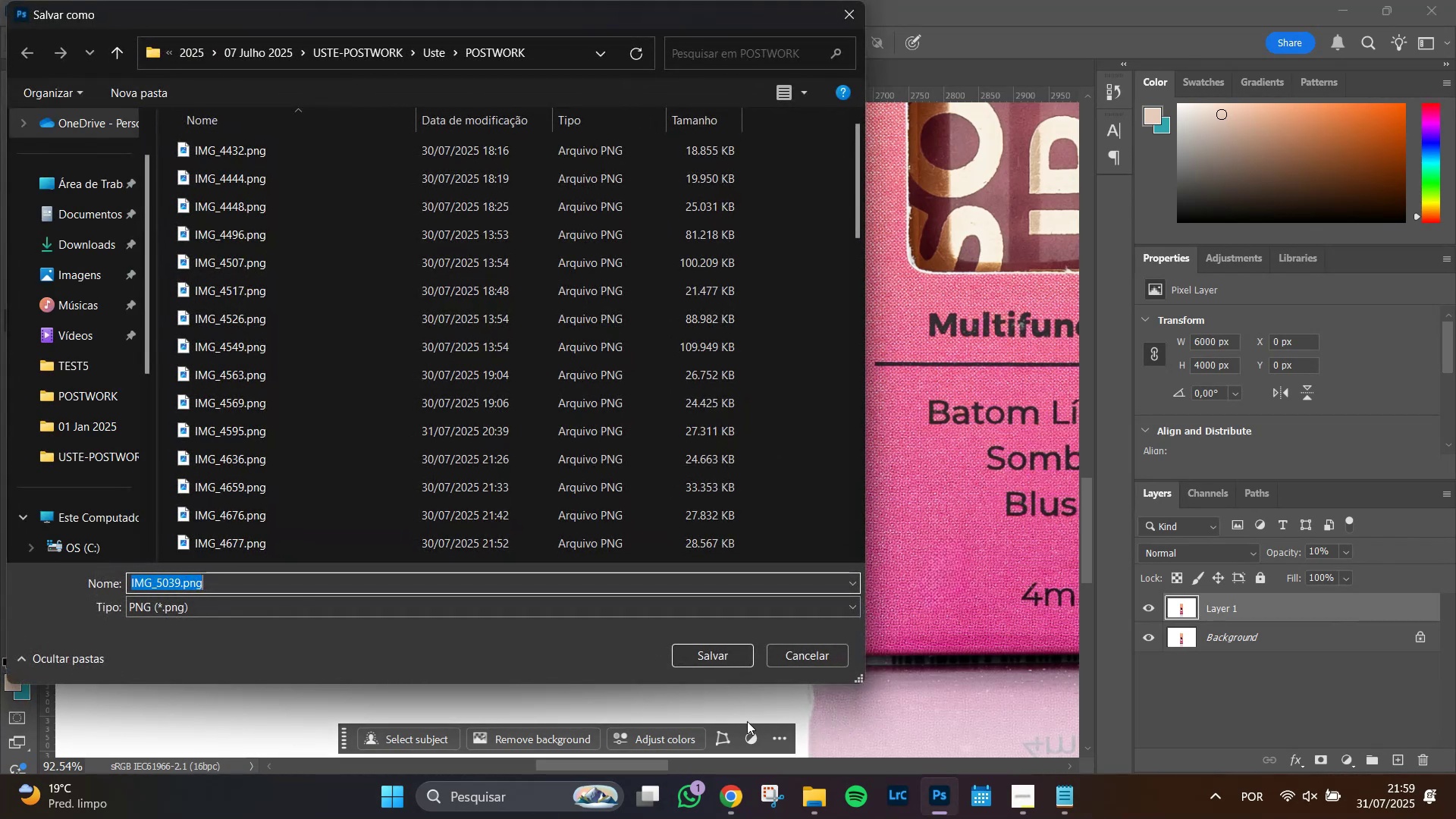 
left_click([717, 657])
 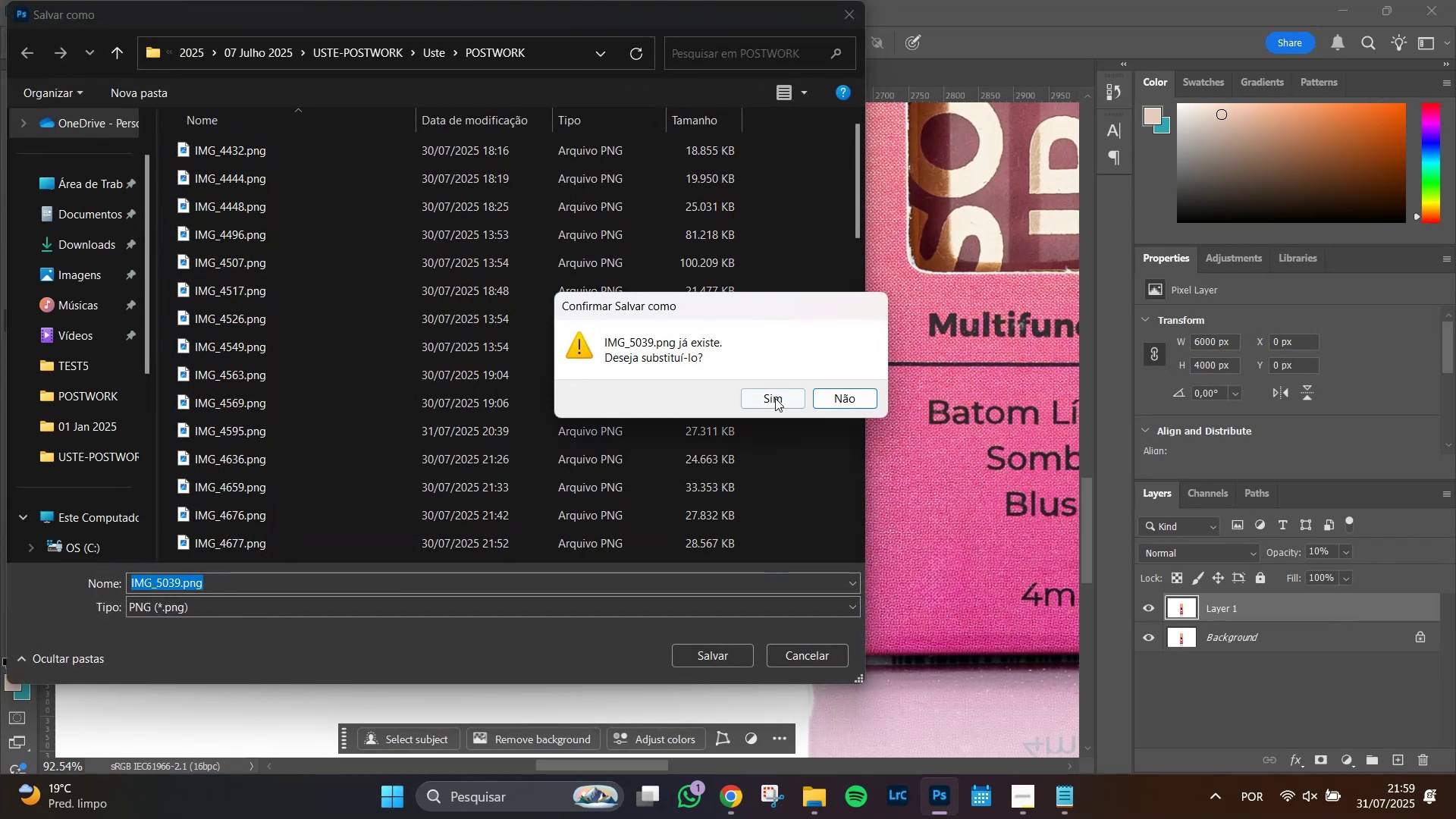 
left_click([775, 398])
 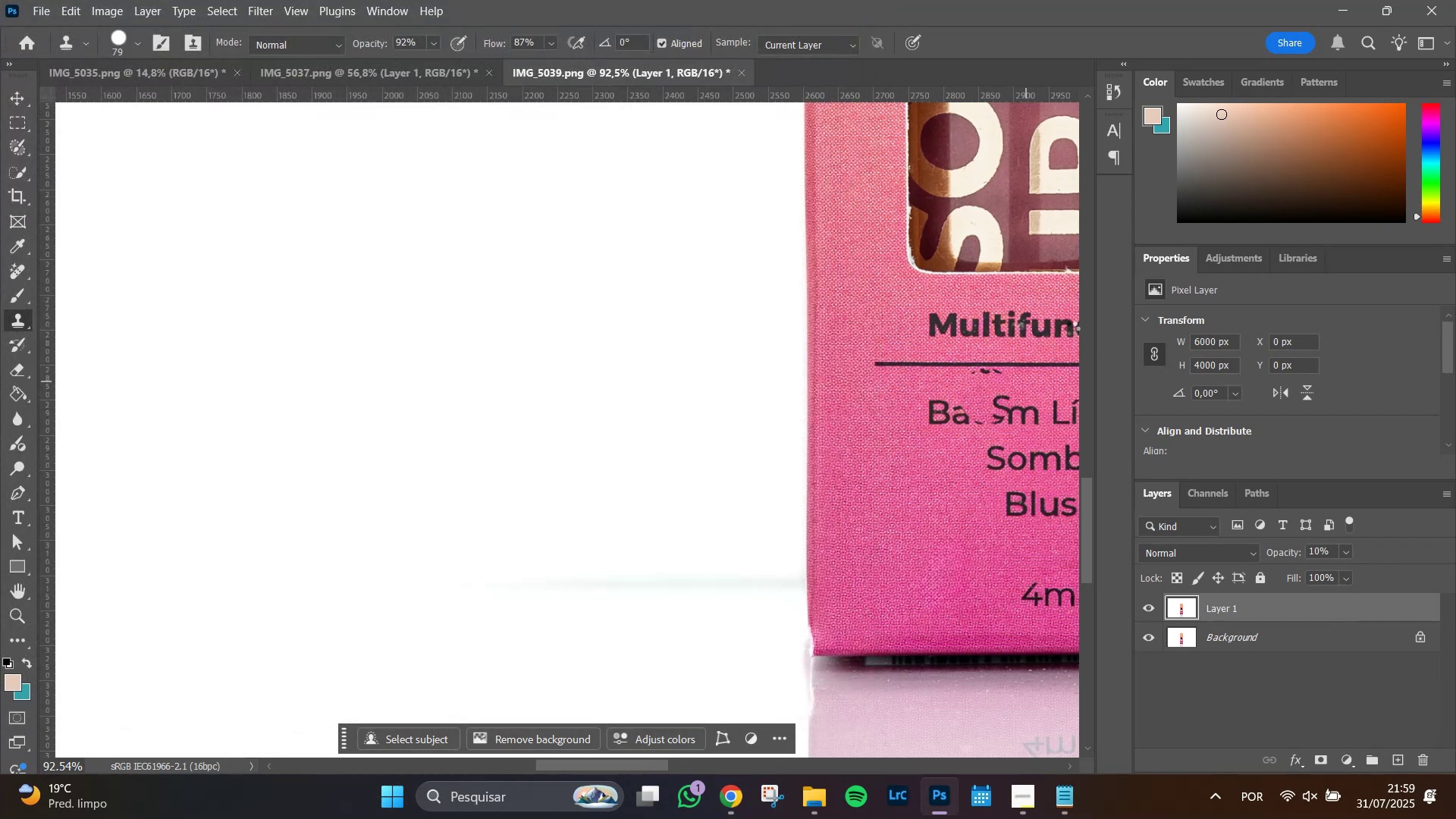 
hold_key(key=Space, duration=1.11)
 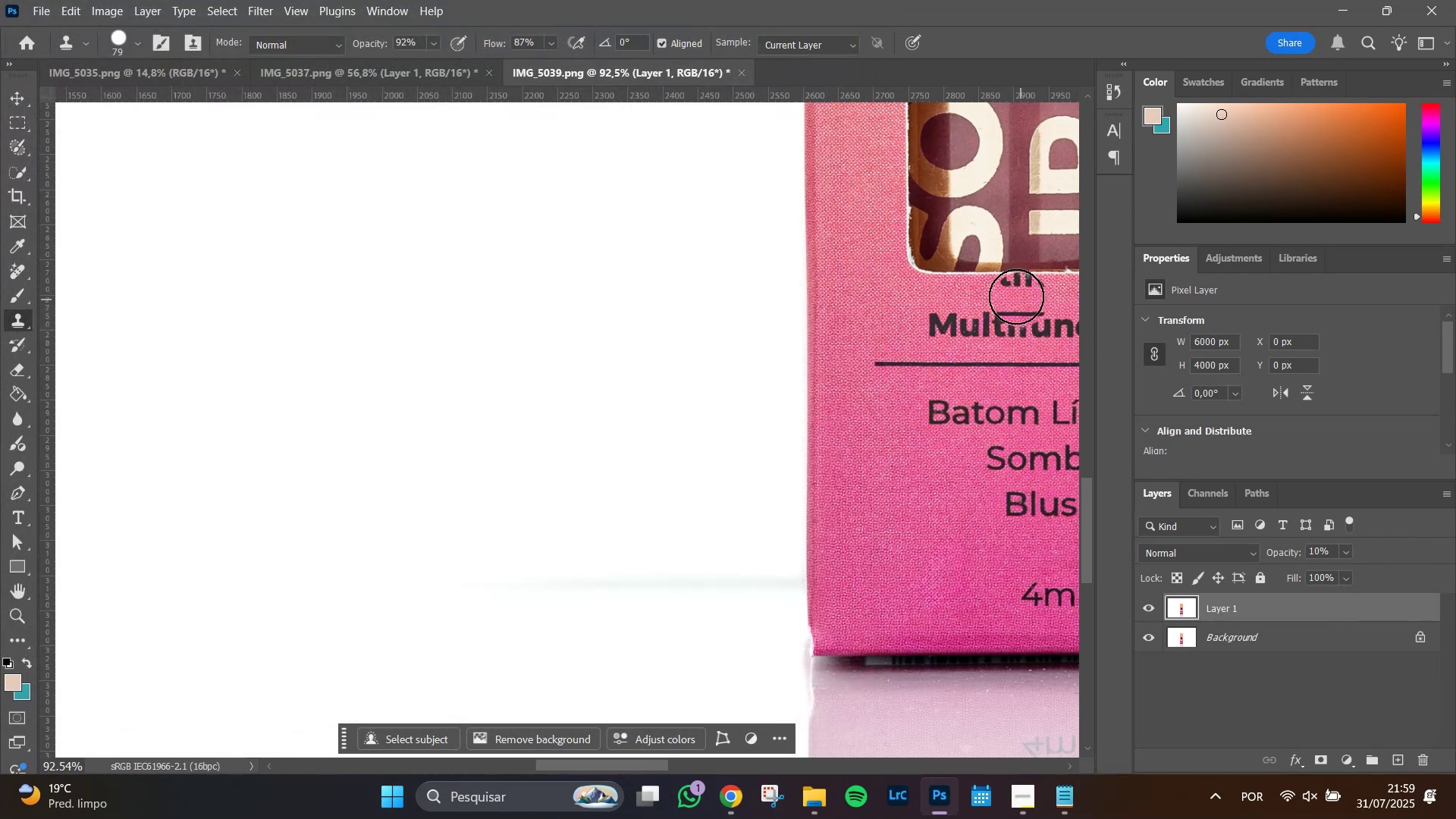 
hold_key(key=Space, duration=1.51)
 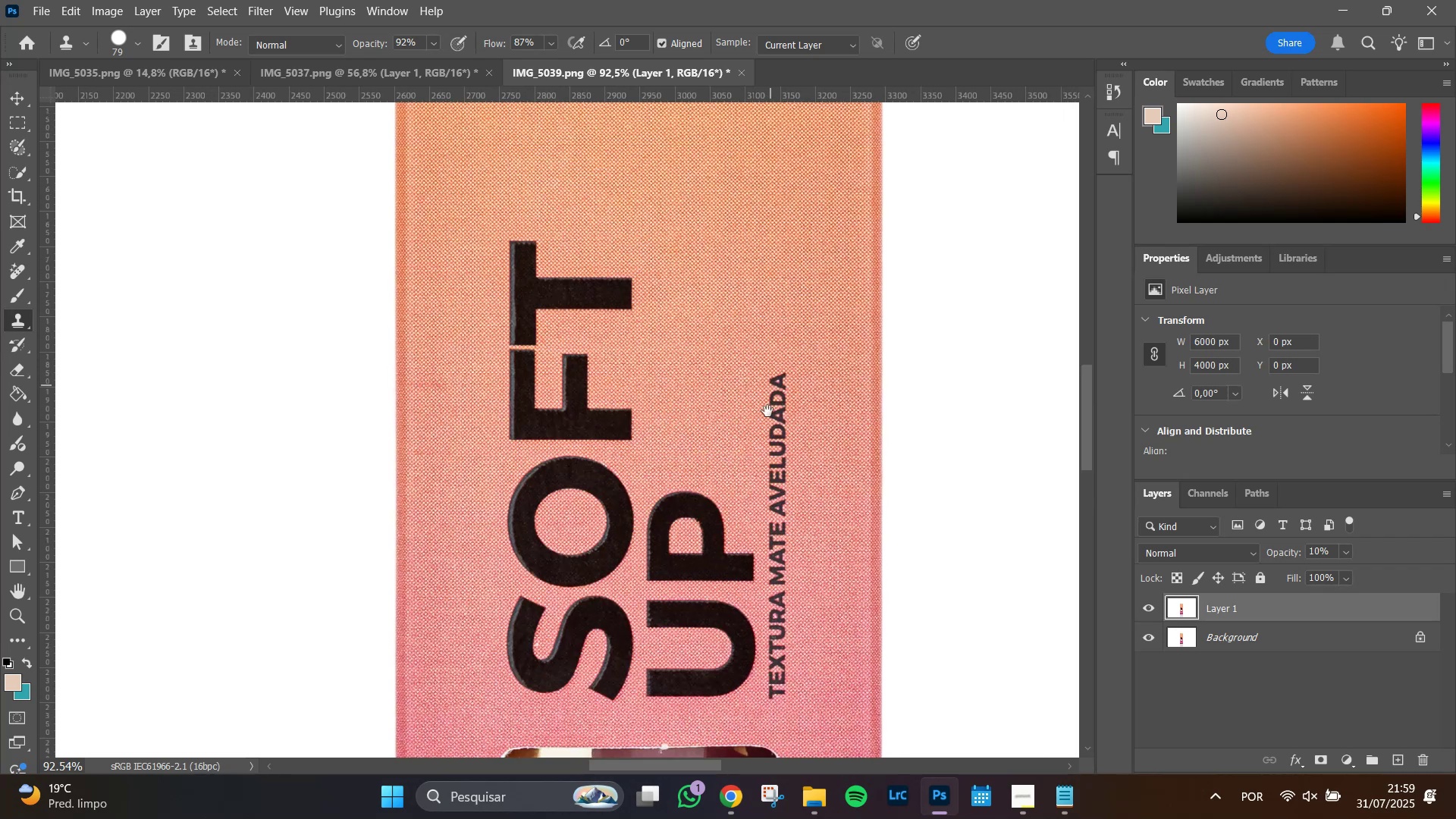 
left_click_drag(start_coordinate=[961, 221], to_coordinate=[588, 672])
 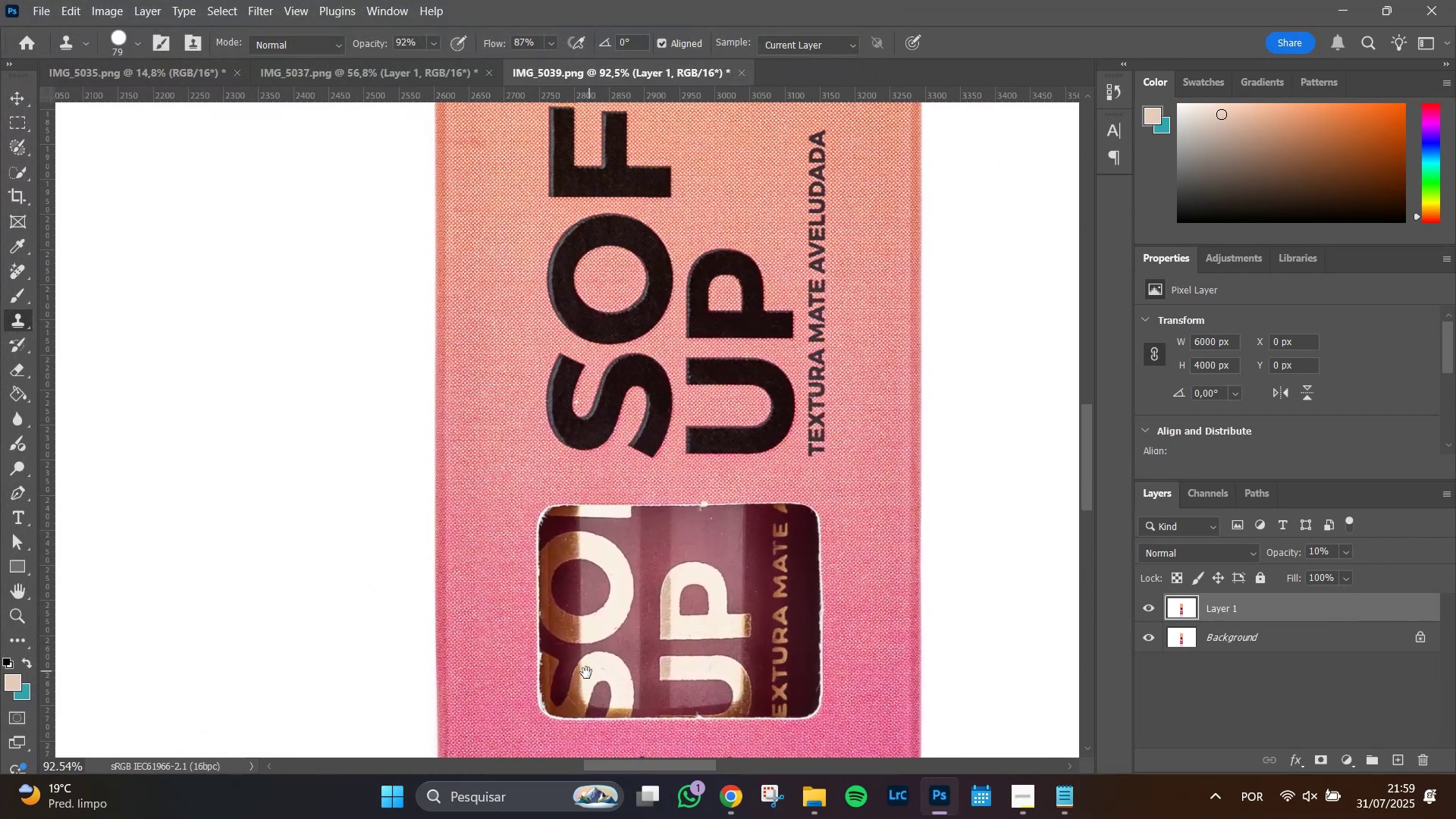 
hold_key(key=Space, duration=0.86)
 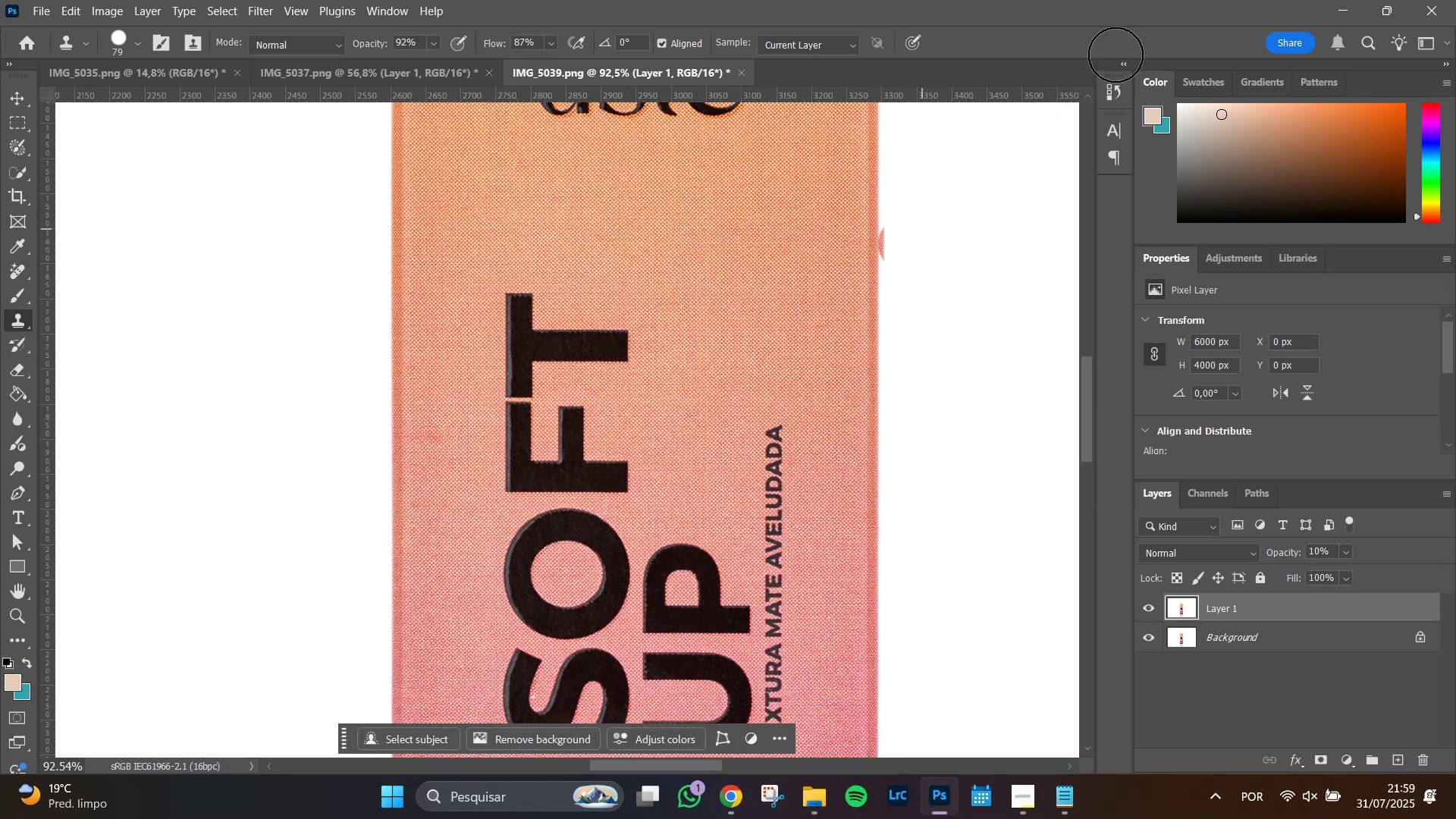 
left_click_drag(start_coordinate=[770, 246], to_coordinate=[767, 415])
 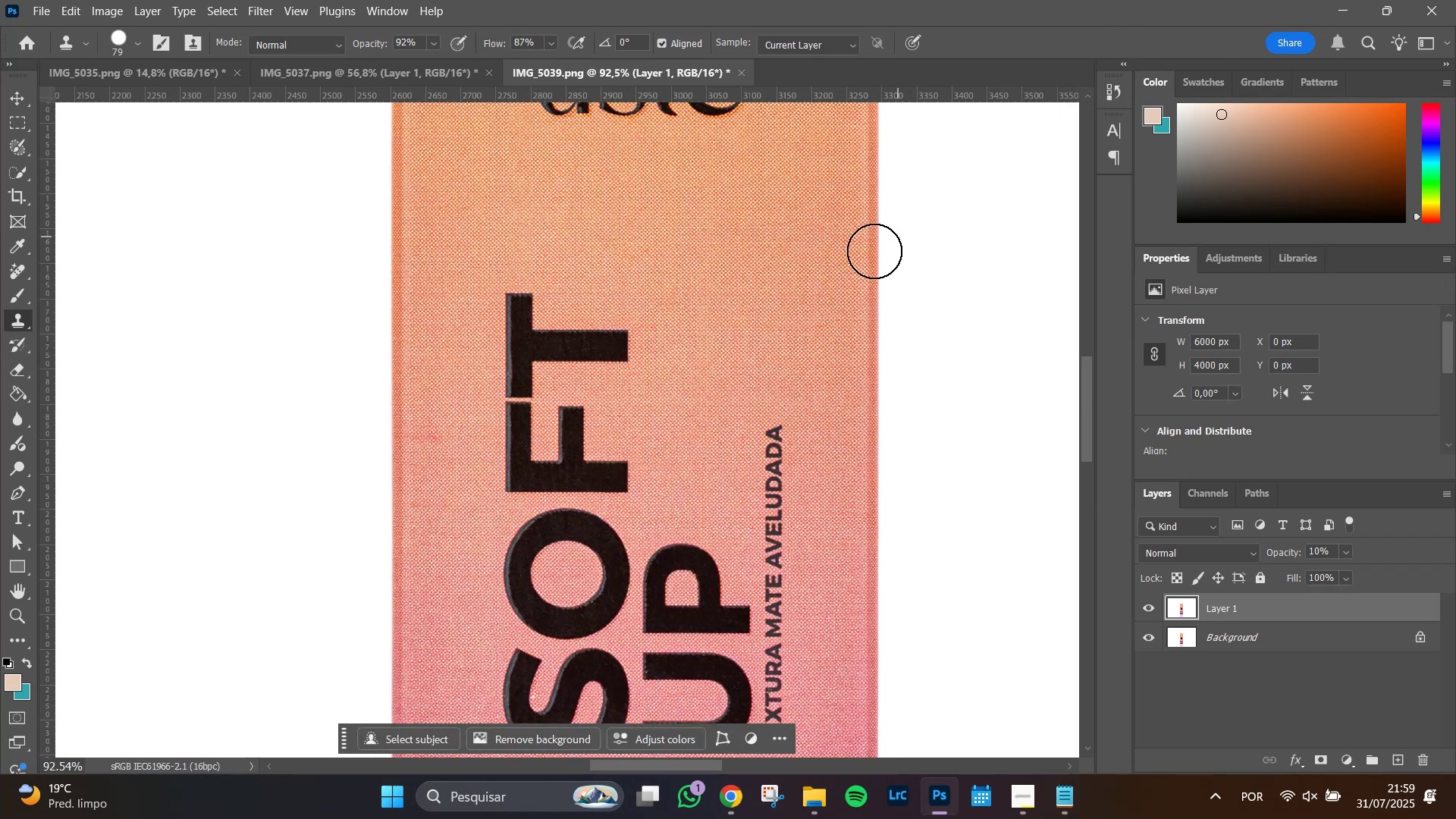 
hold_key(key=Space, duration=1.5)
 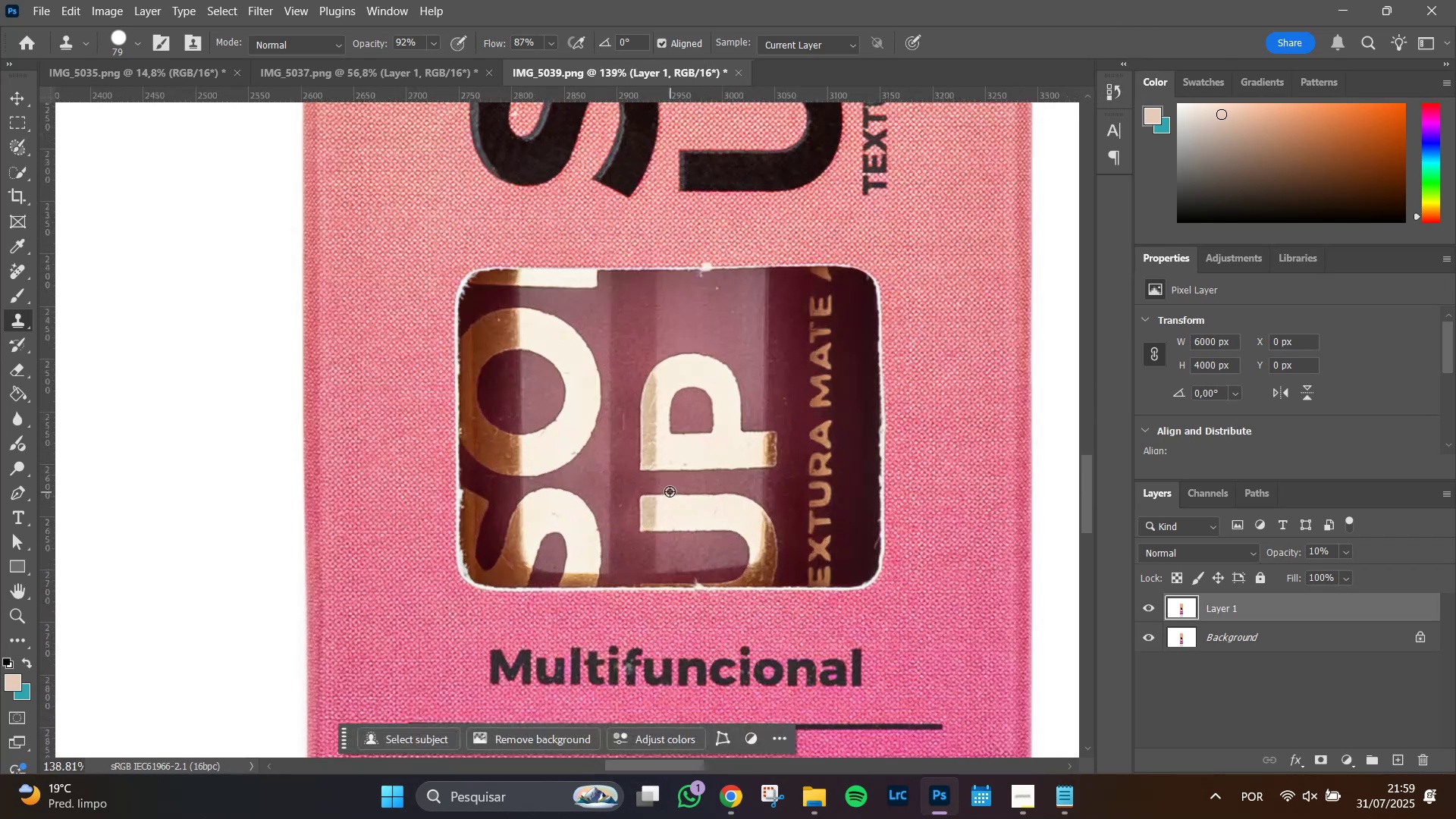 
left_click_drag(start_coordinate=[703, 398], to_coordinate=[754, 81])
 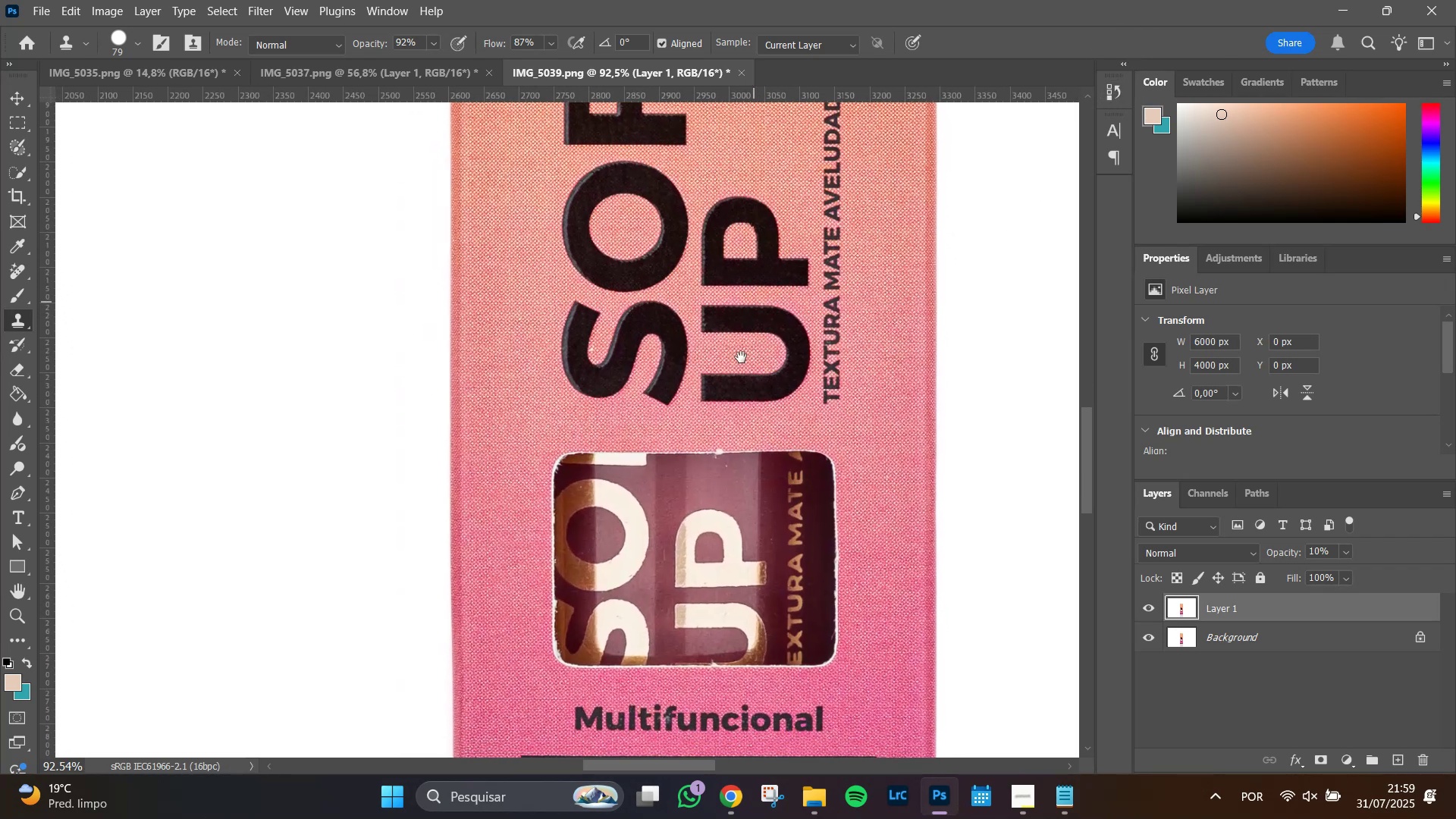 
left_click_drag(start_coordinate=[730, 381], to_coordinate=[723, 350])
 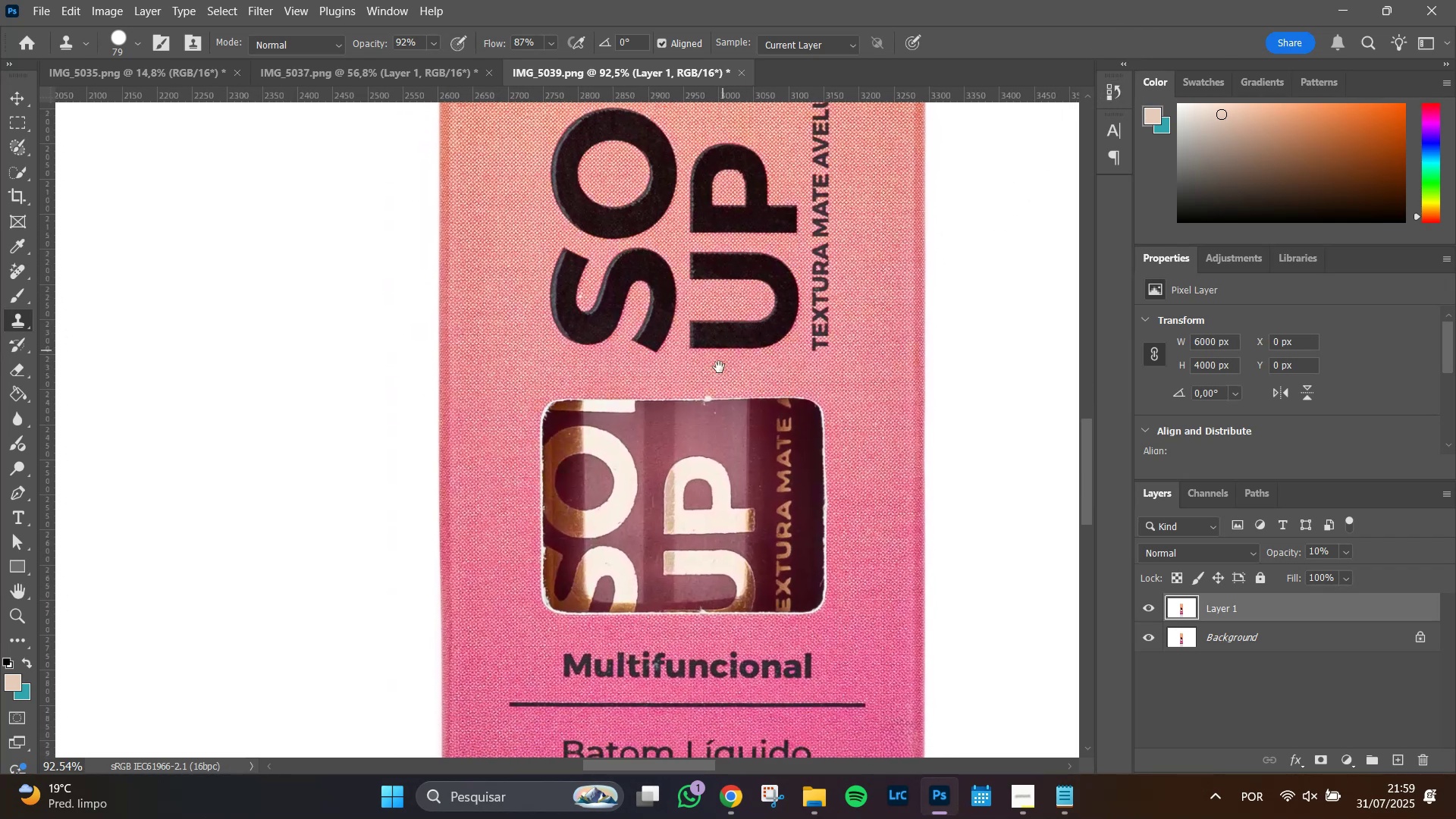 
hold_key(key=AltLeft, duration=0.79)
scroll: coordinate [670, 490], scroll_direction: up, amount: 8.0
 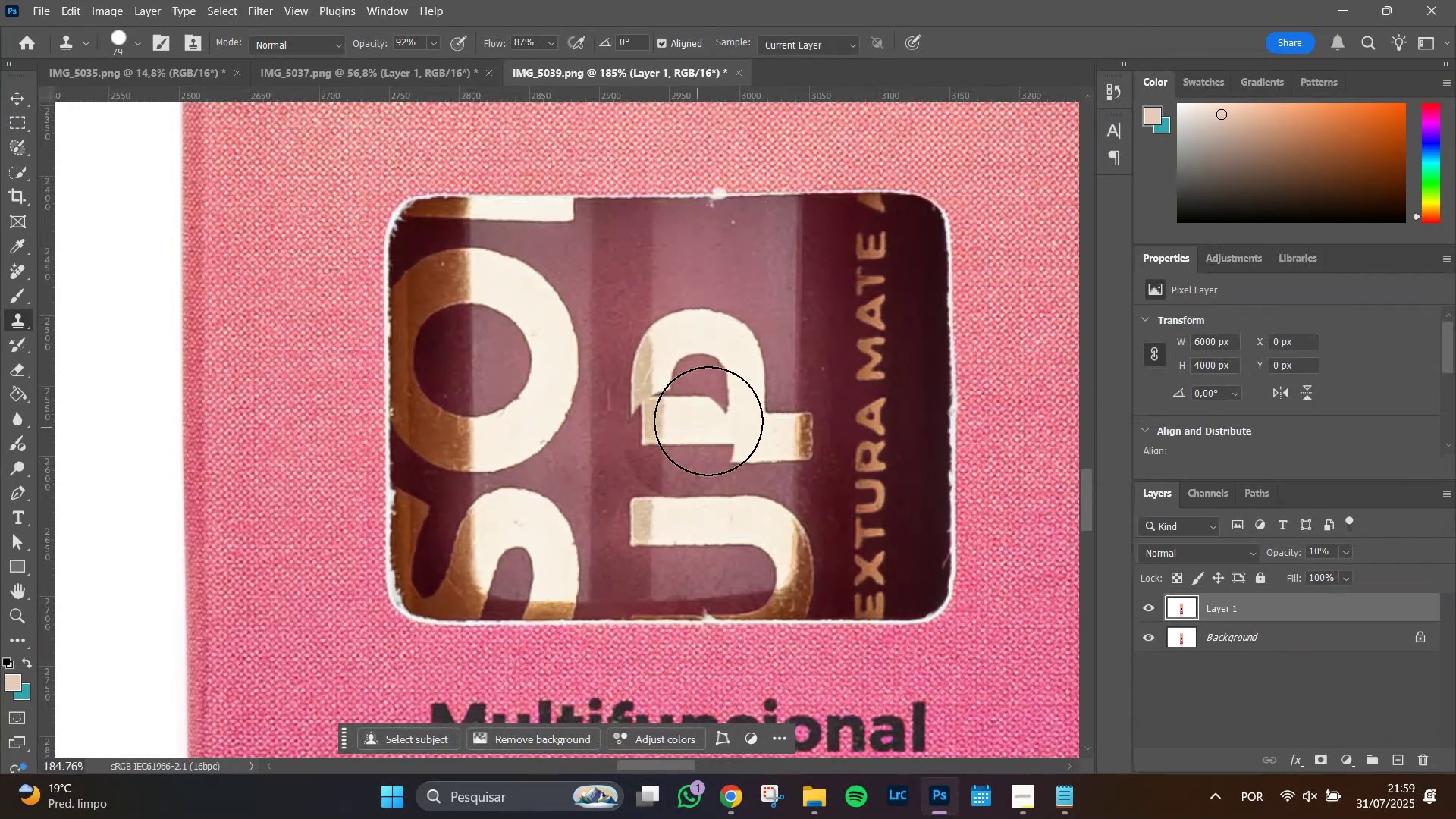 
key(Control+Z)
 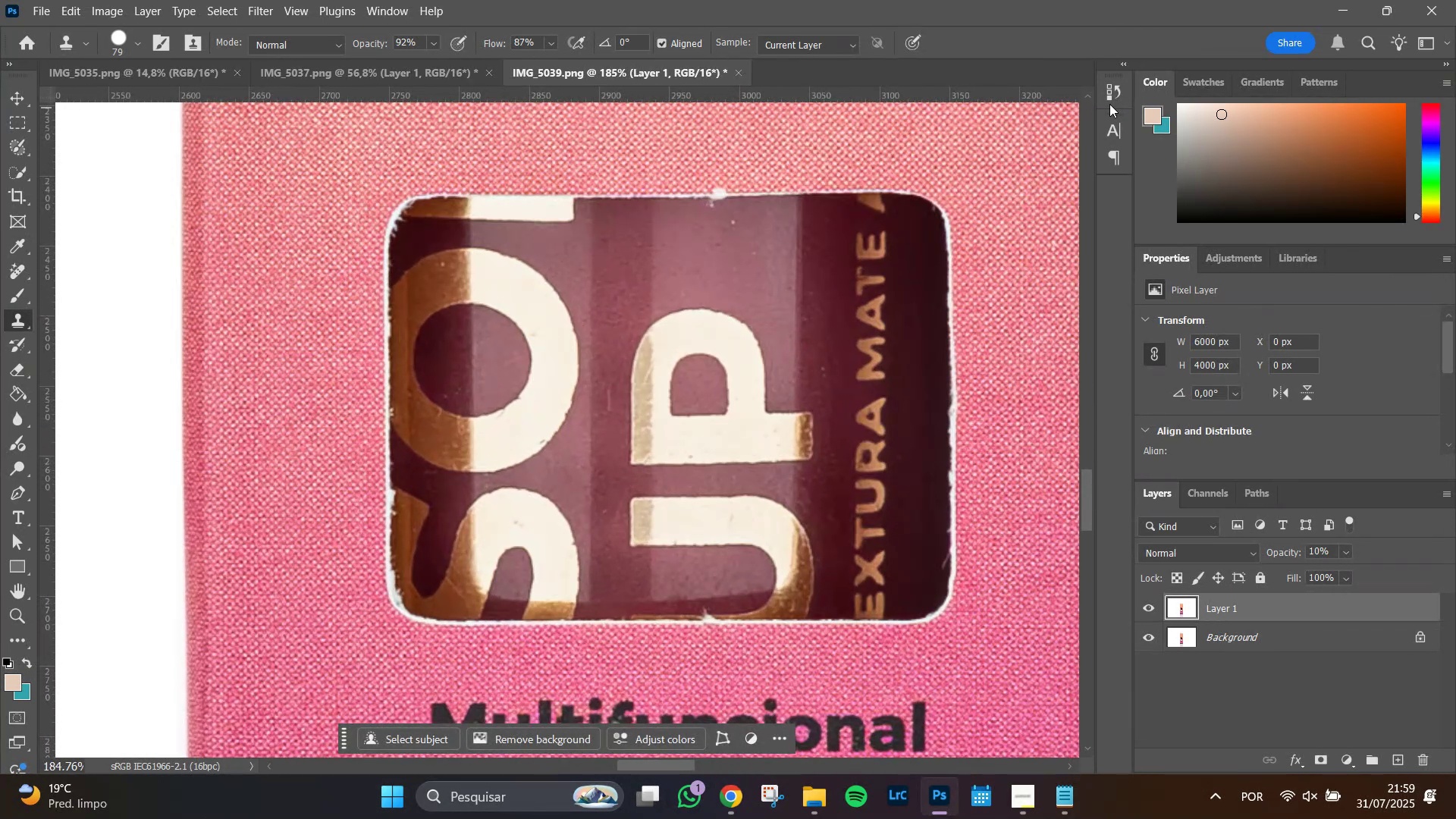 
left_click([1113, 92])
 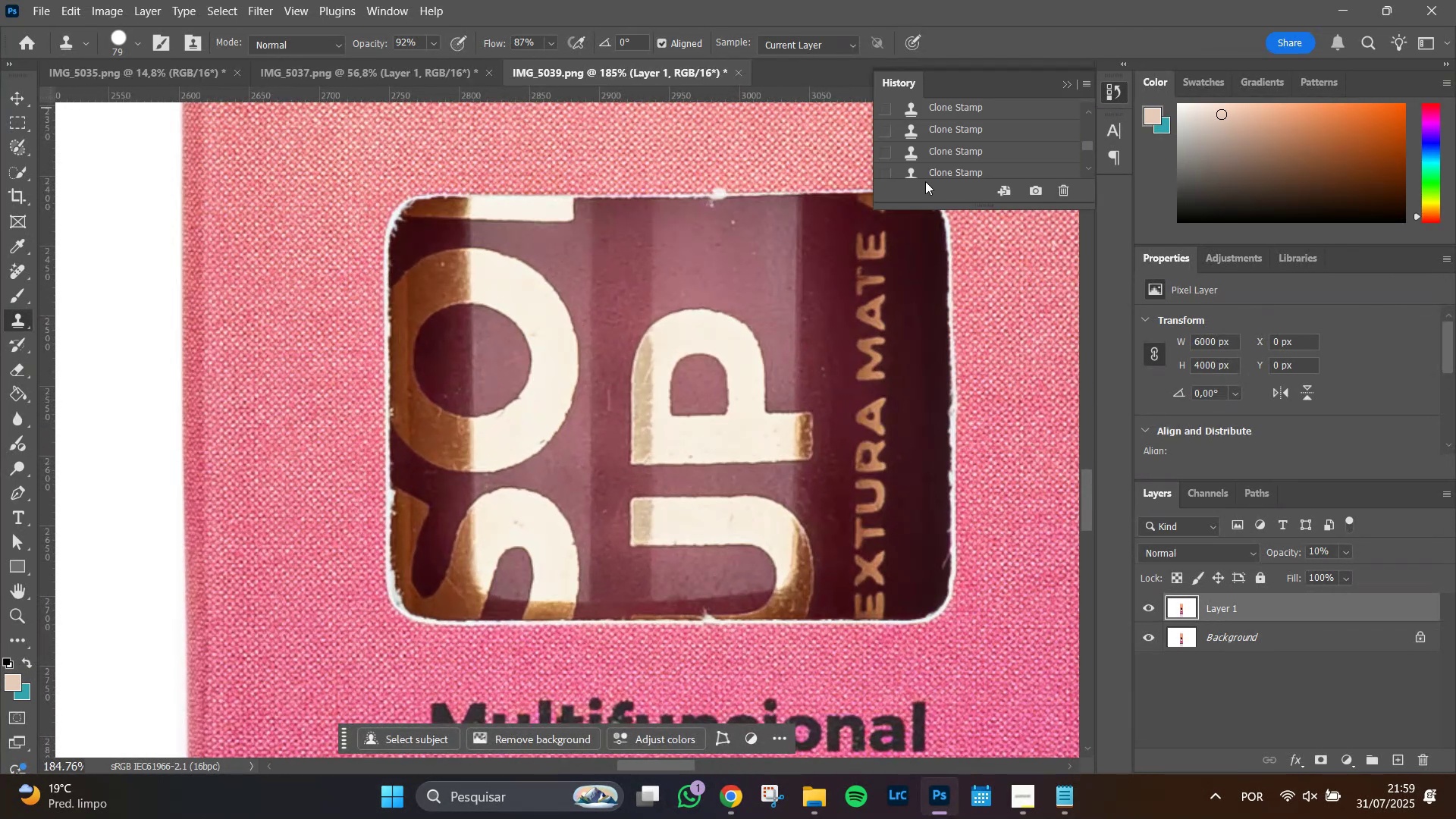 
scroll: coordinate [921, 153], scroll_direction: down, amount: 3.0
 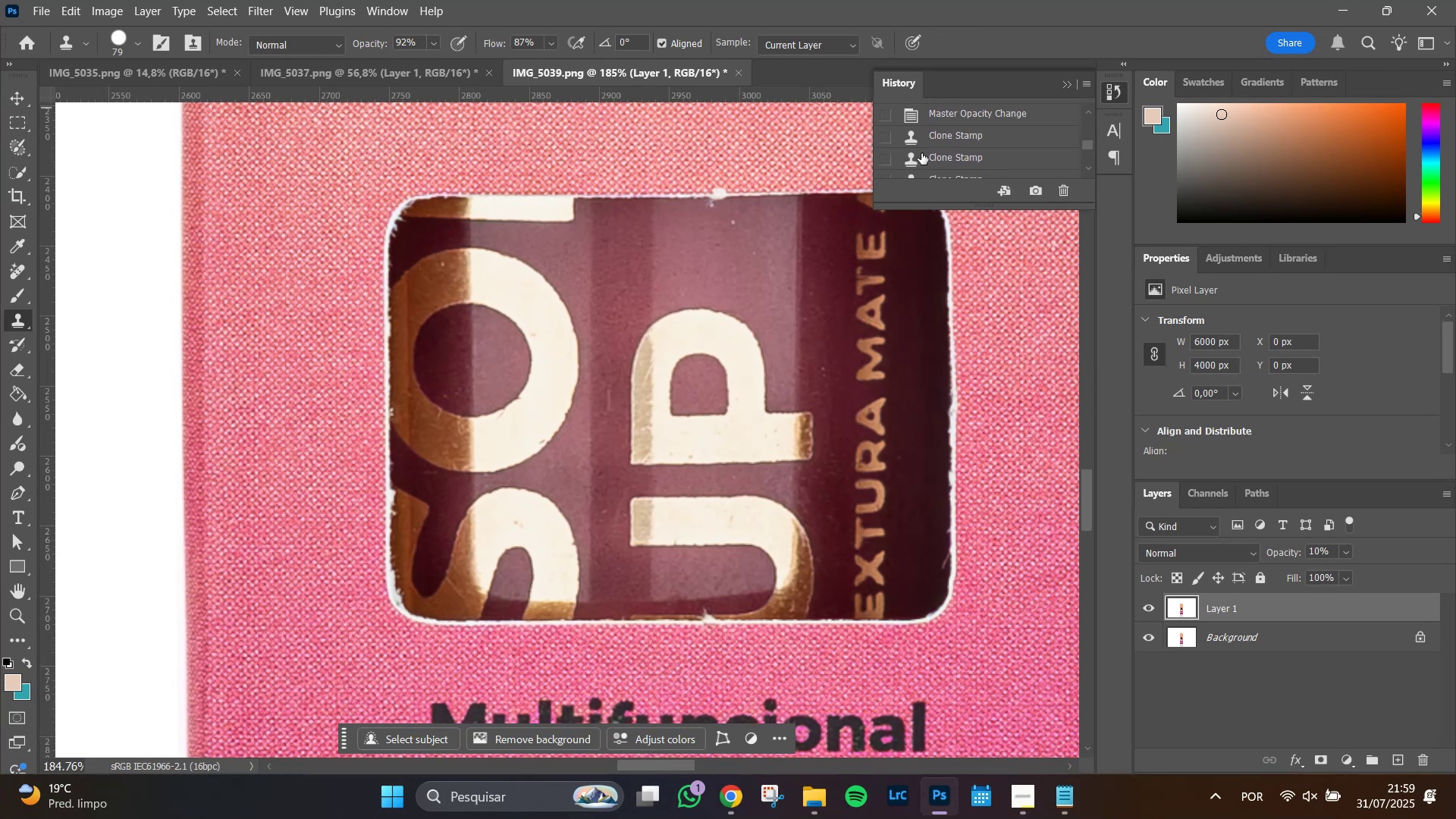 
scroll: coordinate [954, 147], scroll_direction: up, amount: 5.0
 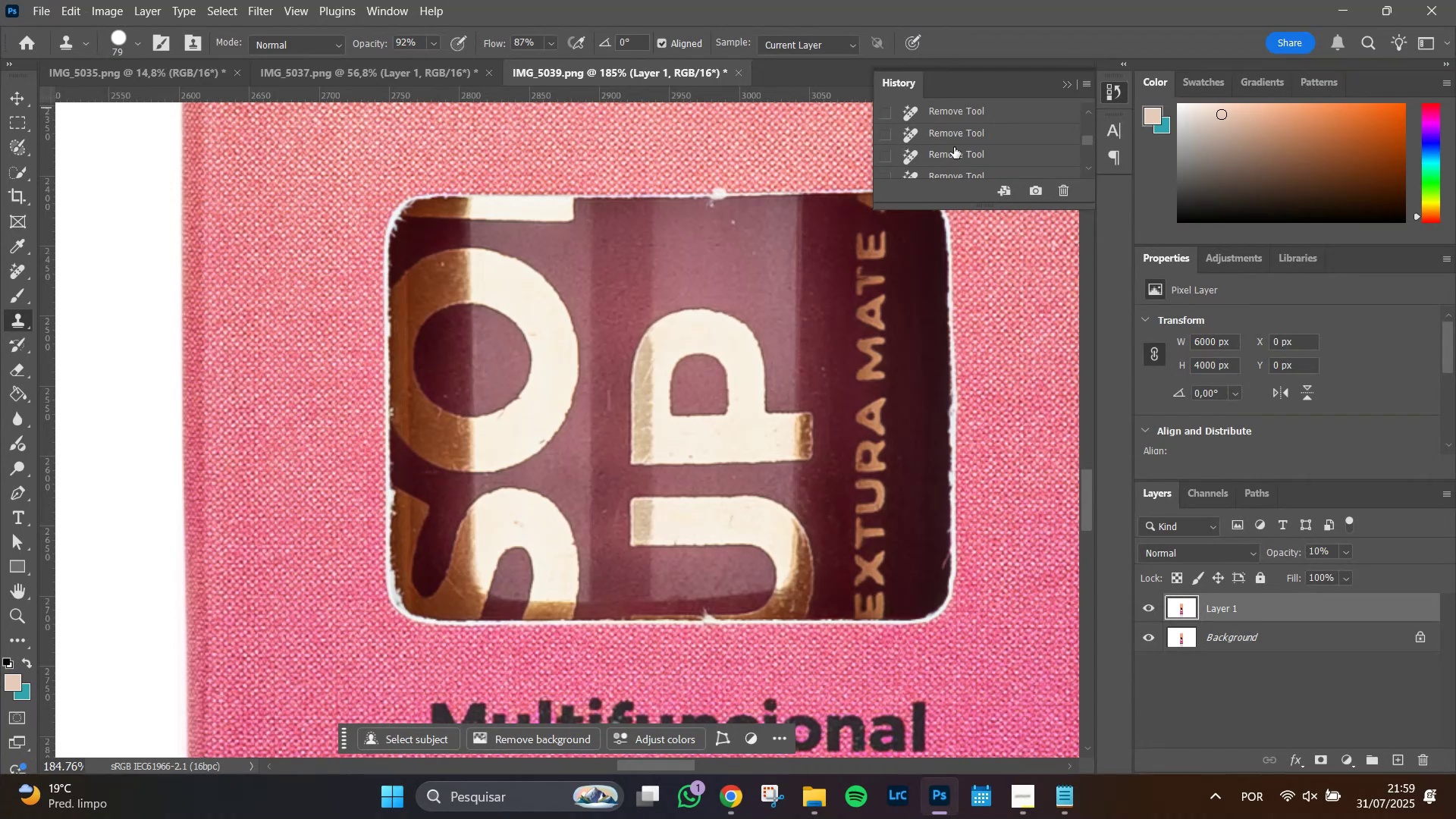 
scroll: coordinate [954, 147], scroll_direction: down, amount: 4.0
 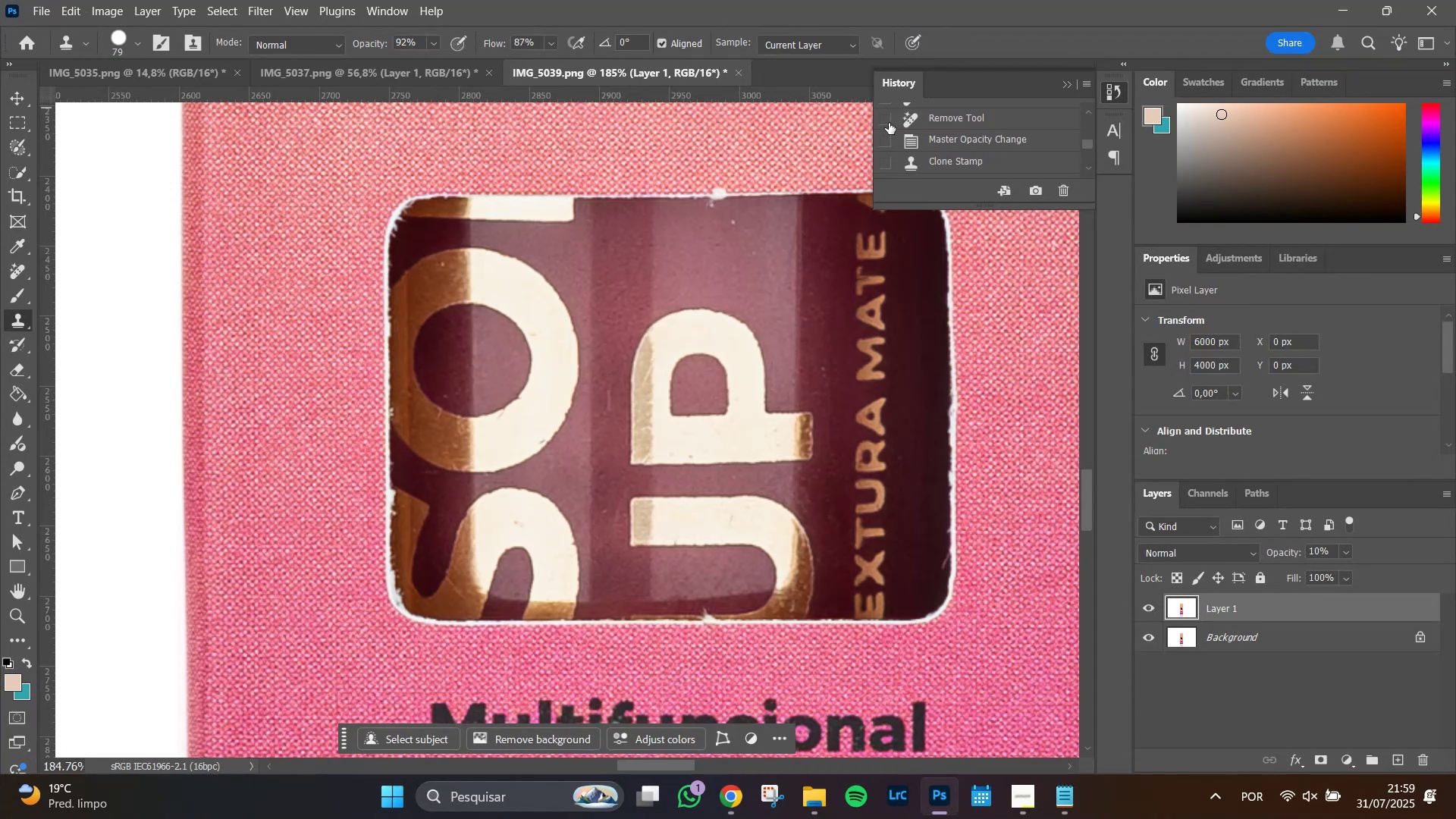 
left_click([889, 121])
 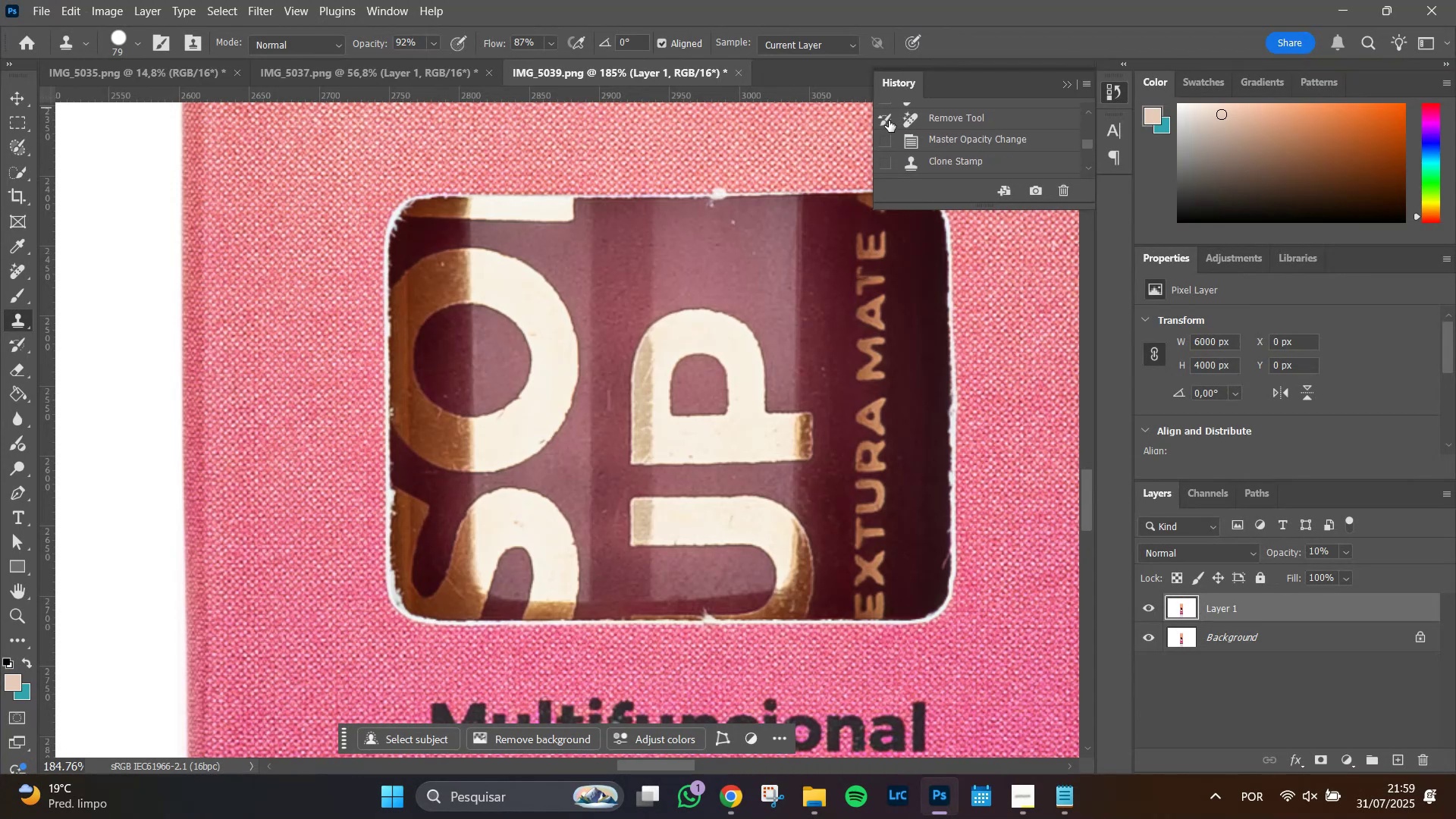 
scroll: coordinate [893, 145], scroll_direction: up, amount: 5.0
 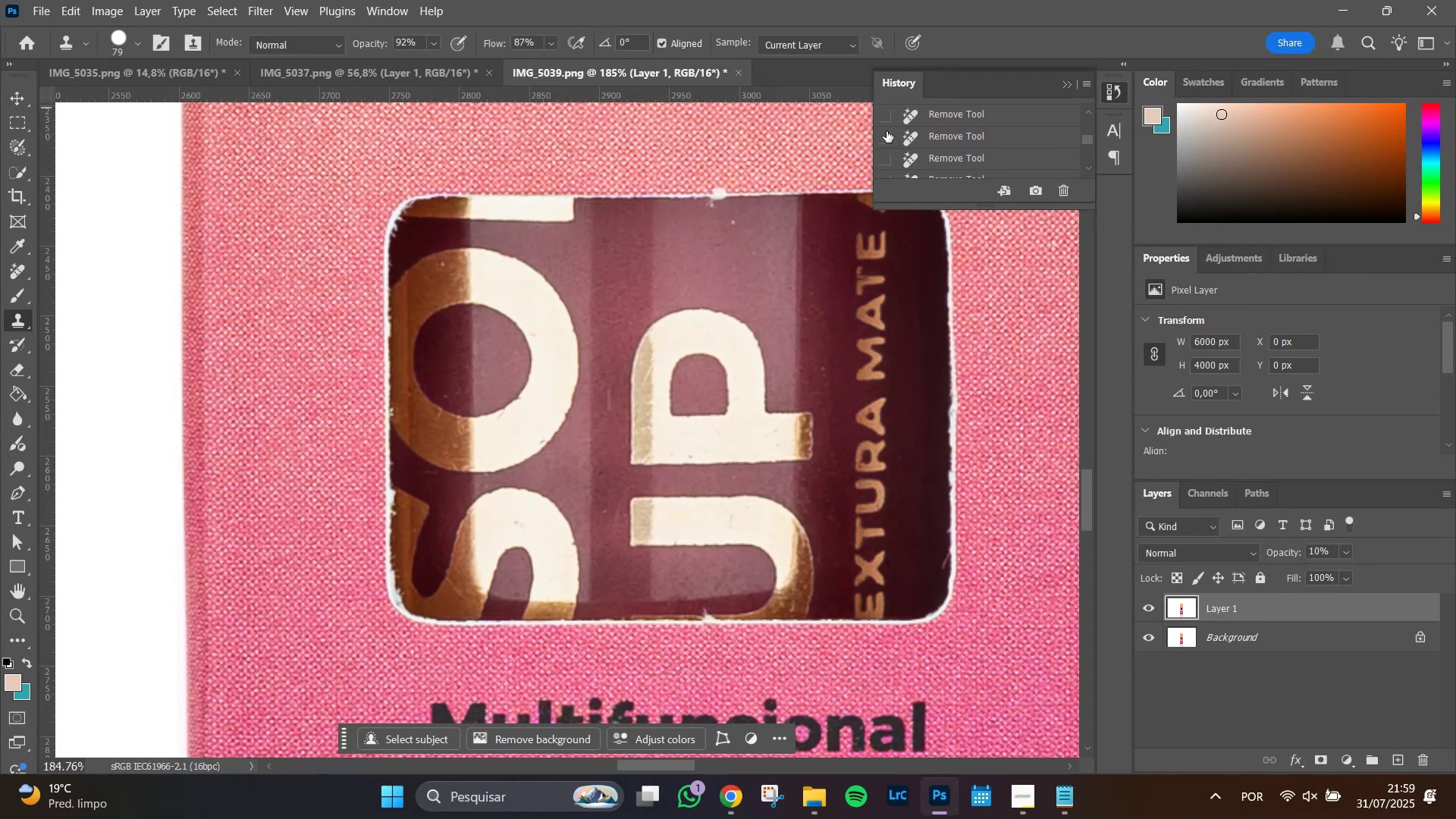 
left_click([886, 131])
 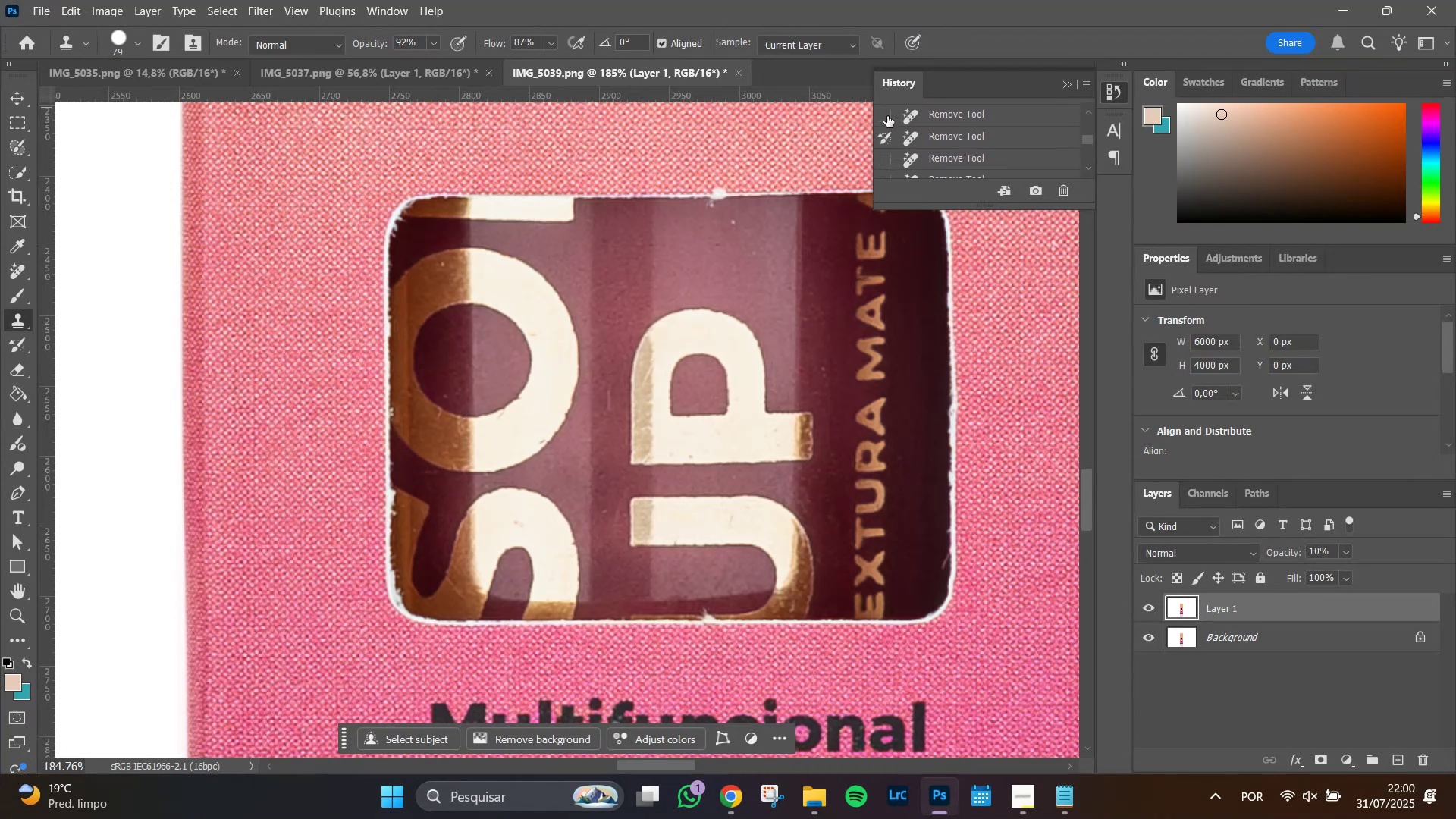 
left_click([887, 116])
 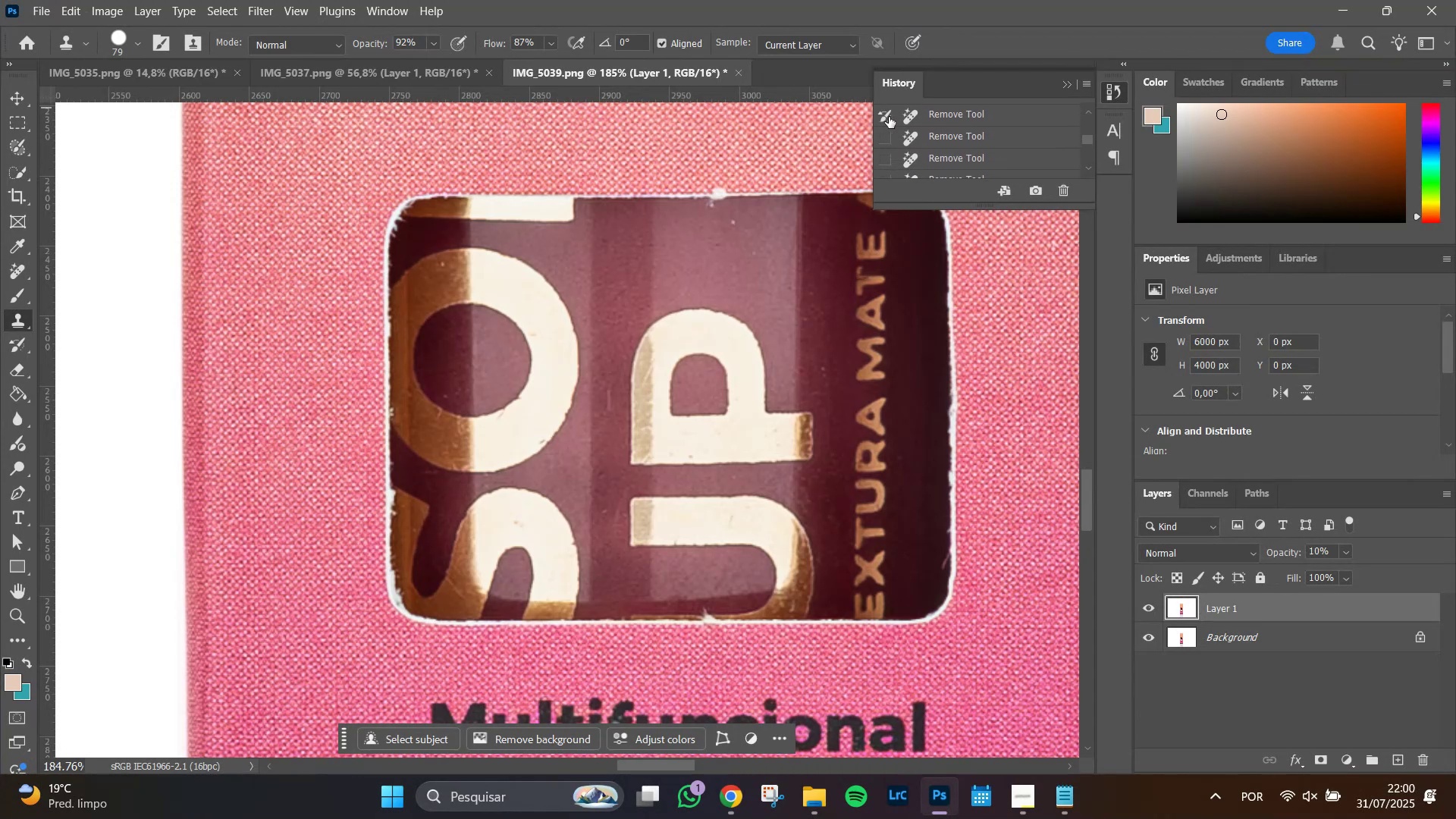 
scroll: coordinate [900, 146], scroll_direction: up, amount: 25.0
 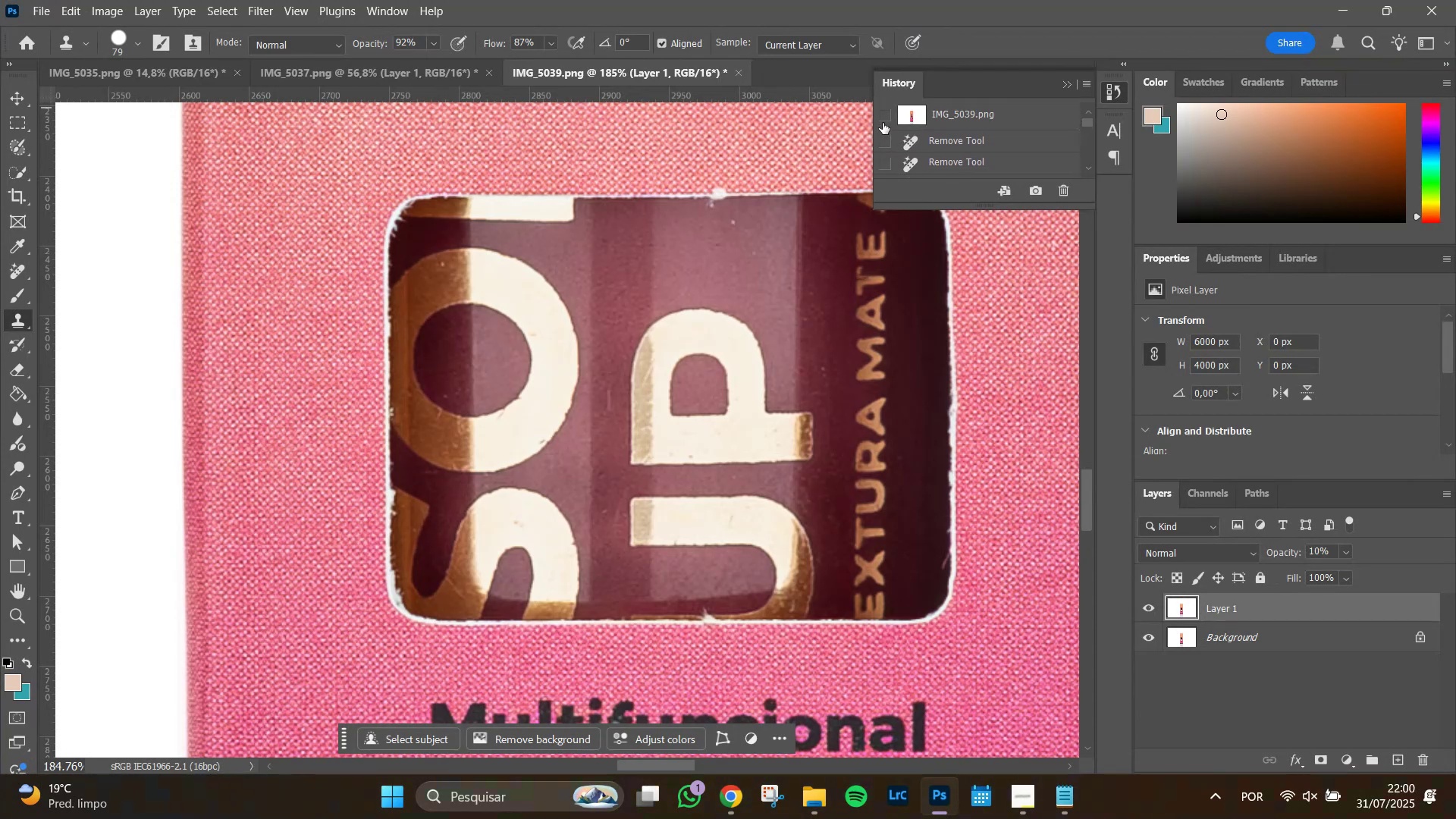 
left_click([883, 115])
 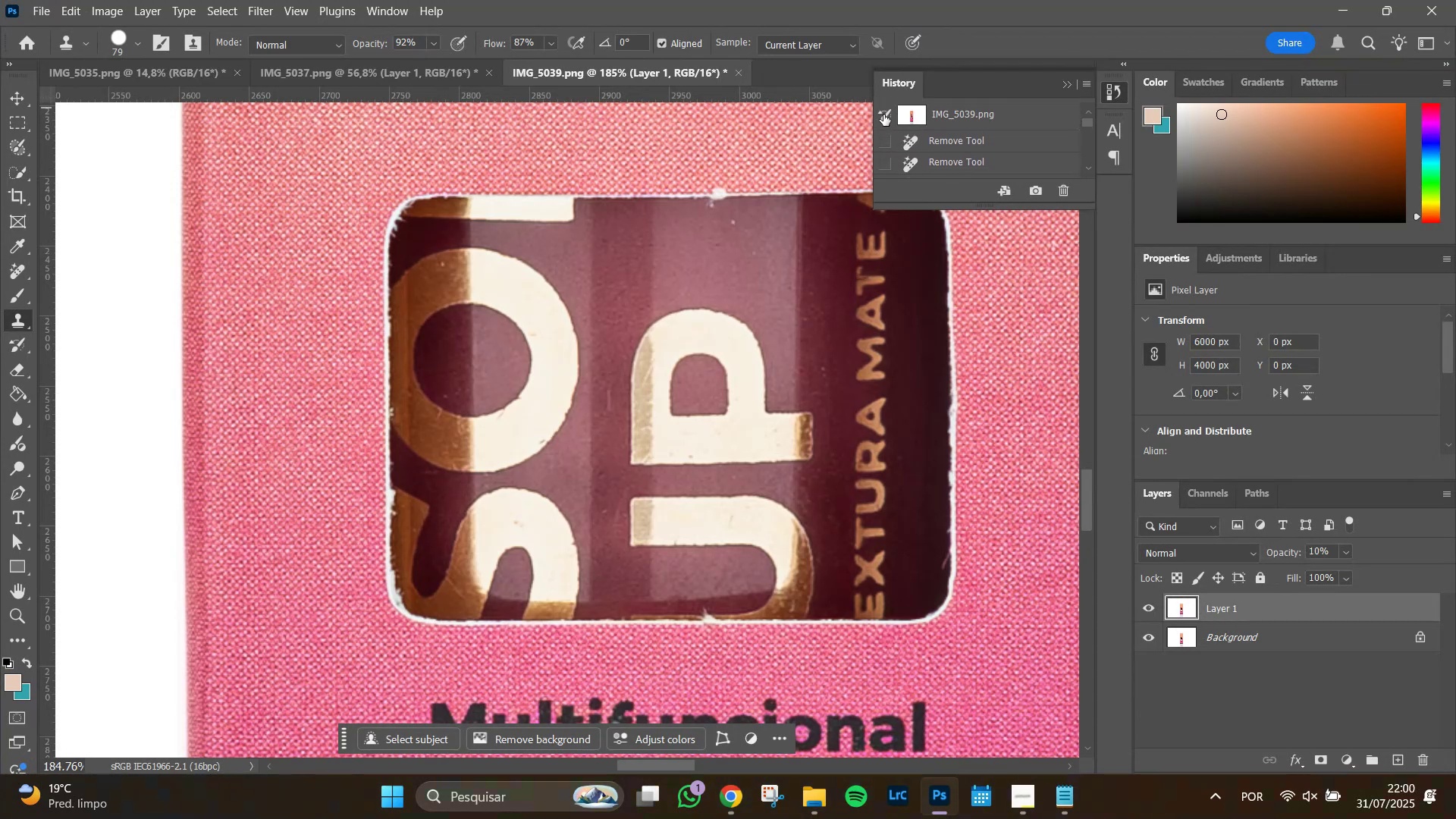 
scroll: coordinate [895, 135], scroll_direction: down, amount: 21.0
 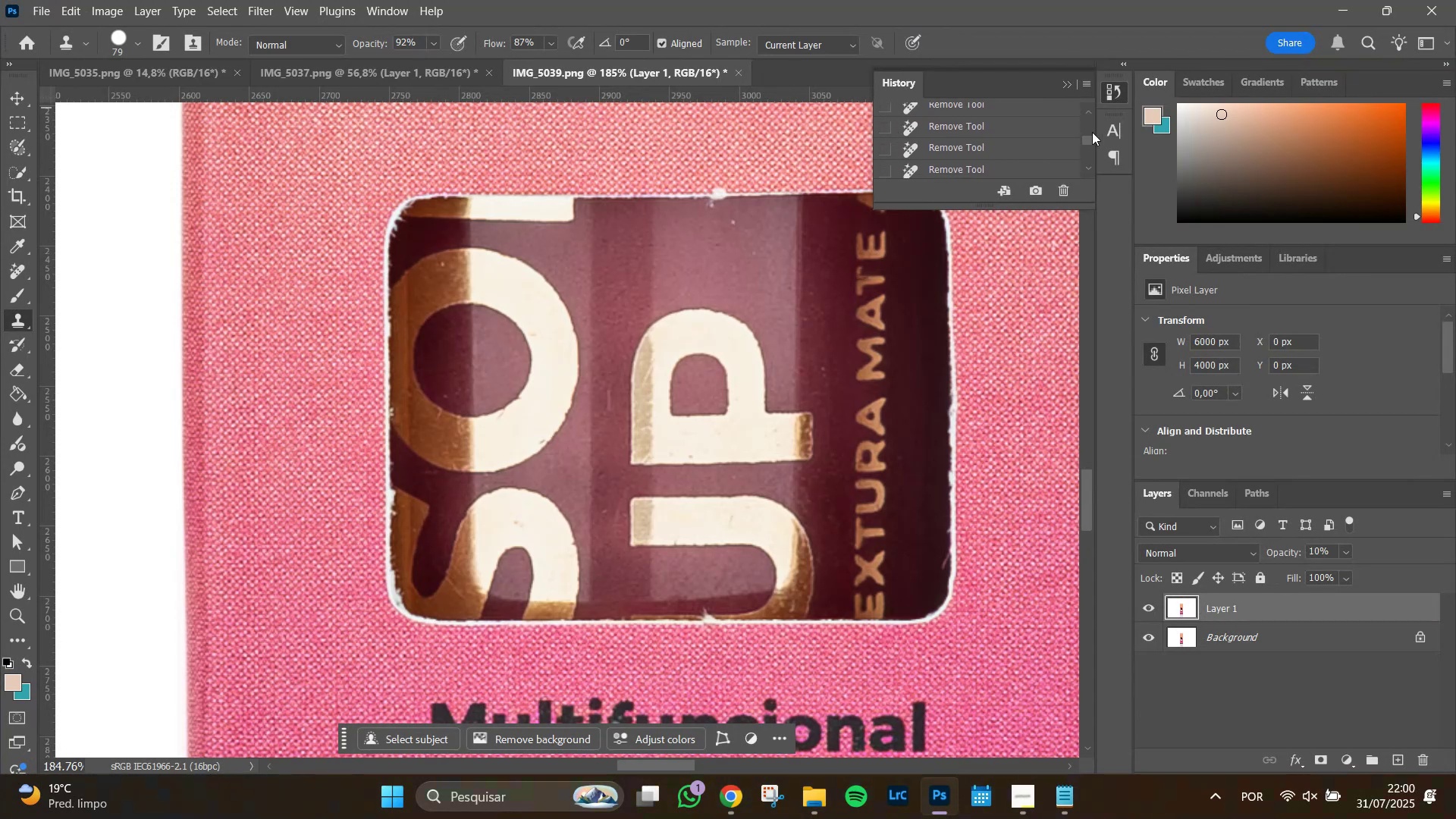 
left_click_drag(start_coordinate=[1087, 139], to_coordinate=[1087, 209])
 